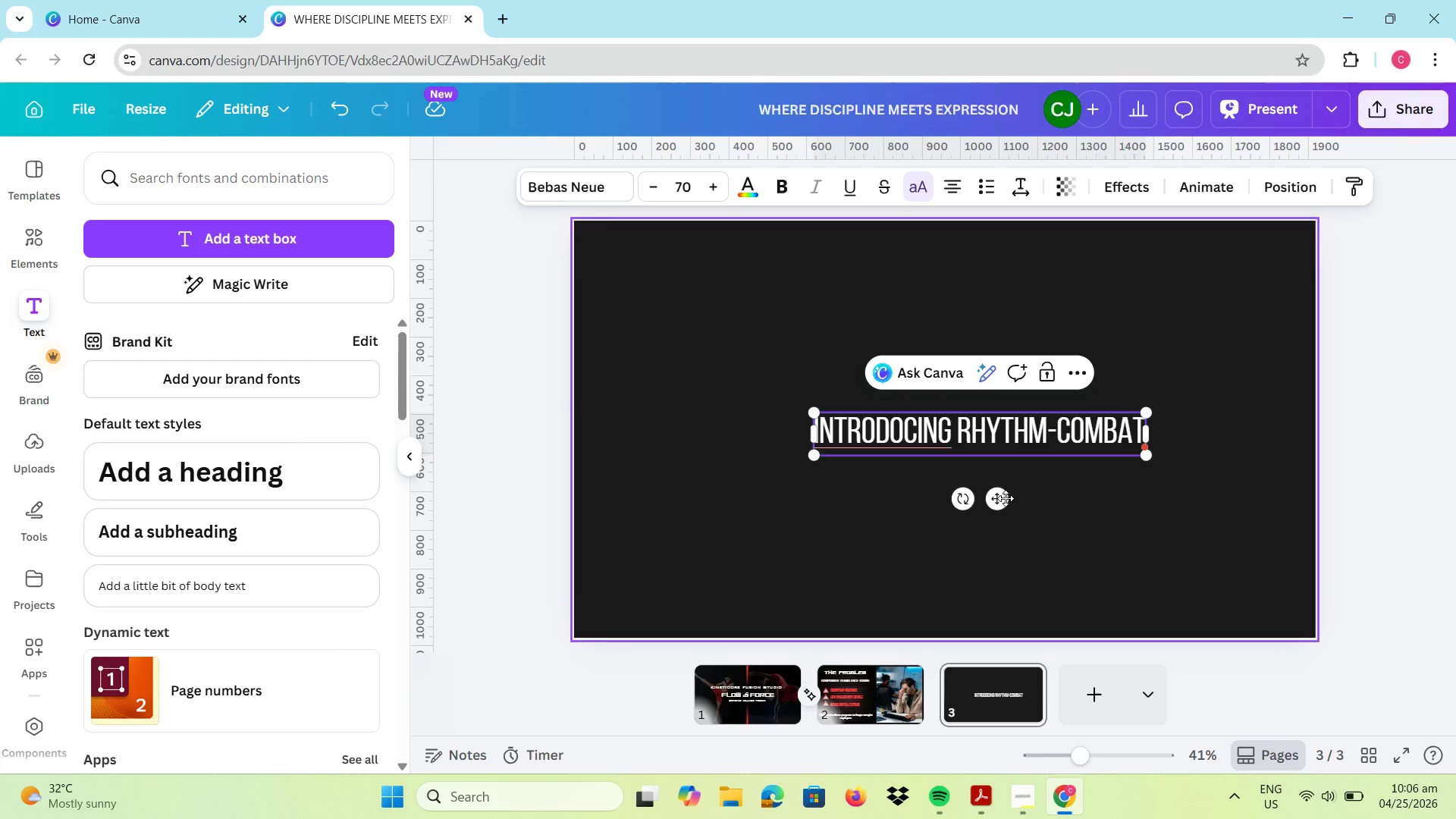 
left_click_drag(start_coordinate=[999, 498], to_coordinate=[945, 327])
 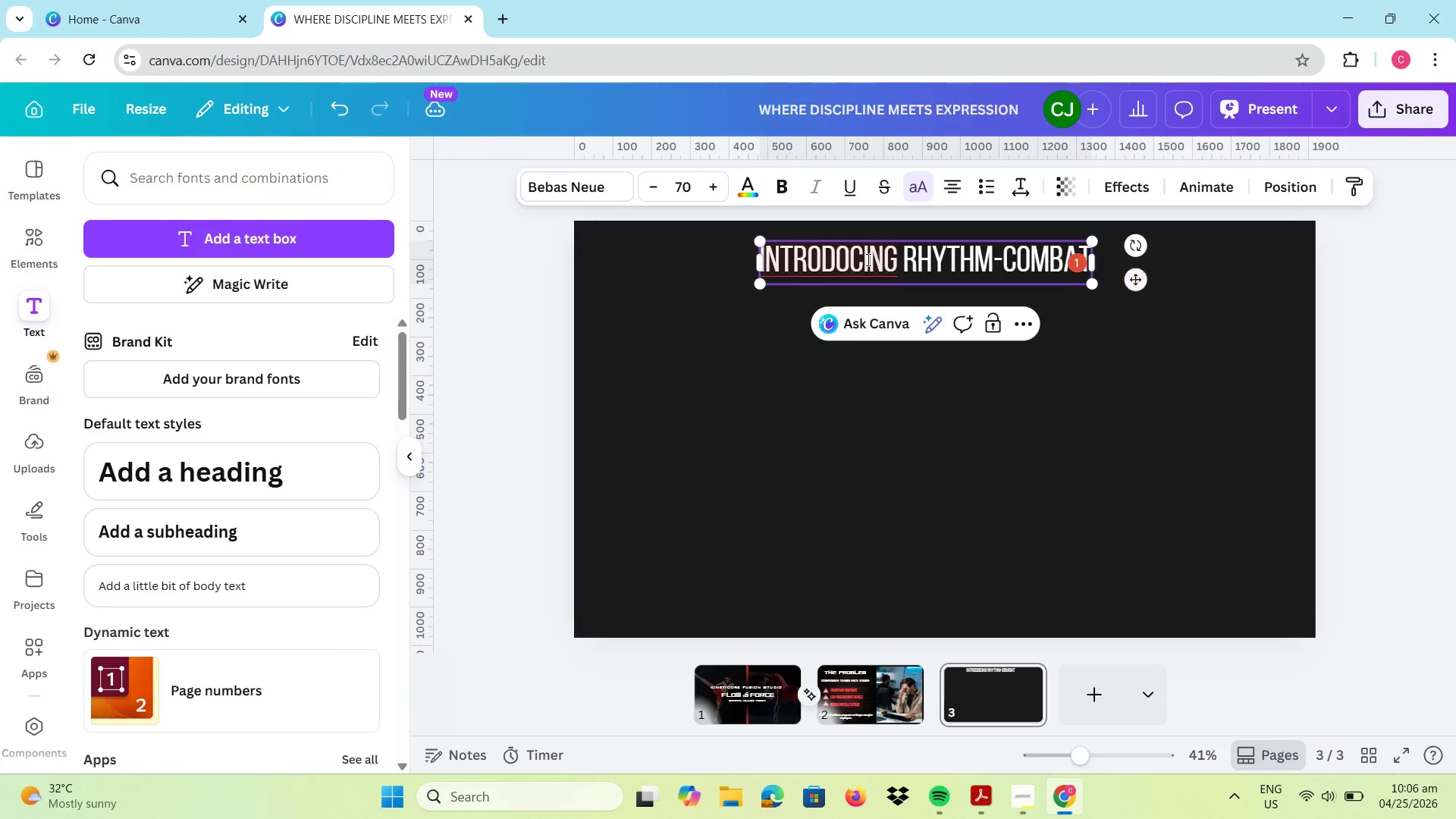 
left_click([861, 260])
 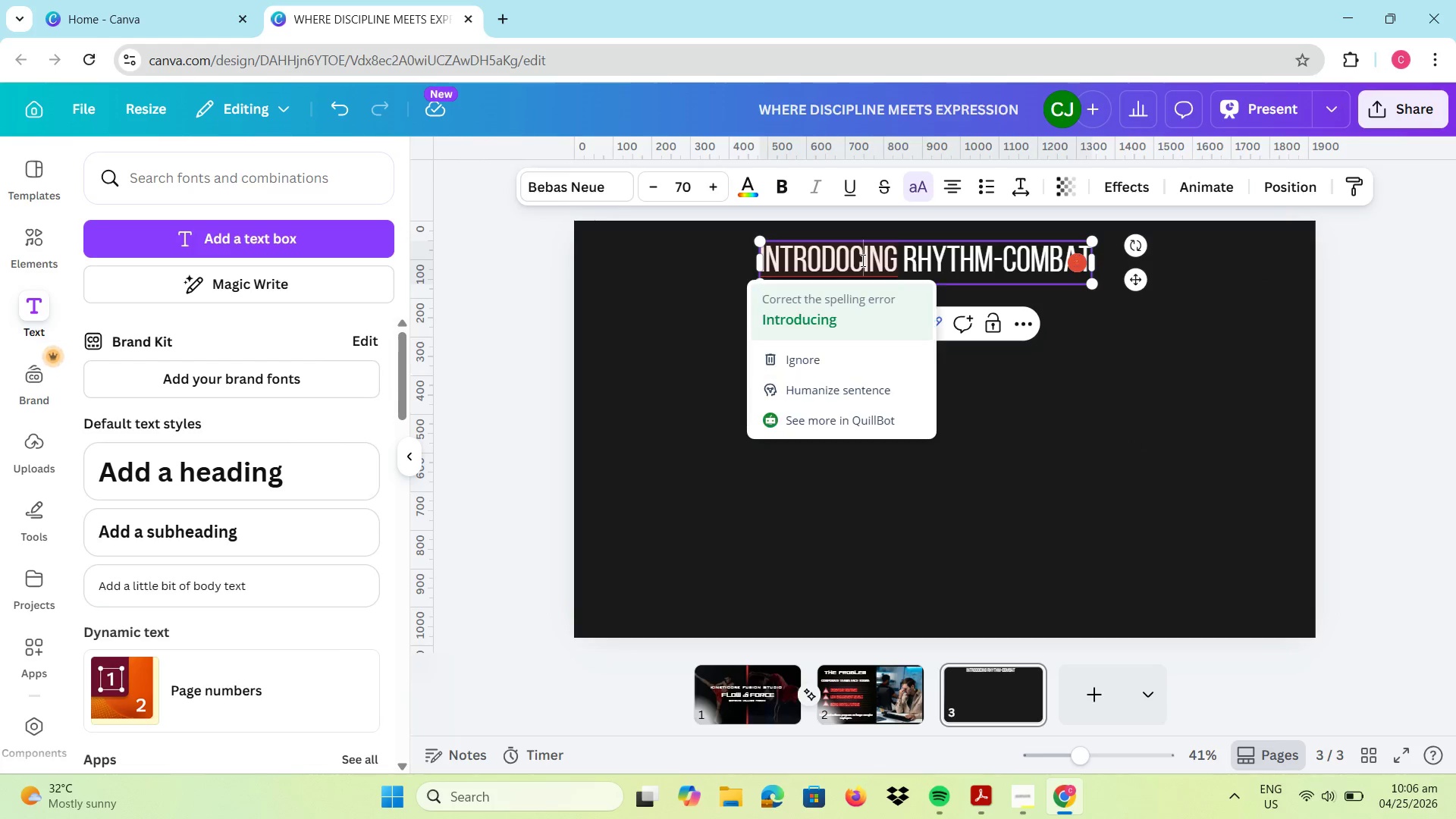 
right_click([861, 260])
 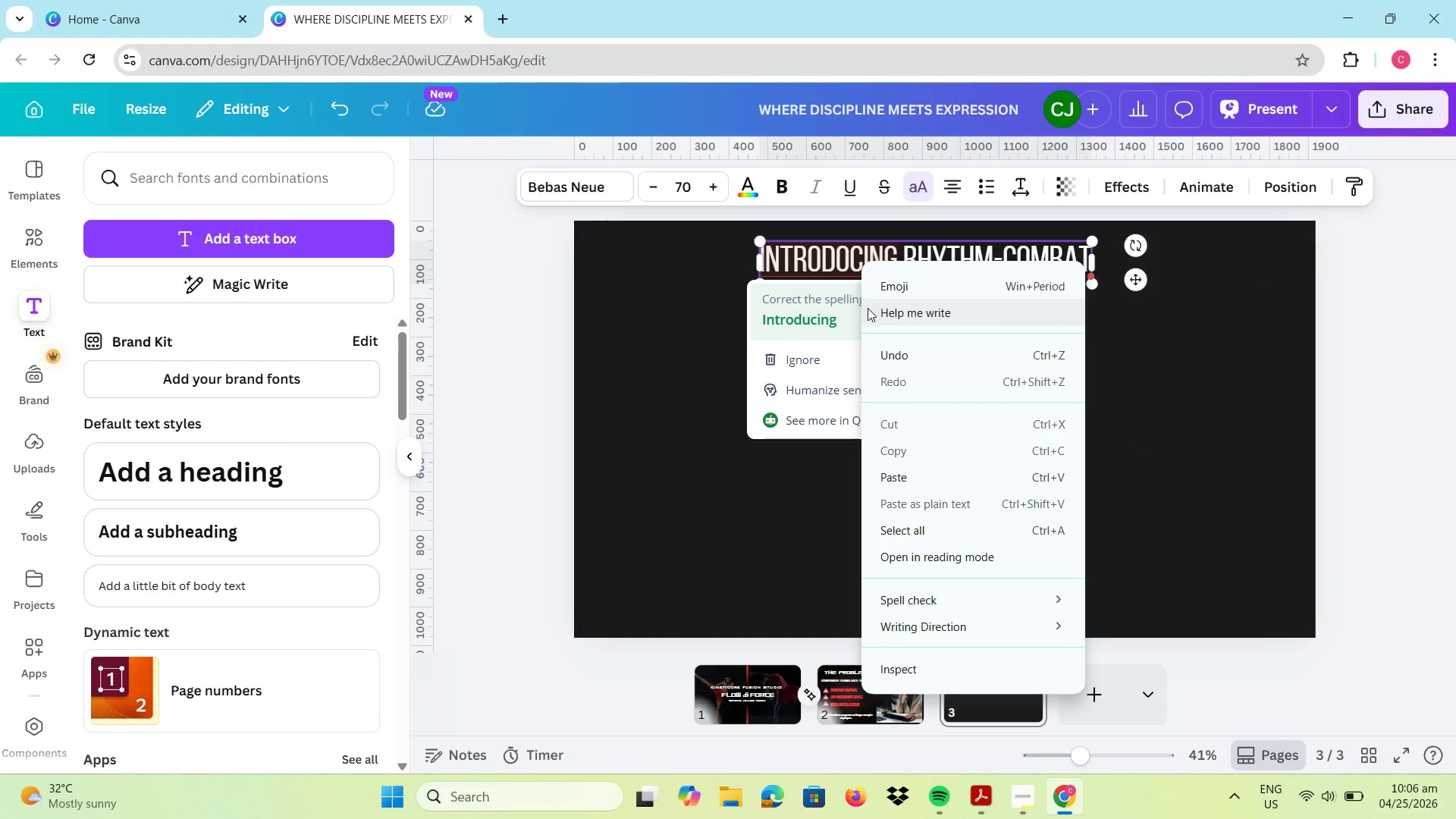 
left_click([816, 322])
 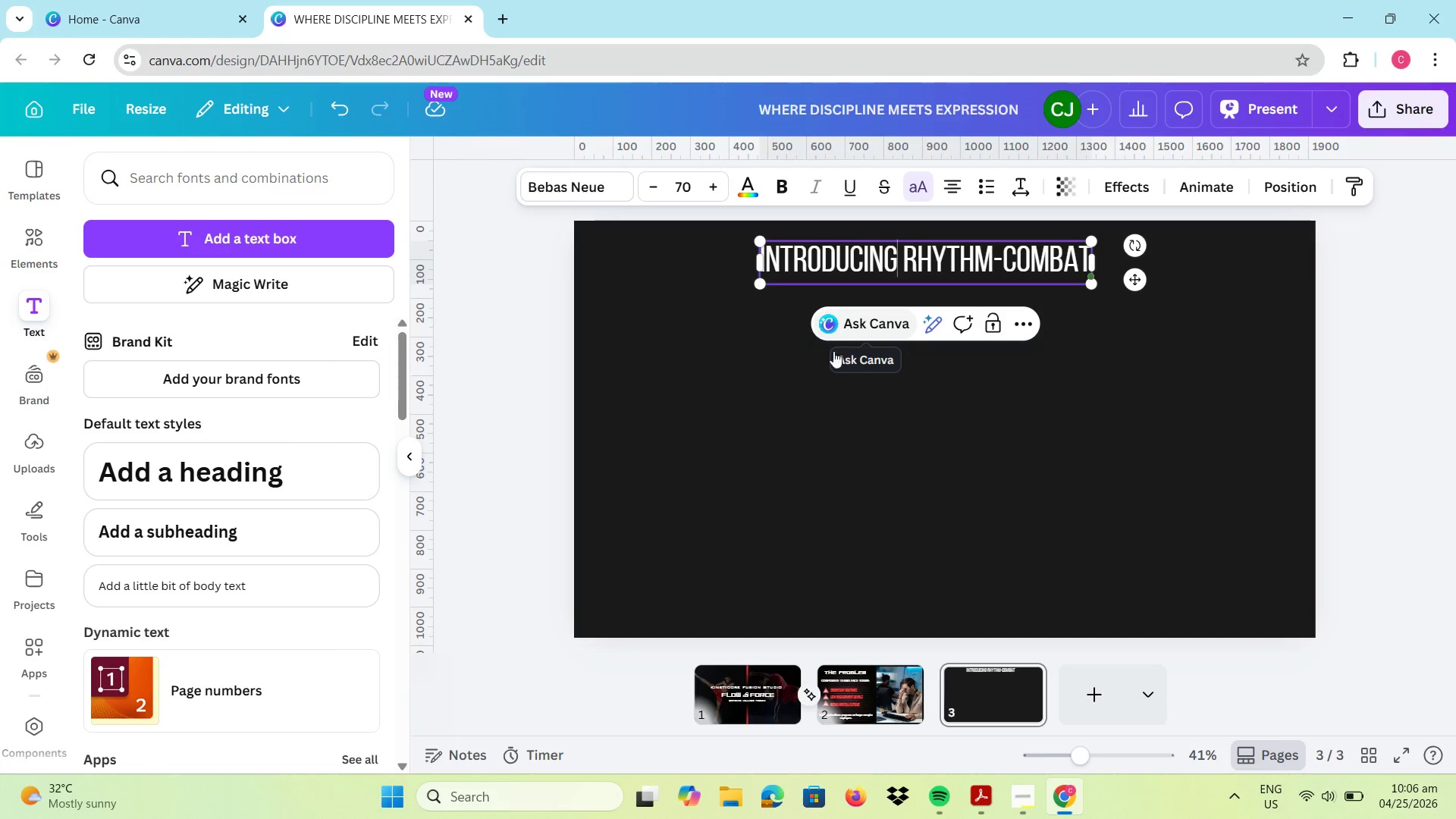 
left_click([822, 406])
 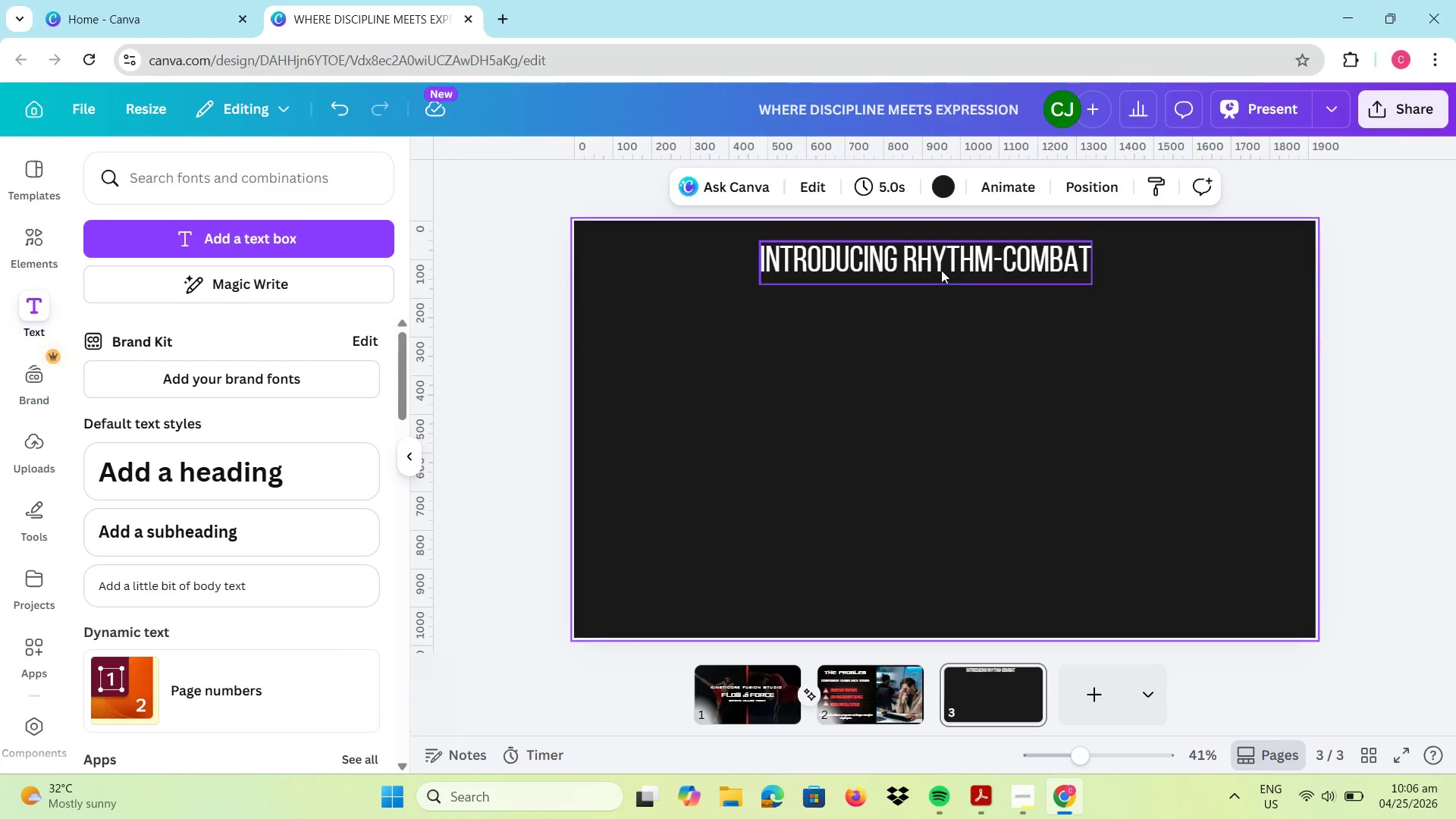 
left_click_drag(start_coordinate=[930, 260], to_coordinate=[941, 267])
 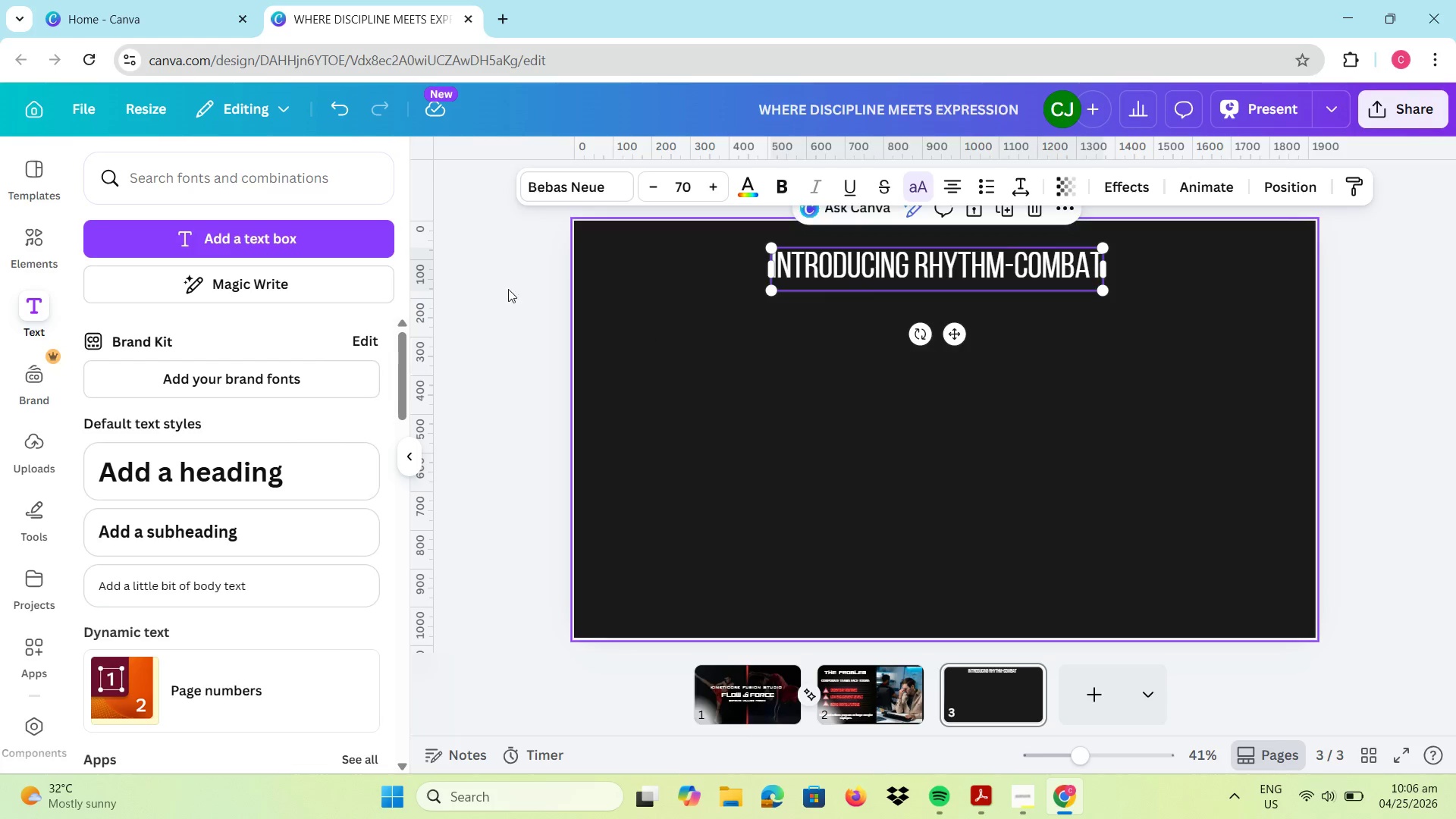 
left_click([328, 240])
 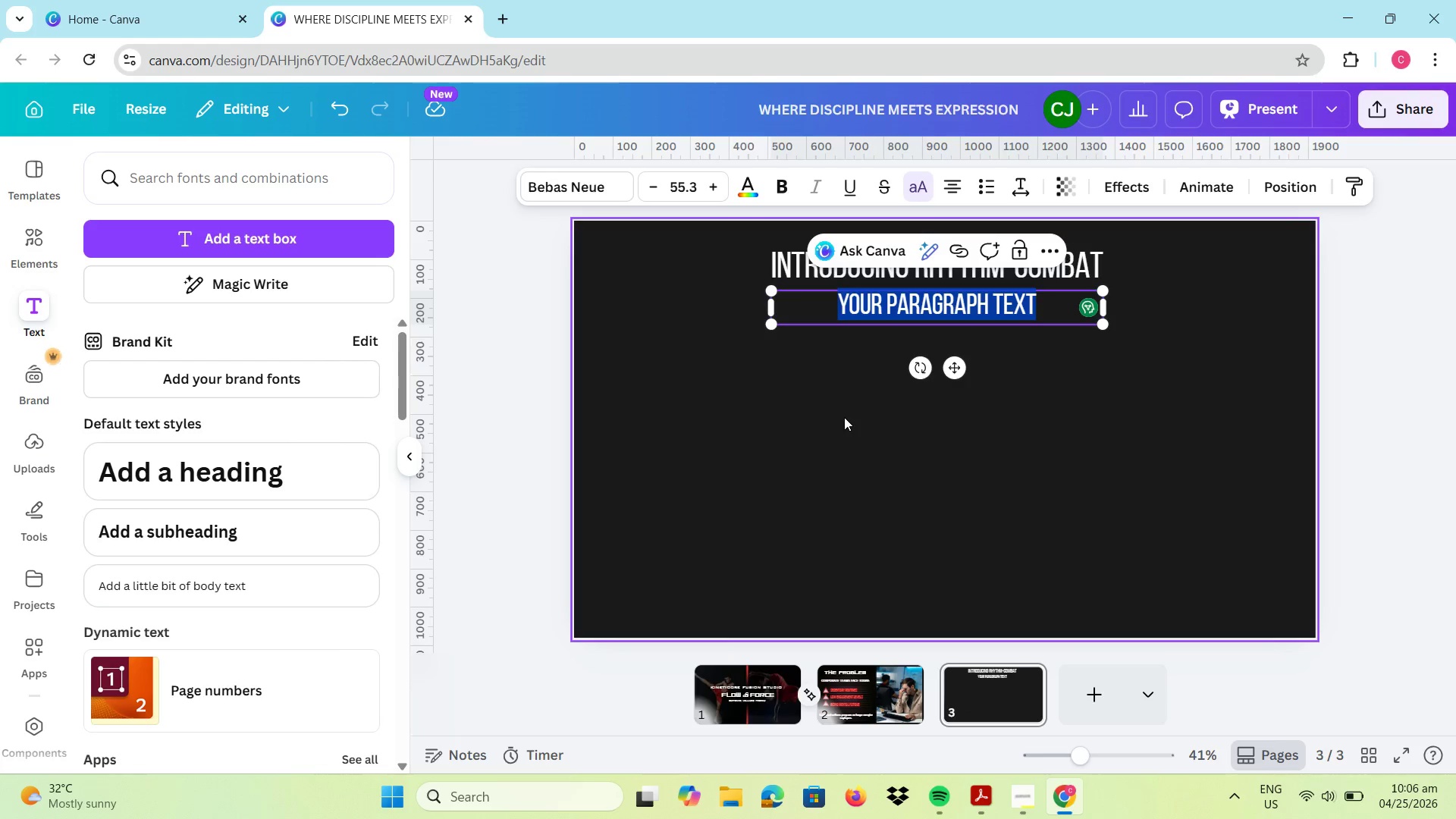 
type(A hybrid training experience that compan)
key(Backspace)
key(Backspace)
key(Backspace)
type(bines )
key(Backspace)
type(:)
 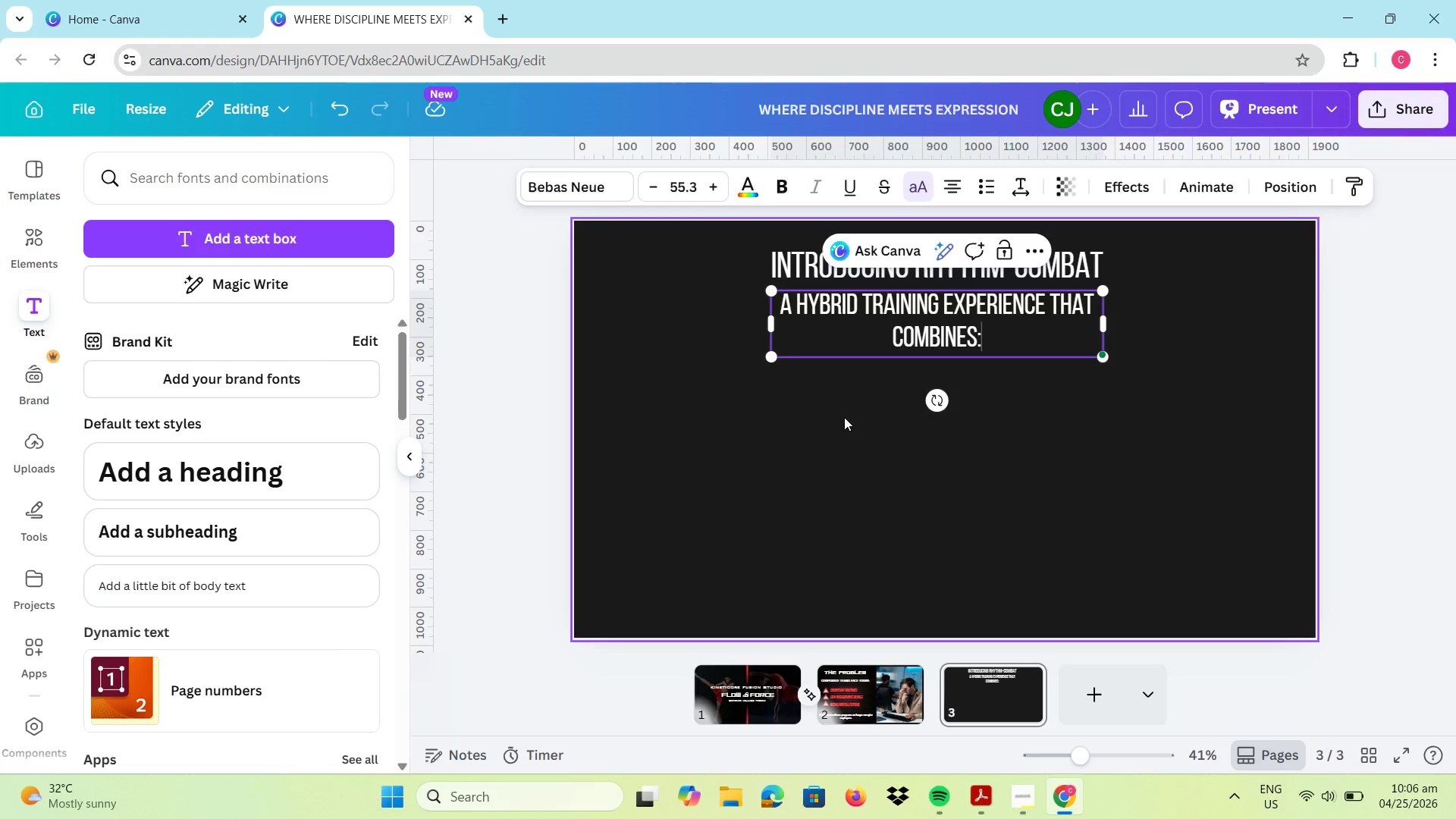 
wait(24.42)
 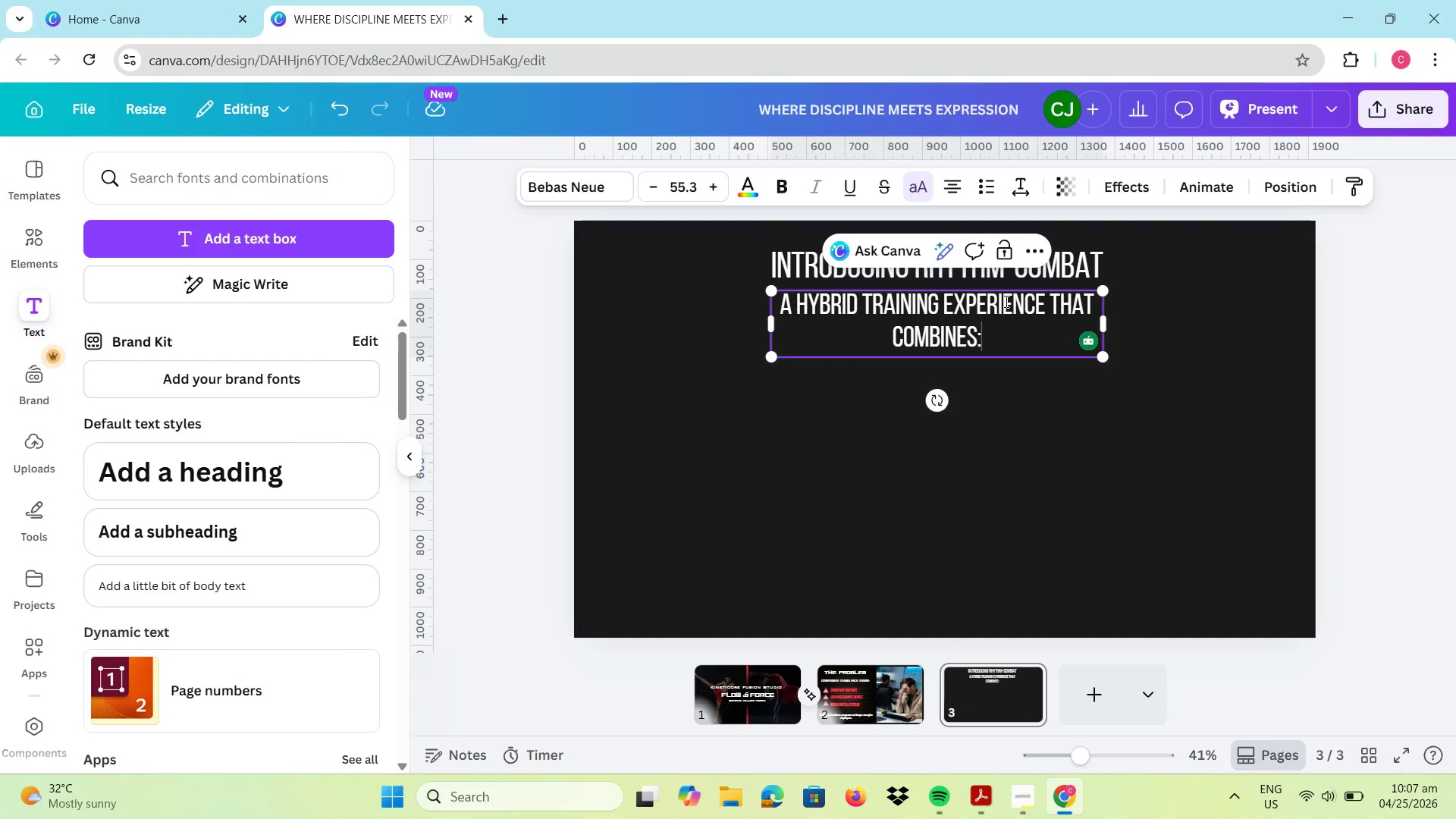 
left_click([353, 227])
 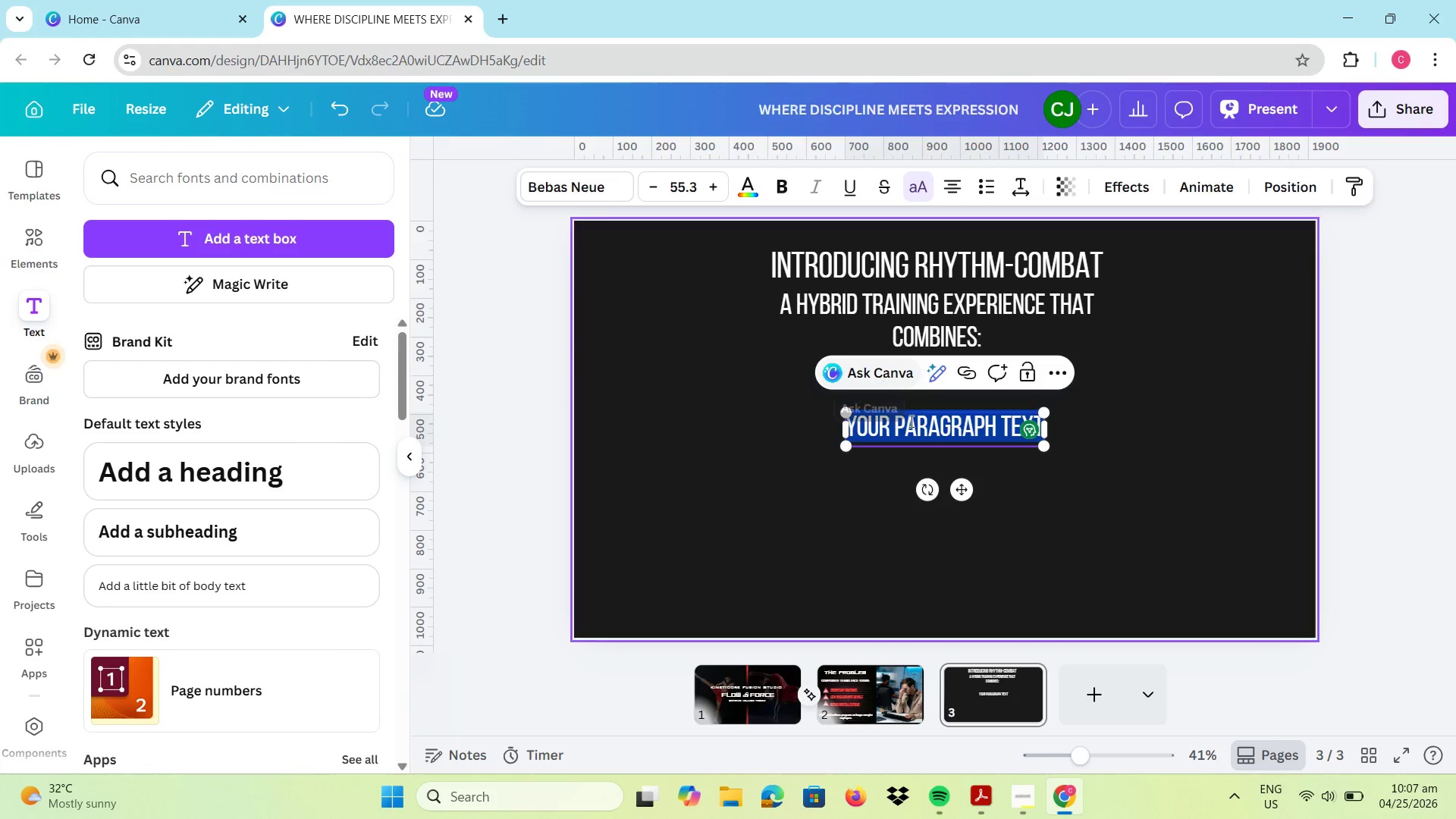 
left_click([912, 424])
 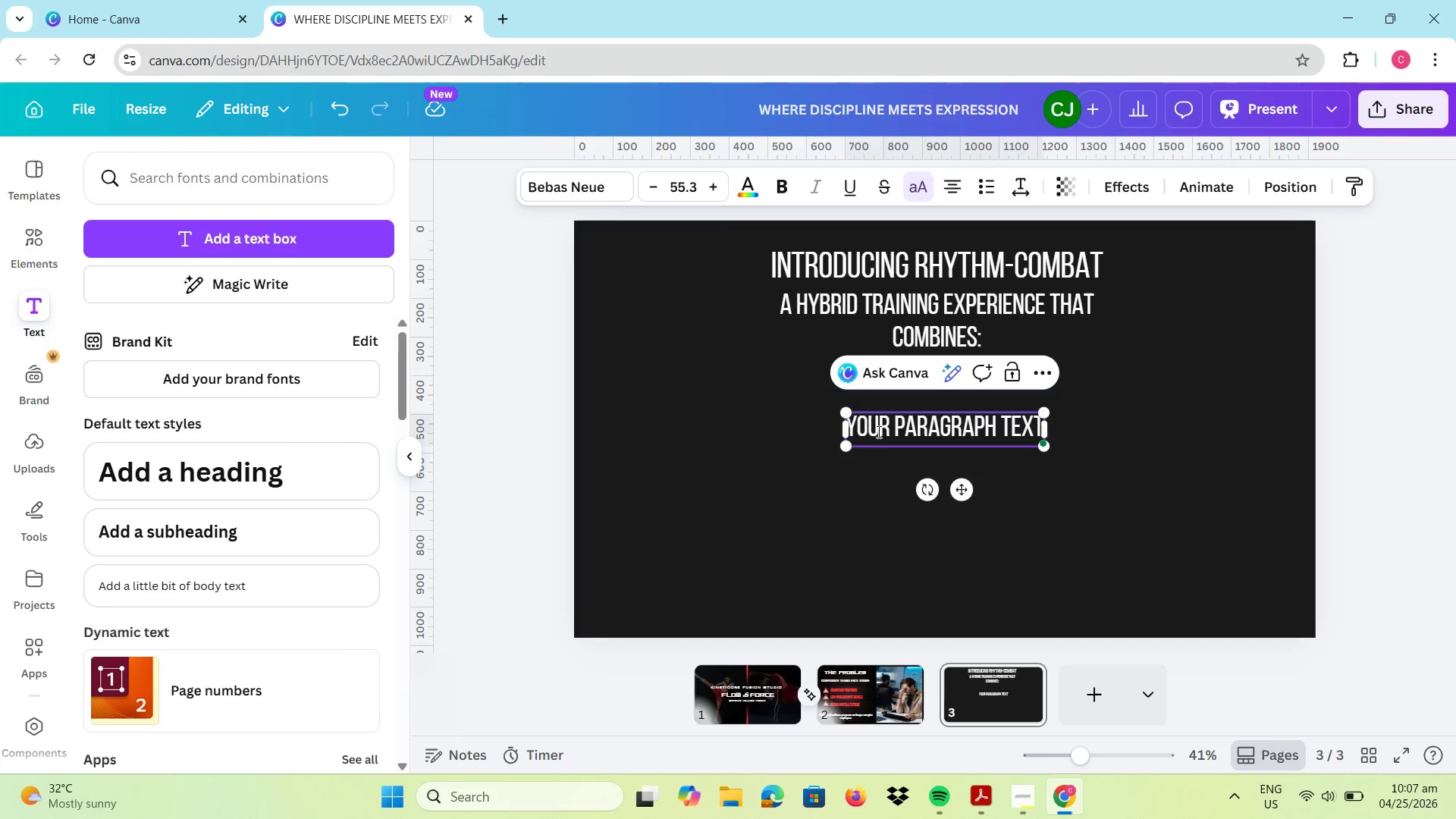 
left_click_drag(start_coordinate=[853, 421], to_coordinate=[1039, 434])
 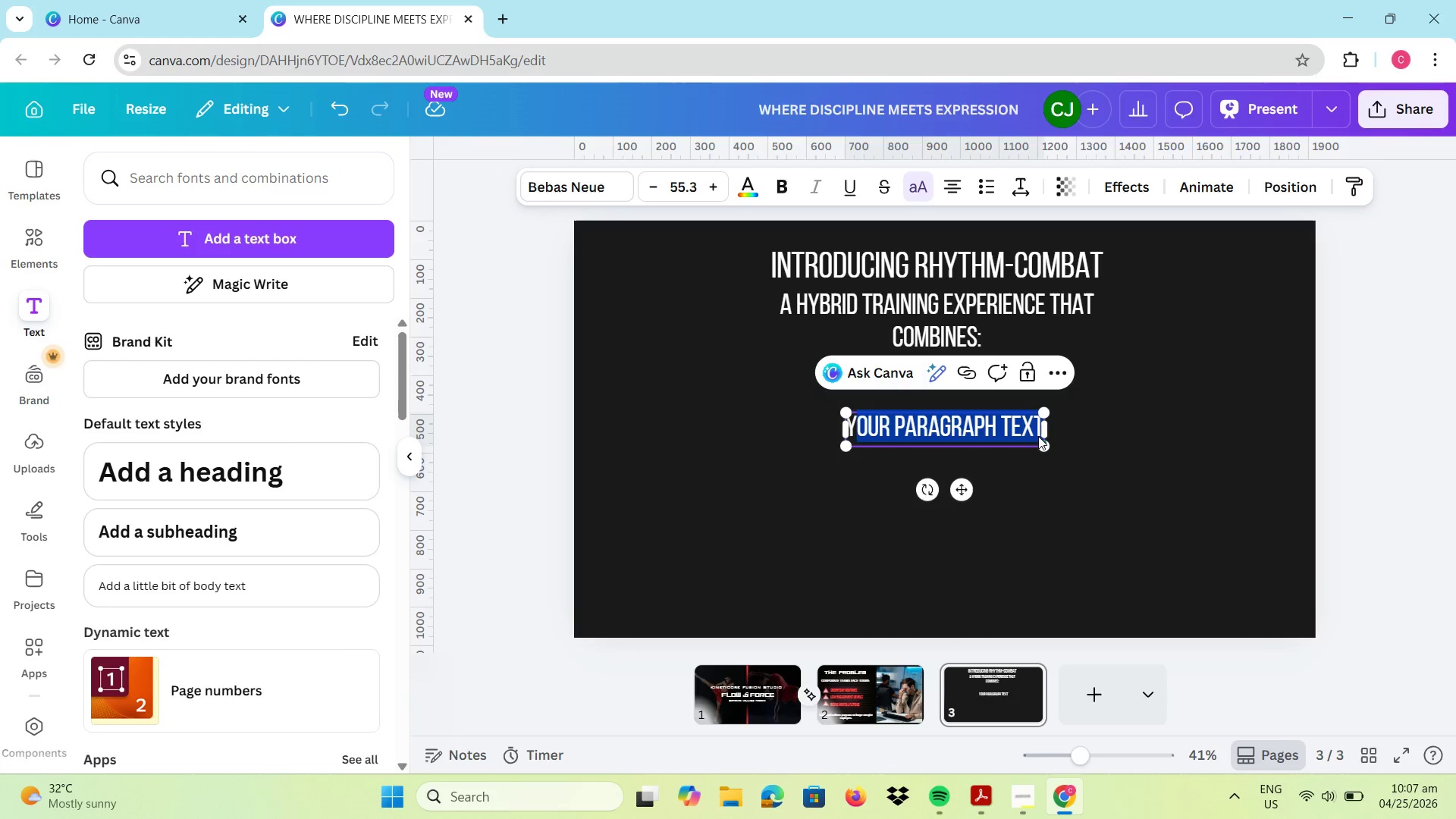 
key(Backspace)
key(Backspace)
type(muay thai discipline)
 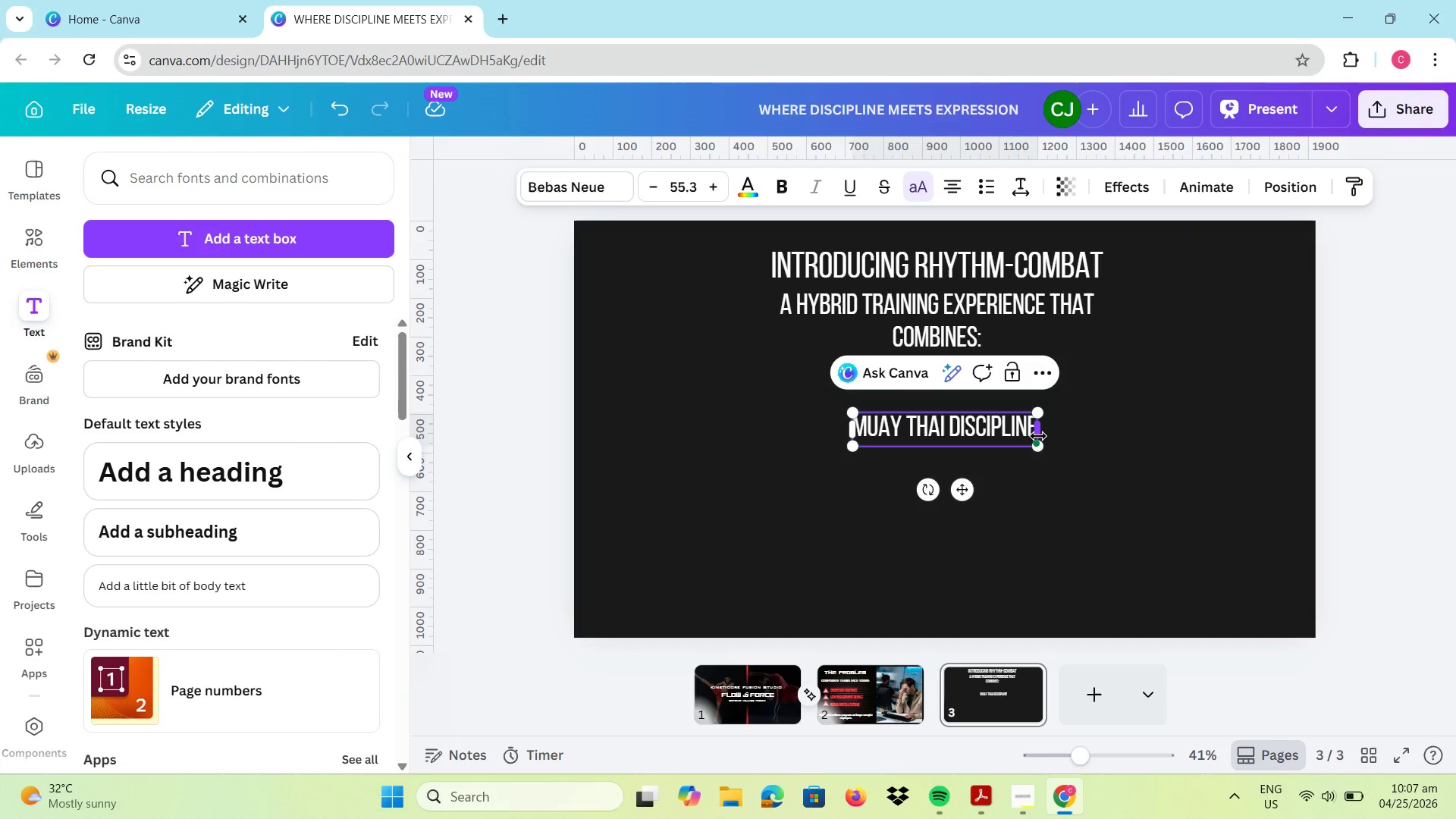 
key(Enter)
 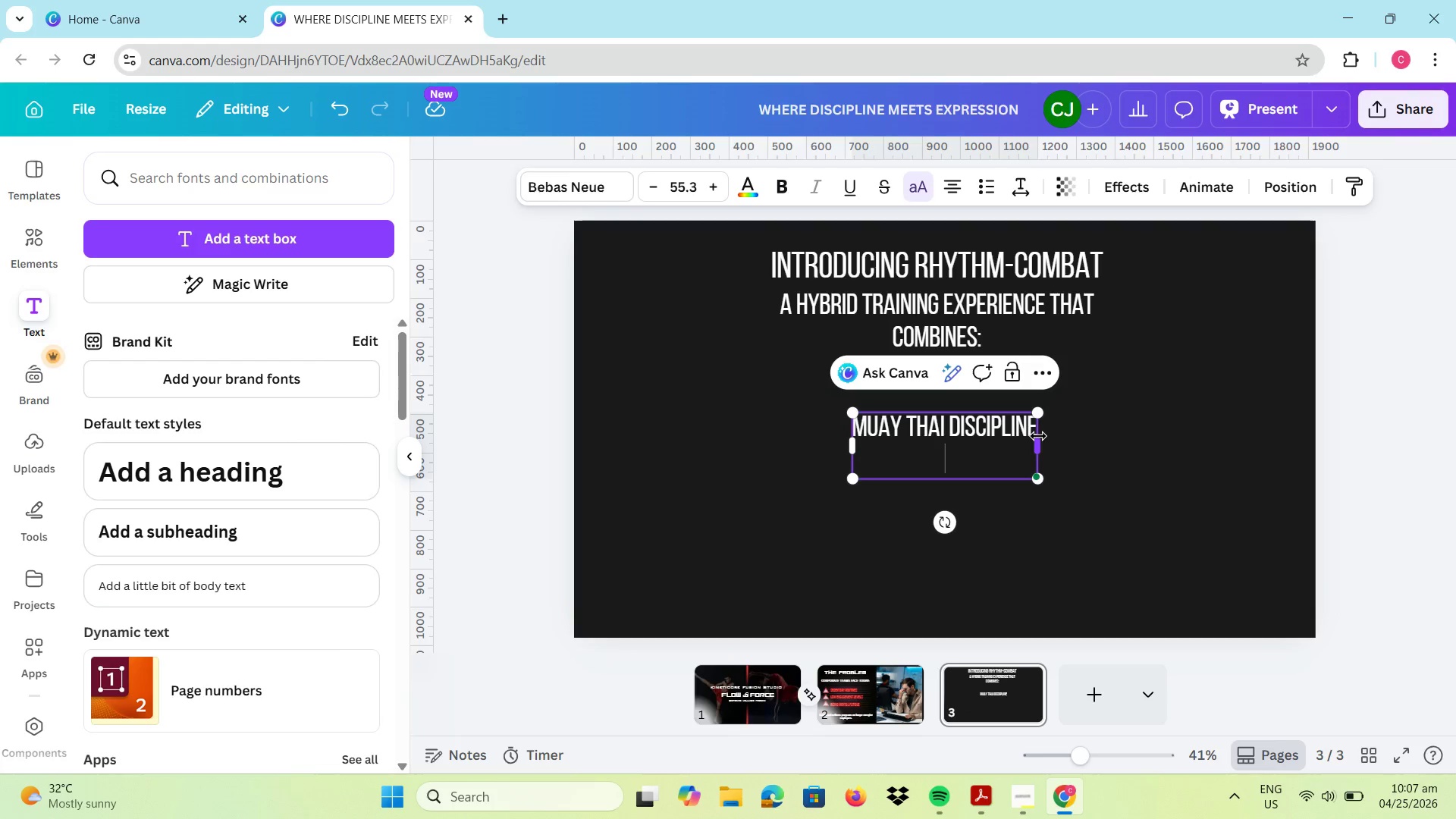 
type(dance fluidity)
 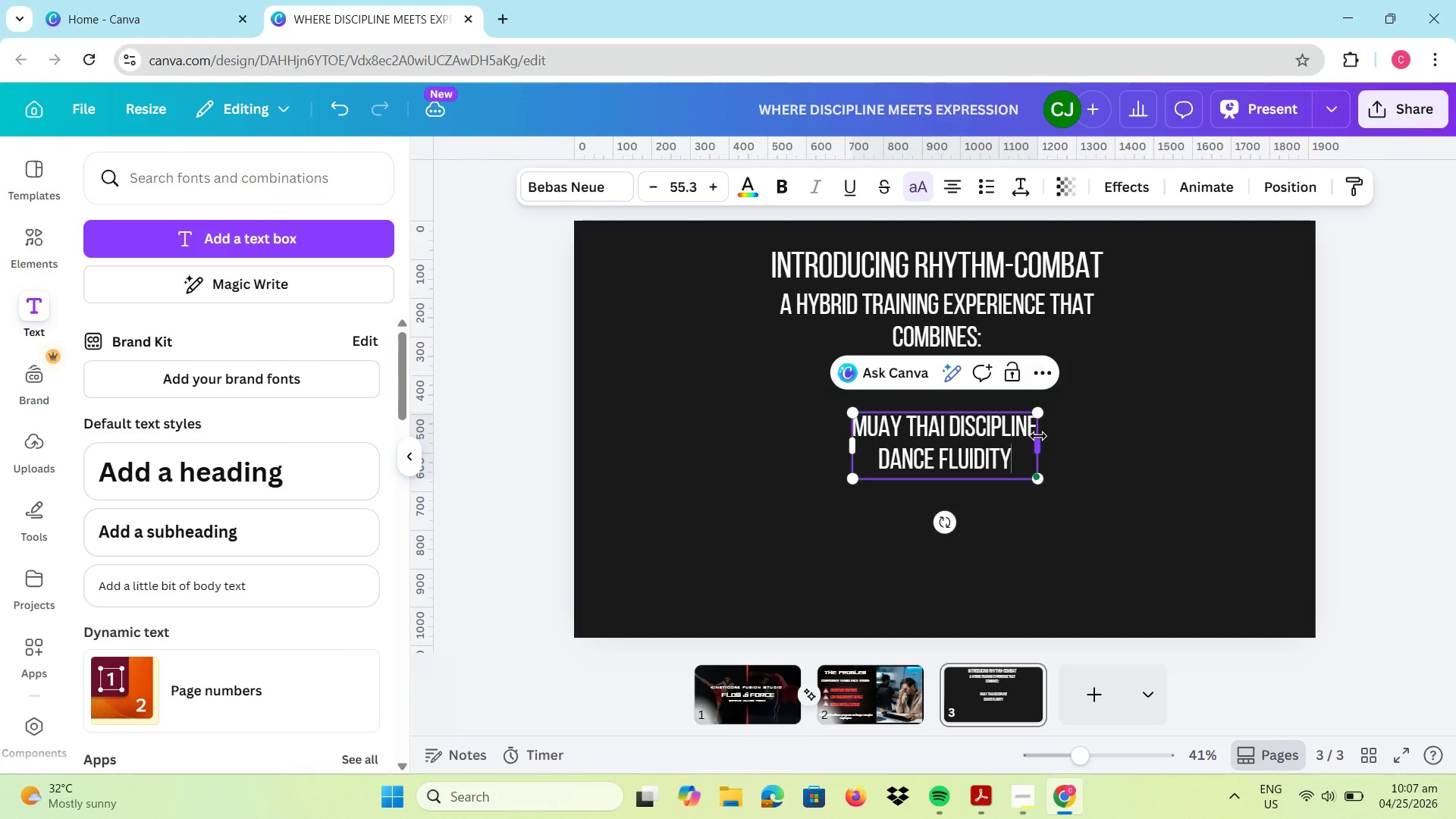 
key(Enter)
 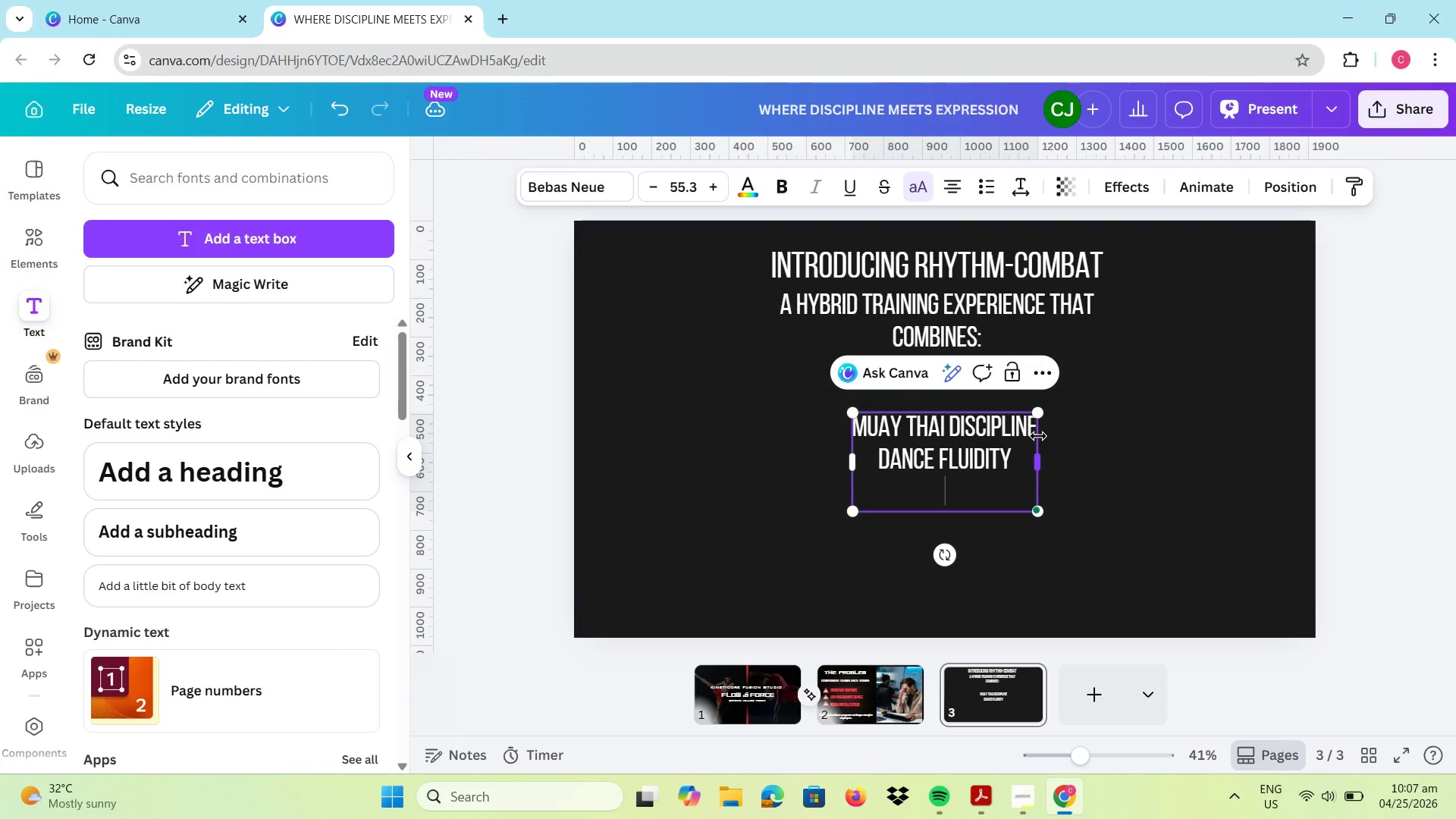 
type(music-driven movement)
 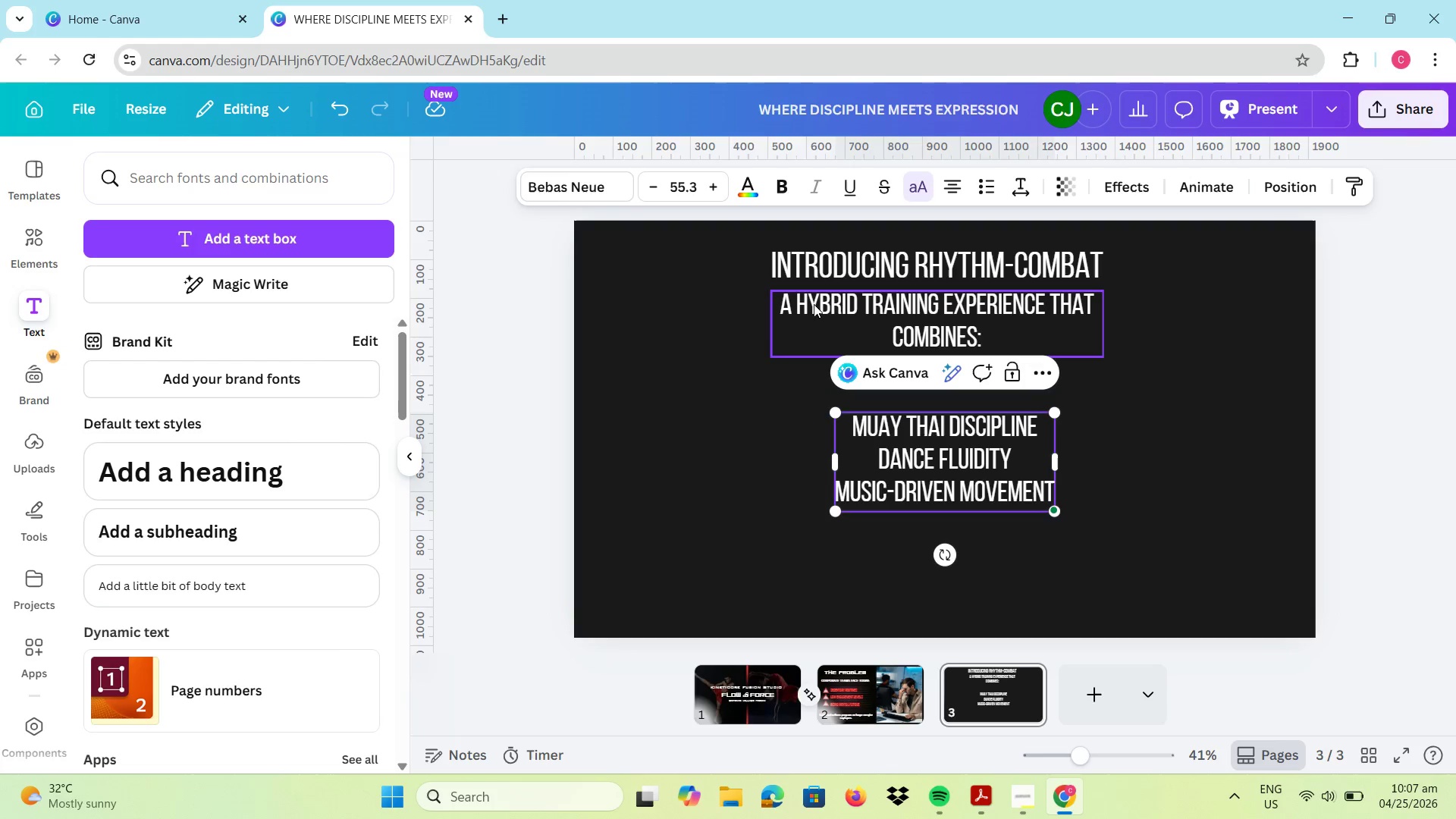 
left_click([929, 179])
 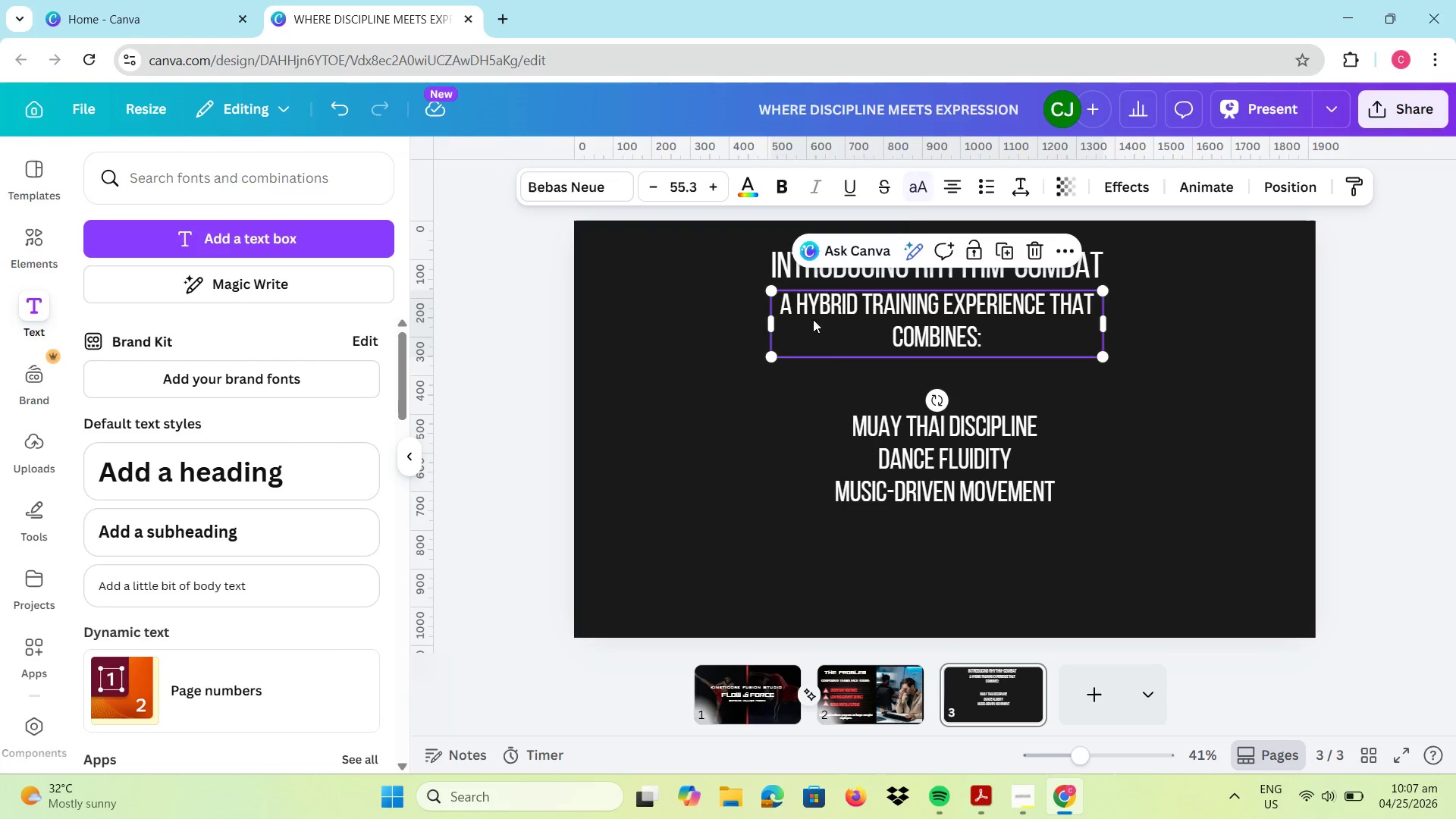 
left_click([915, 190])
 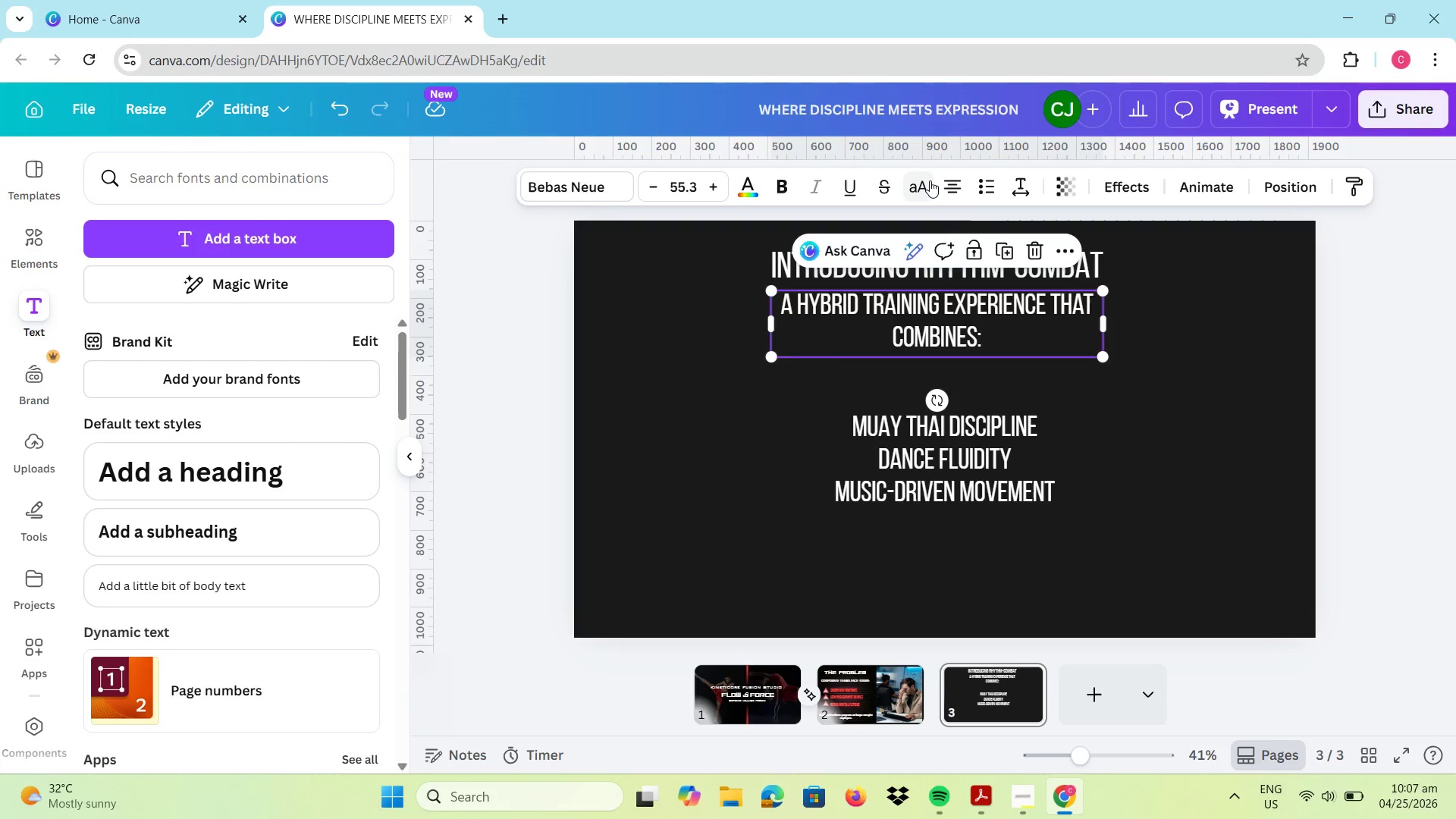 
left_click([921, 188])
 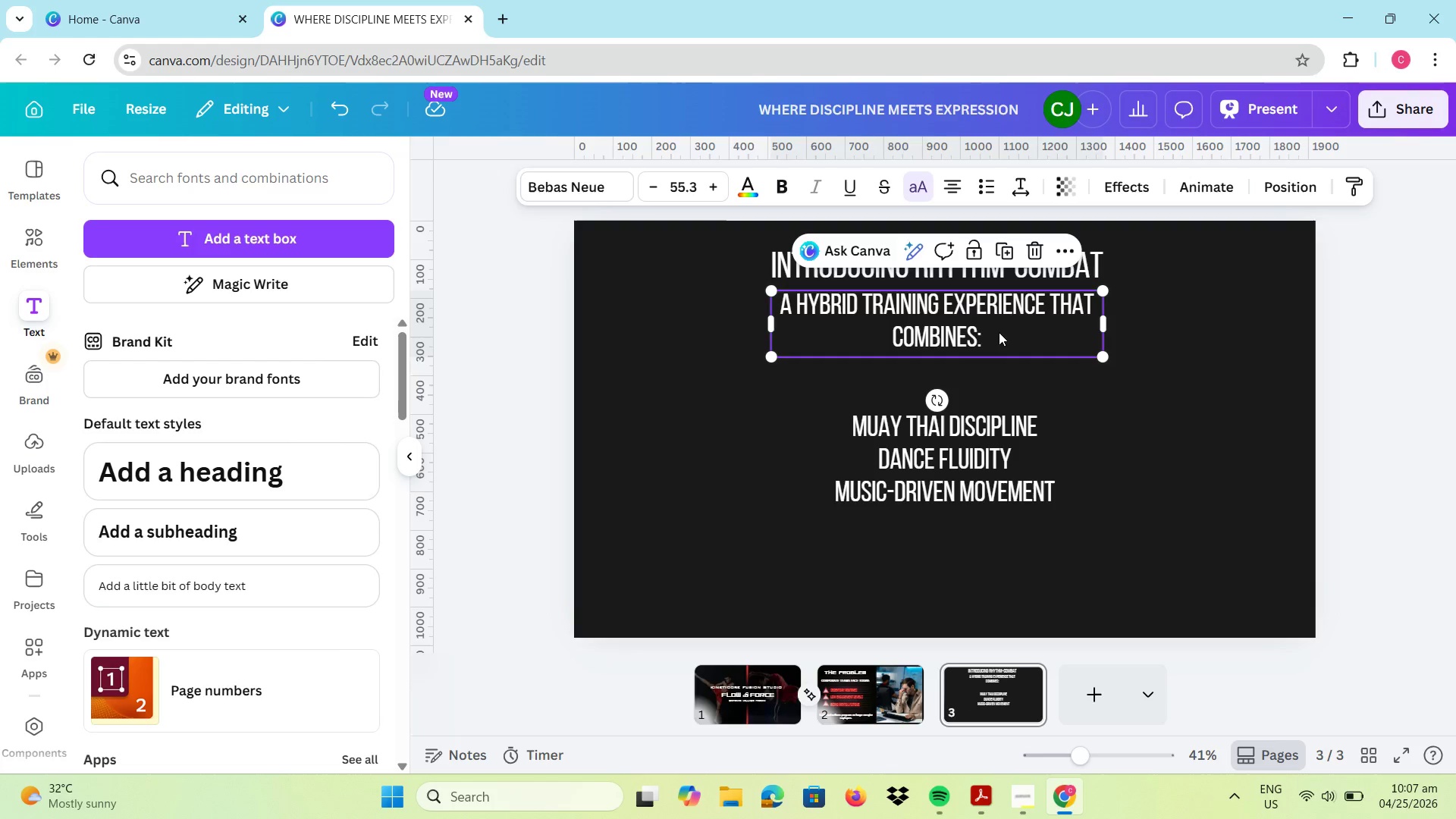 
double_click([998, 333])
 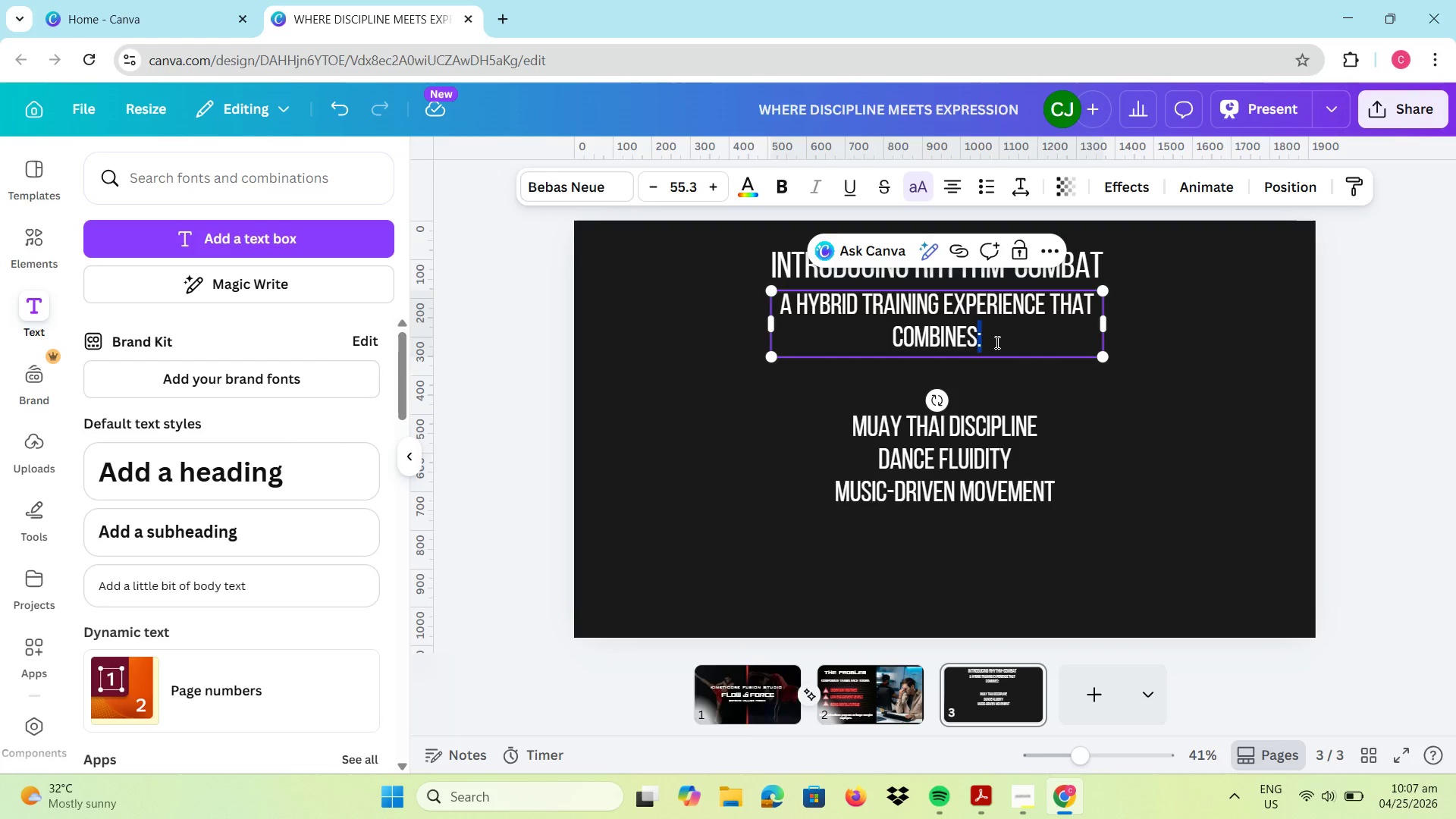 
left_click_drag(start_coordinate=[996, 343], to_coordinate=[795, 306])
 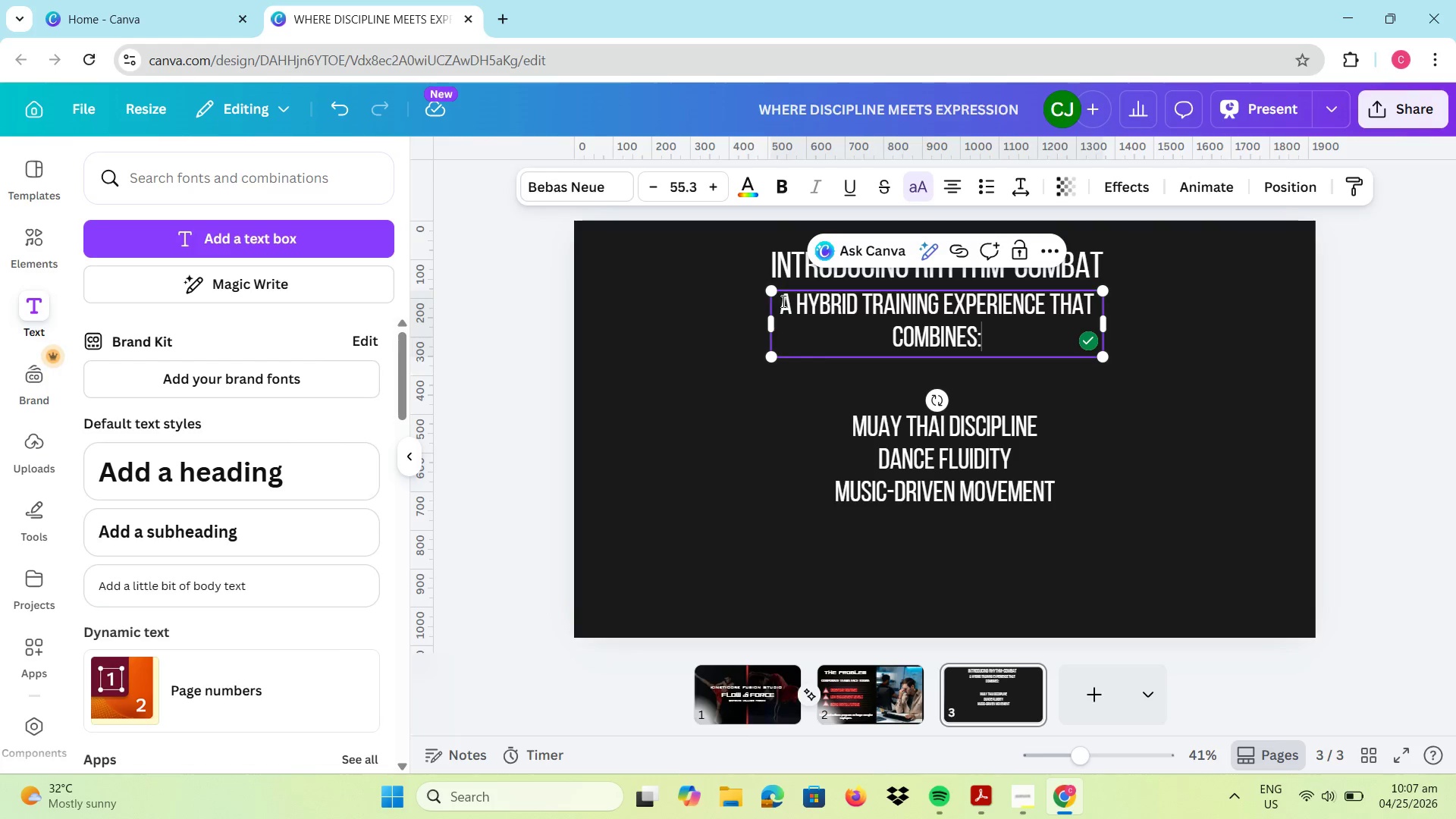 
left_click_drag(start_coordinate=[782, 301], to_coordinate=[1022, 334])
 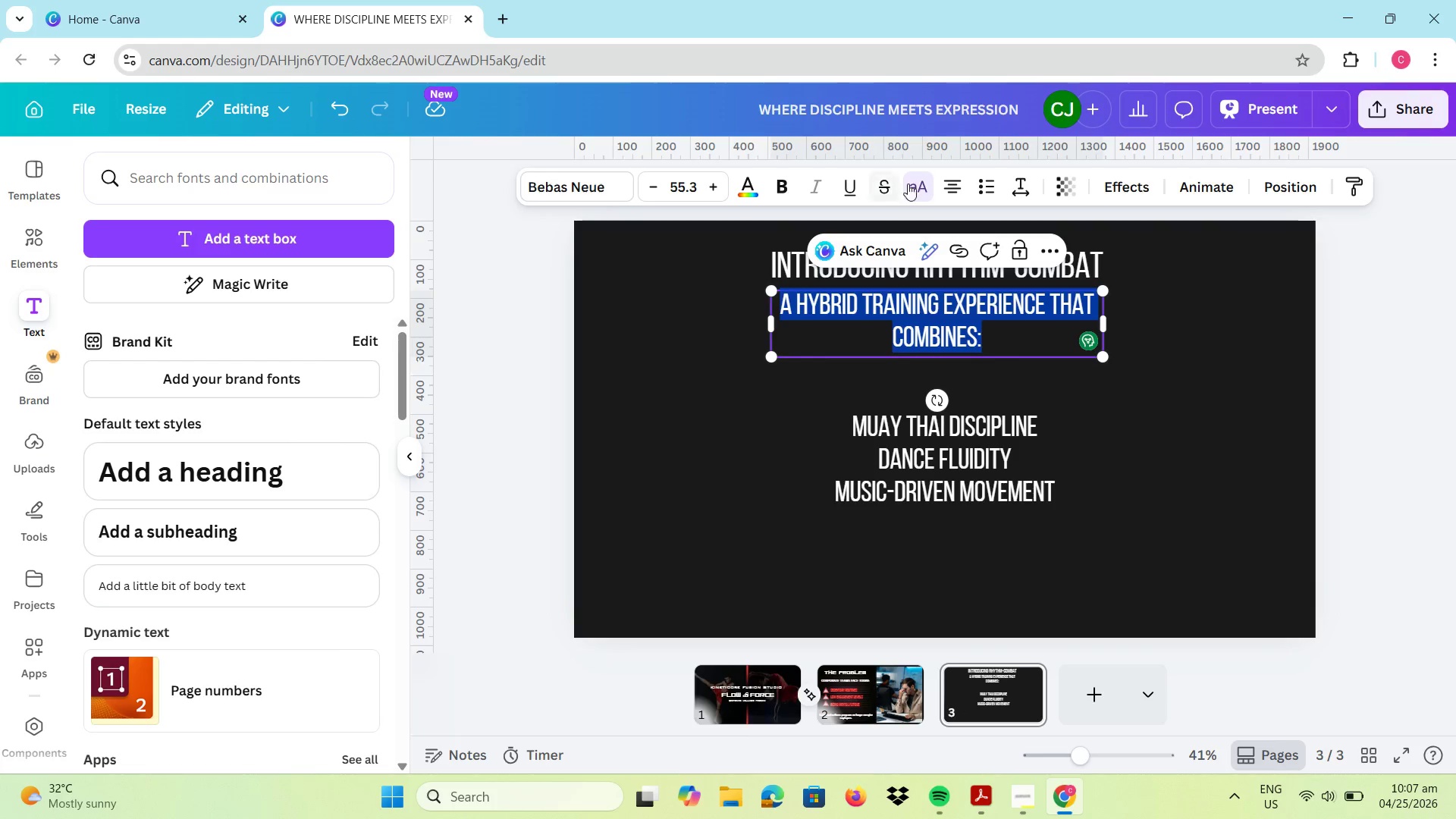 
left_click([917, 186])
 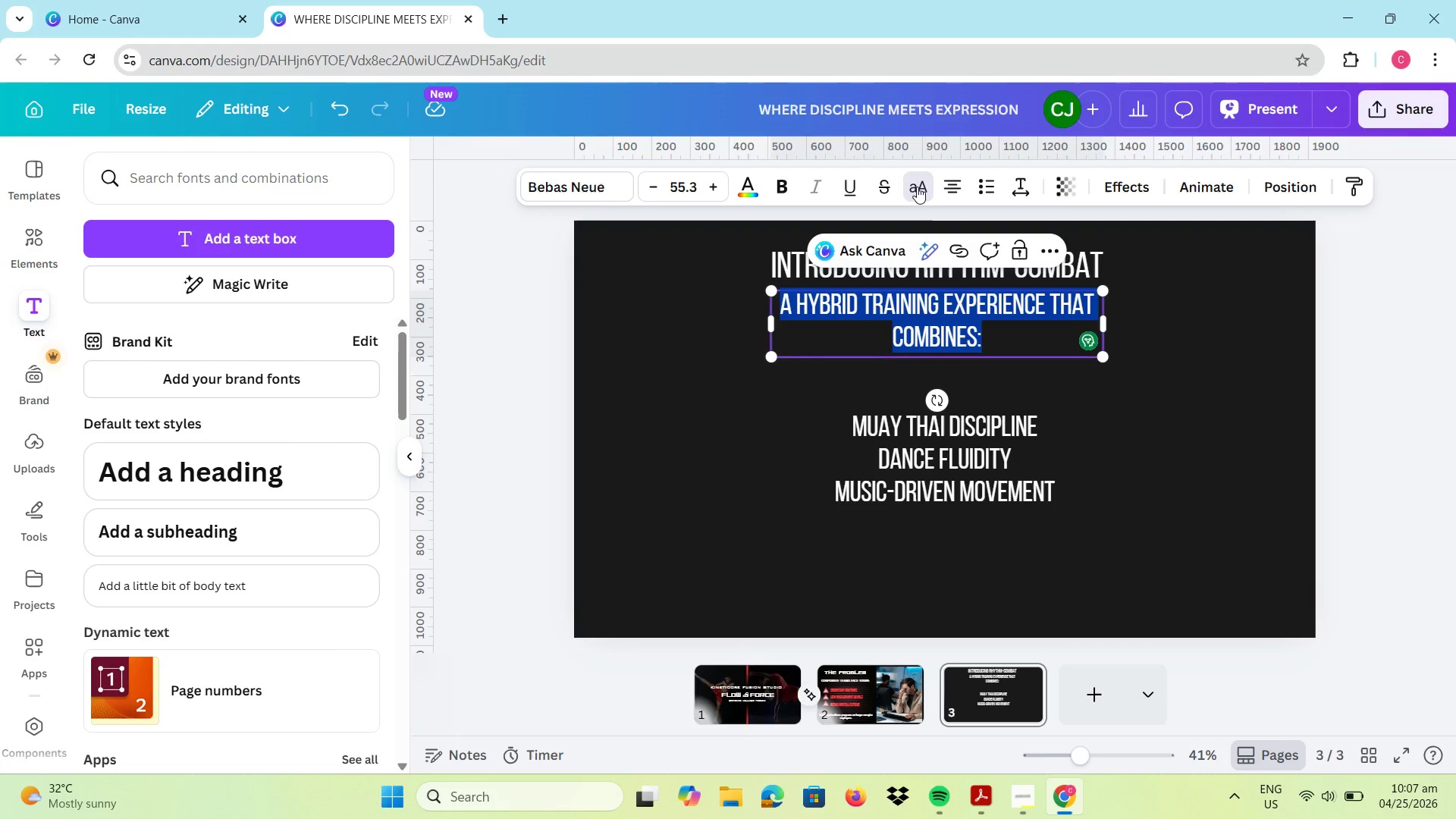 
left_click([917, 187])
 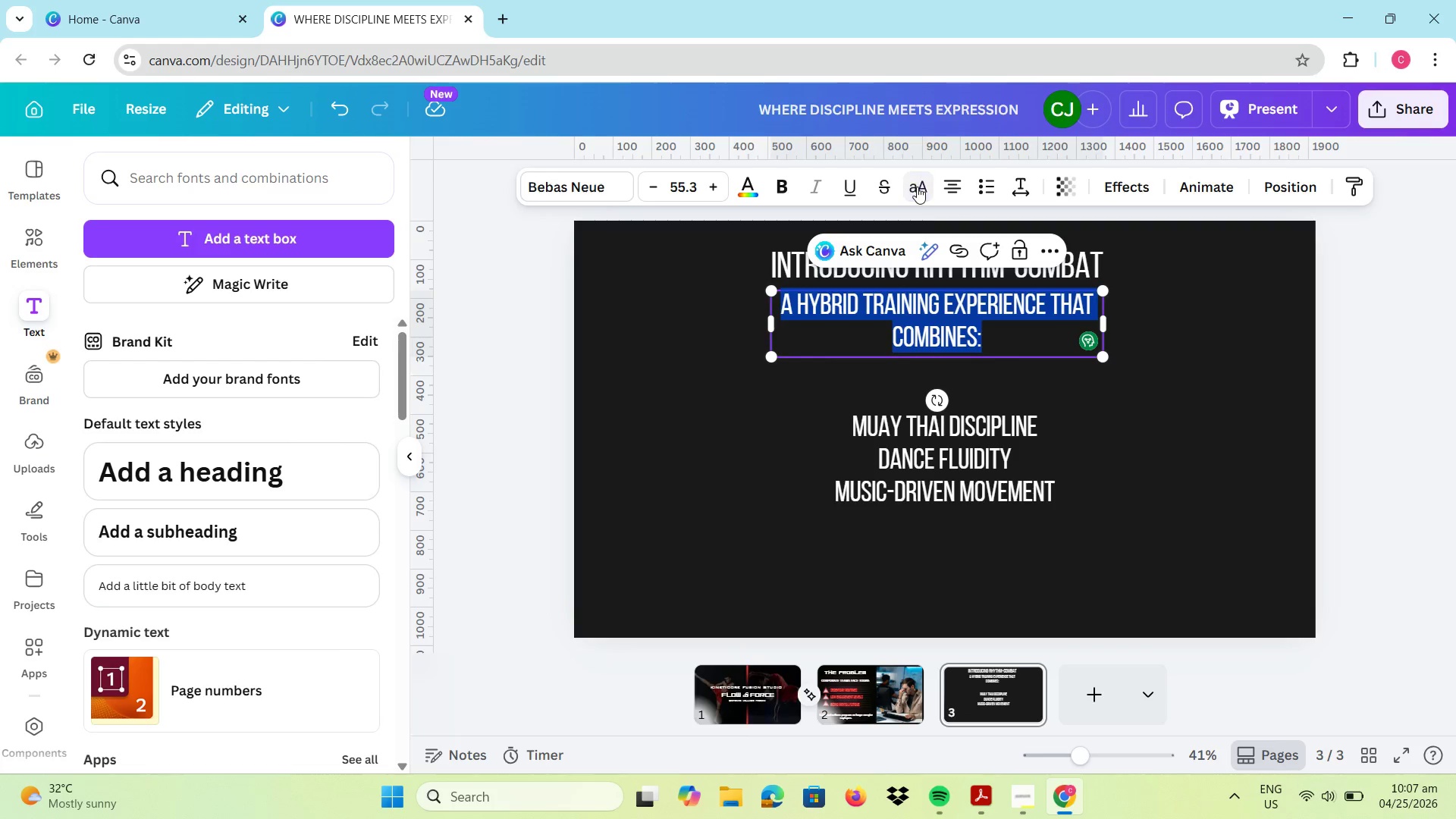 
left_click([917, 187])
 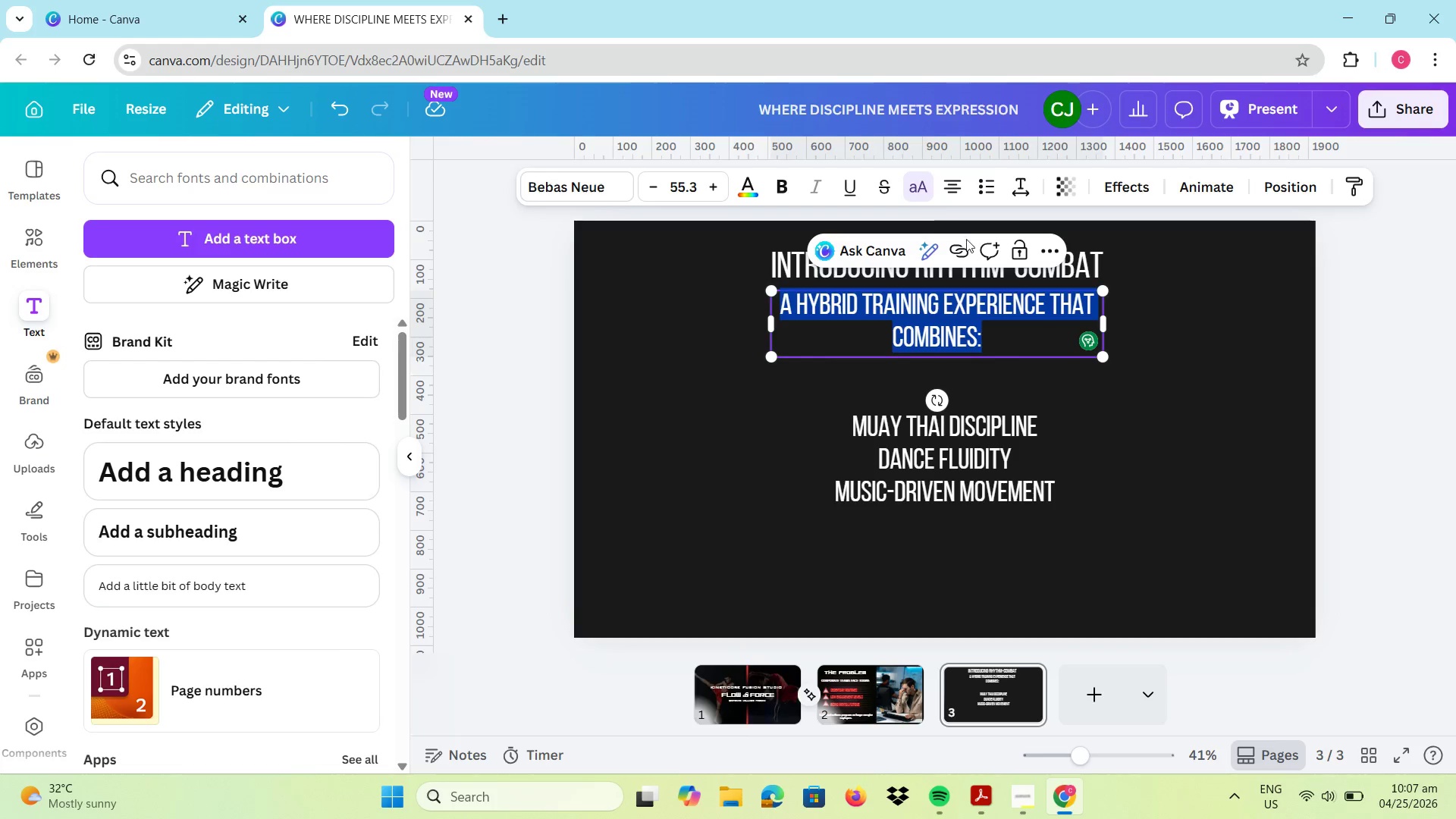 
left_click([1049, 355])
 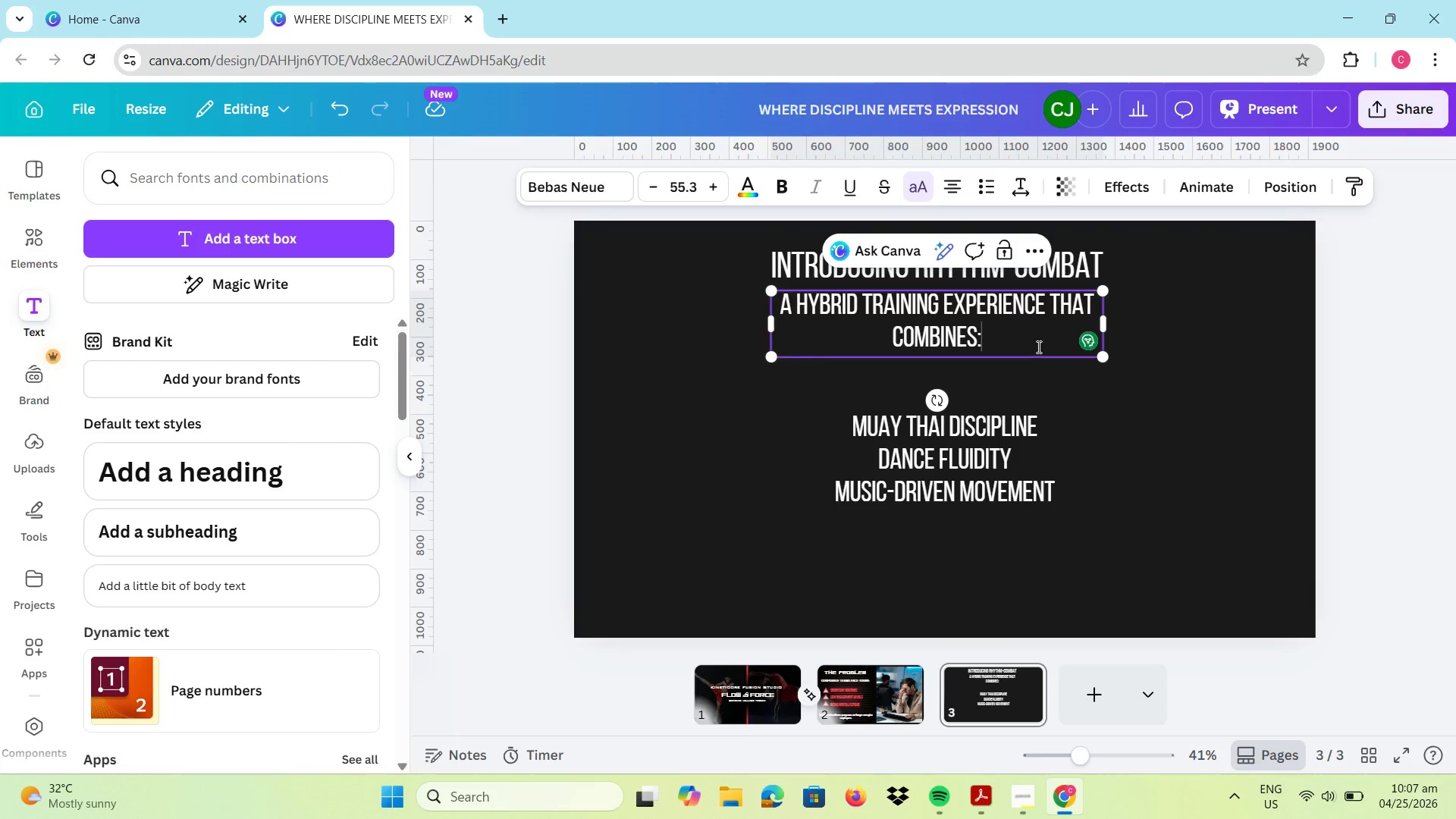 
left_click_drag(start_coordinate=[1037, 346], to_coordinate=[909, 332])
 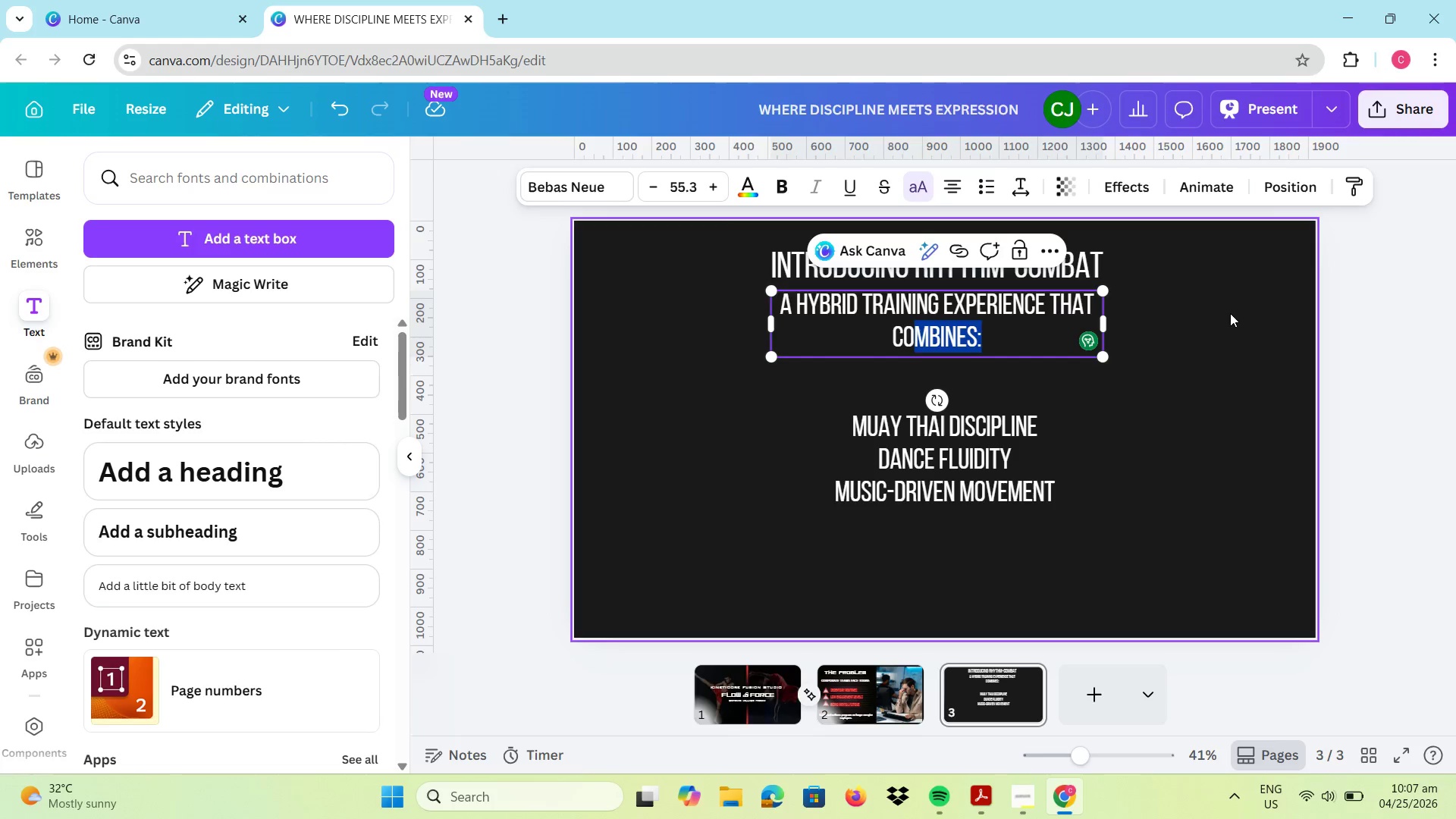 
left_click([1230, 313])
 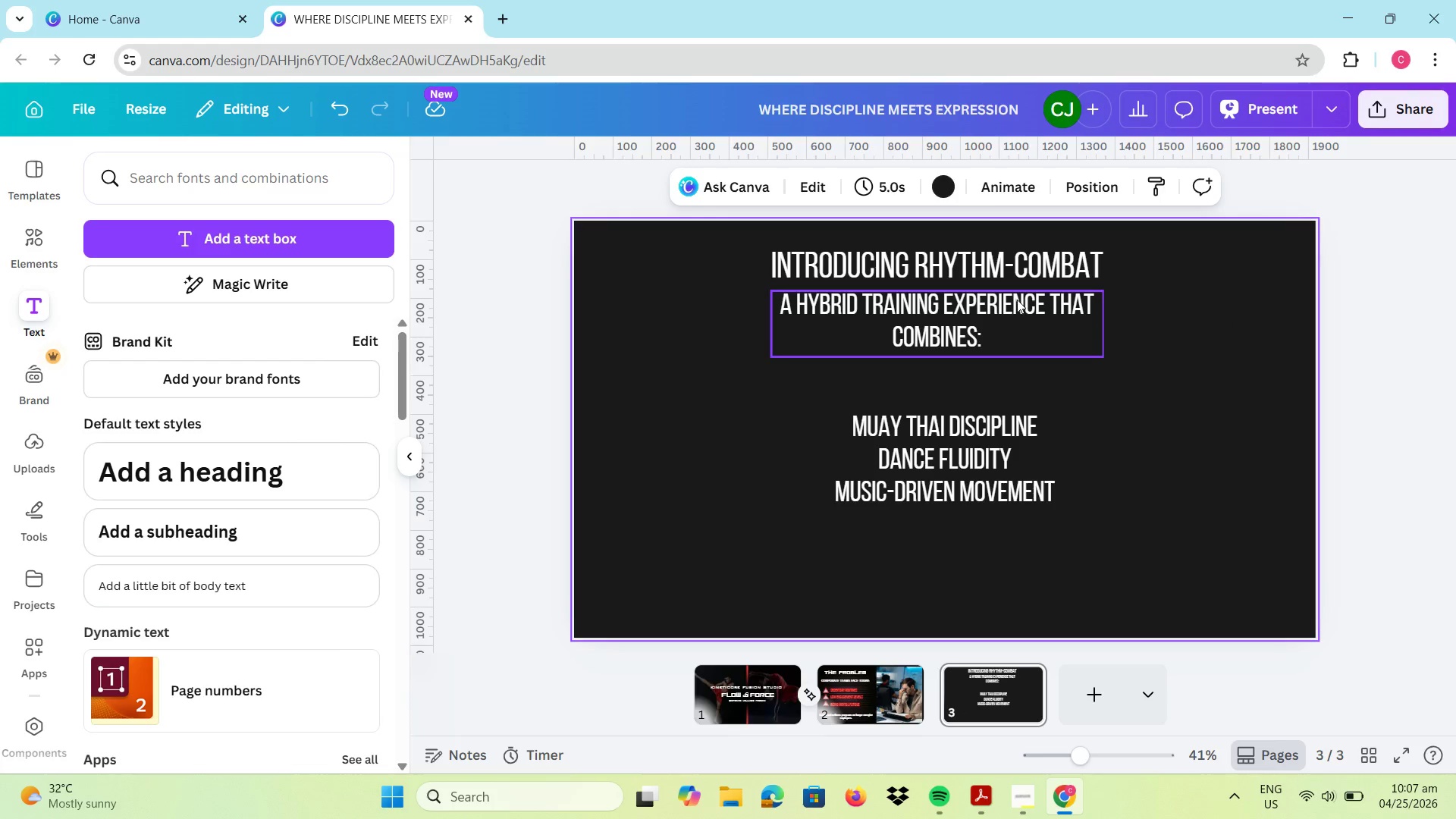 
left_click_drag(start_coordinate=[1017, 300], to_coordinate=[1017, 310])
 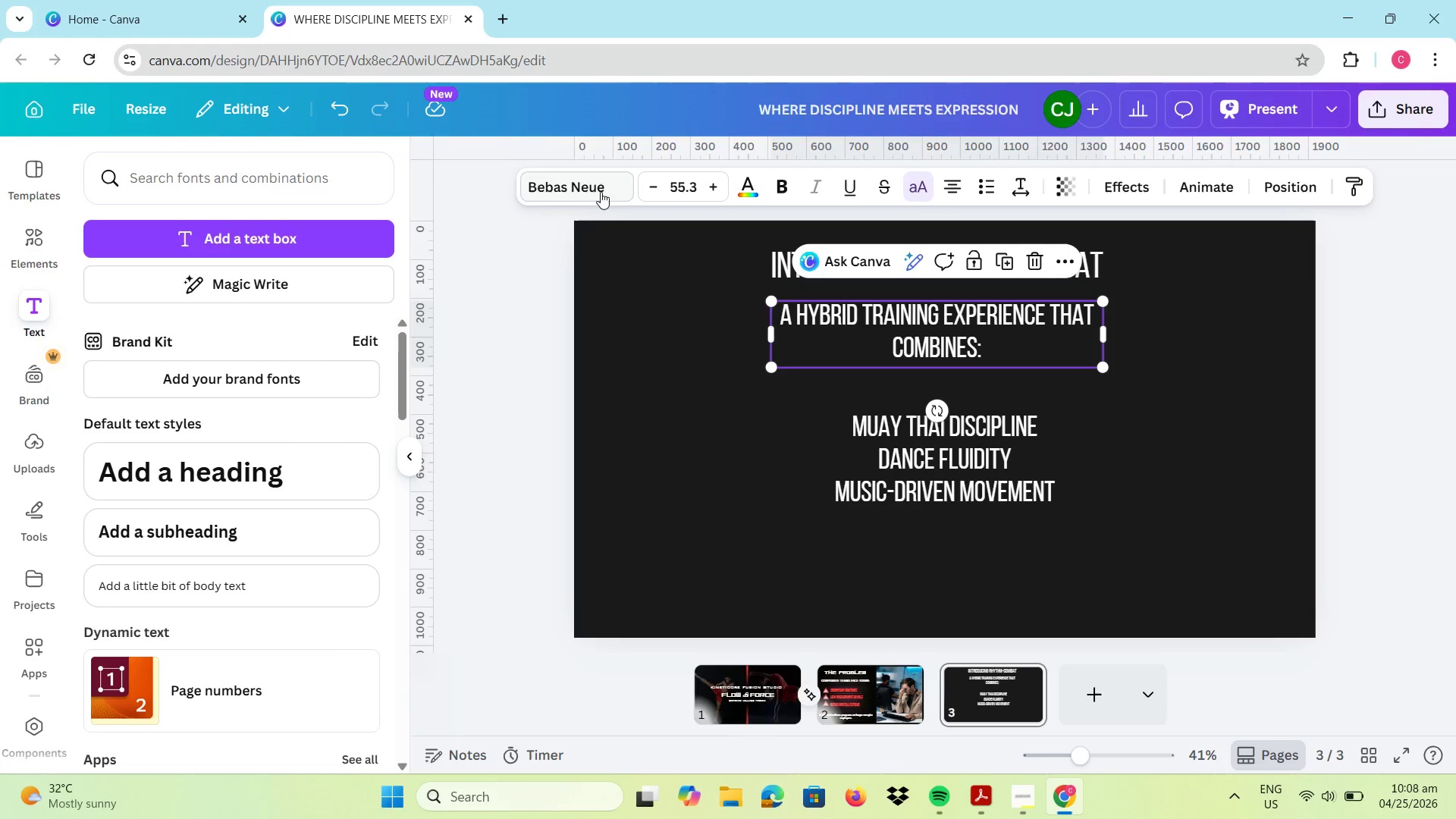 
left_click([598, 189])
 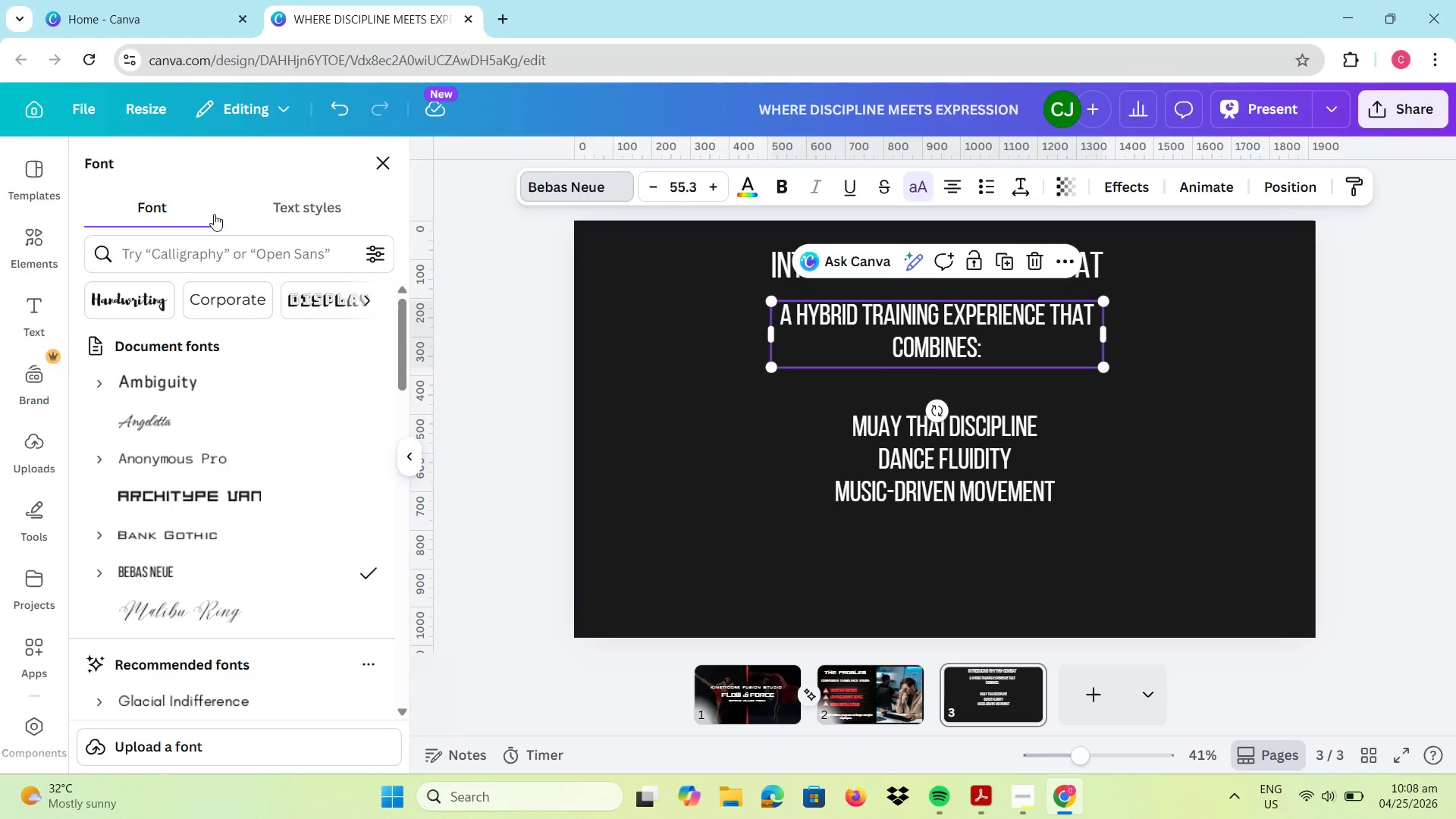 
scroll: coordinate [281, 413], scroll_direction: up, amount: 5.0
 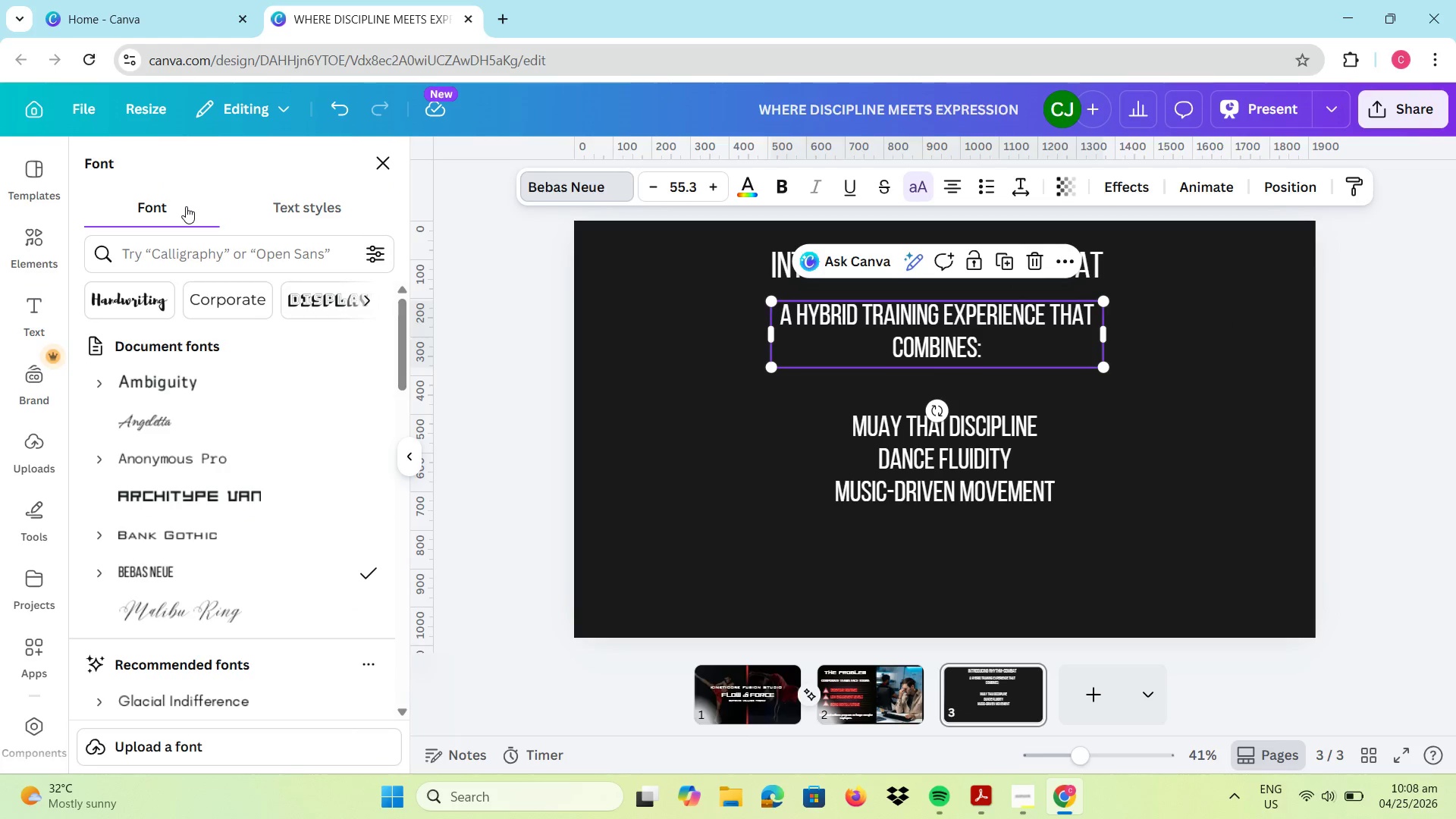 
left_click([228, 257])
 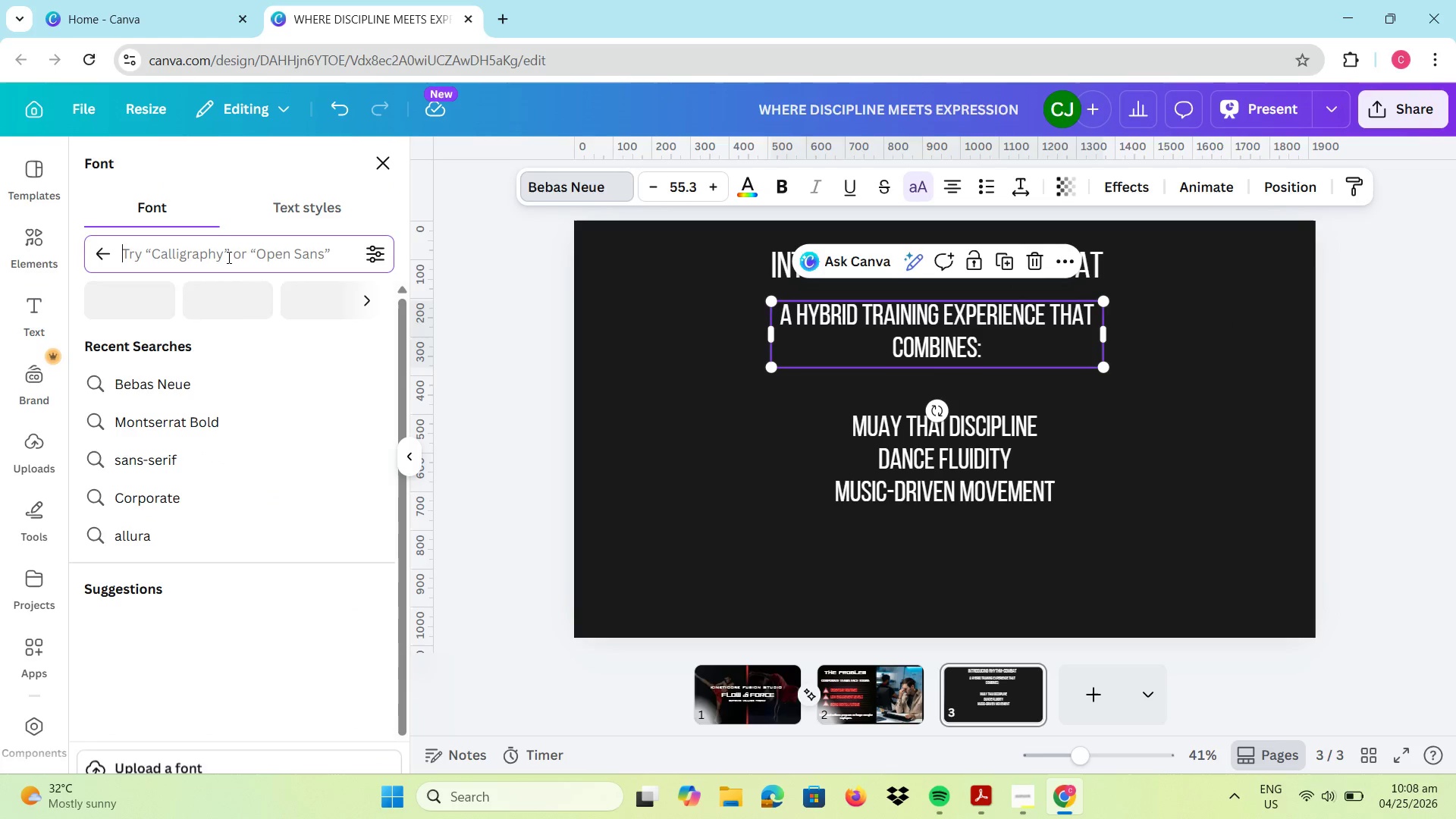 
type(mon)
 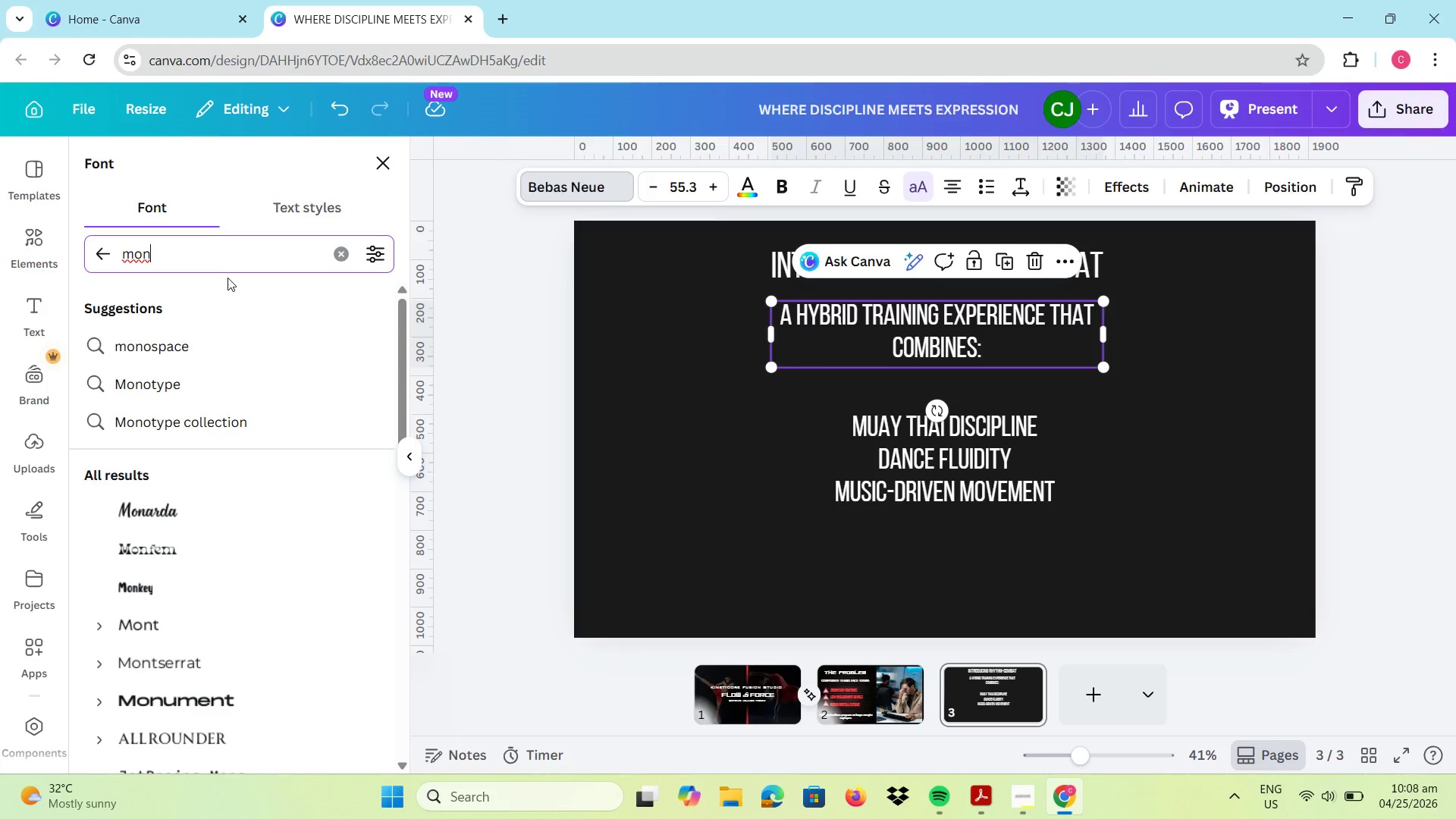 
mouse_move([212, 636])
 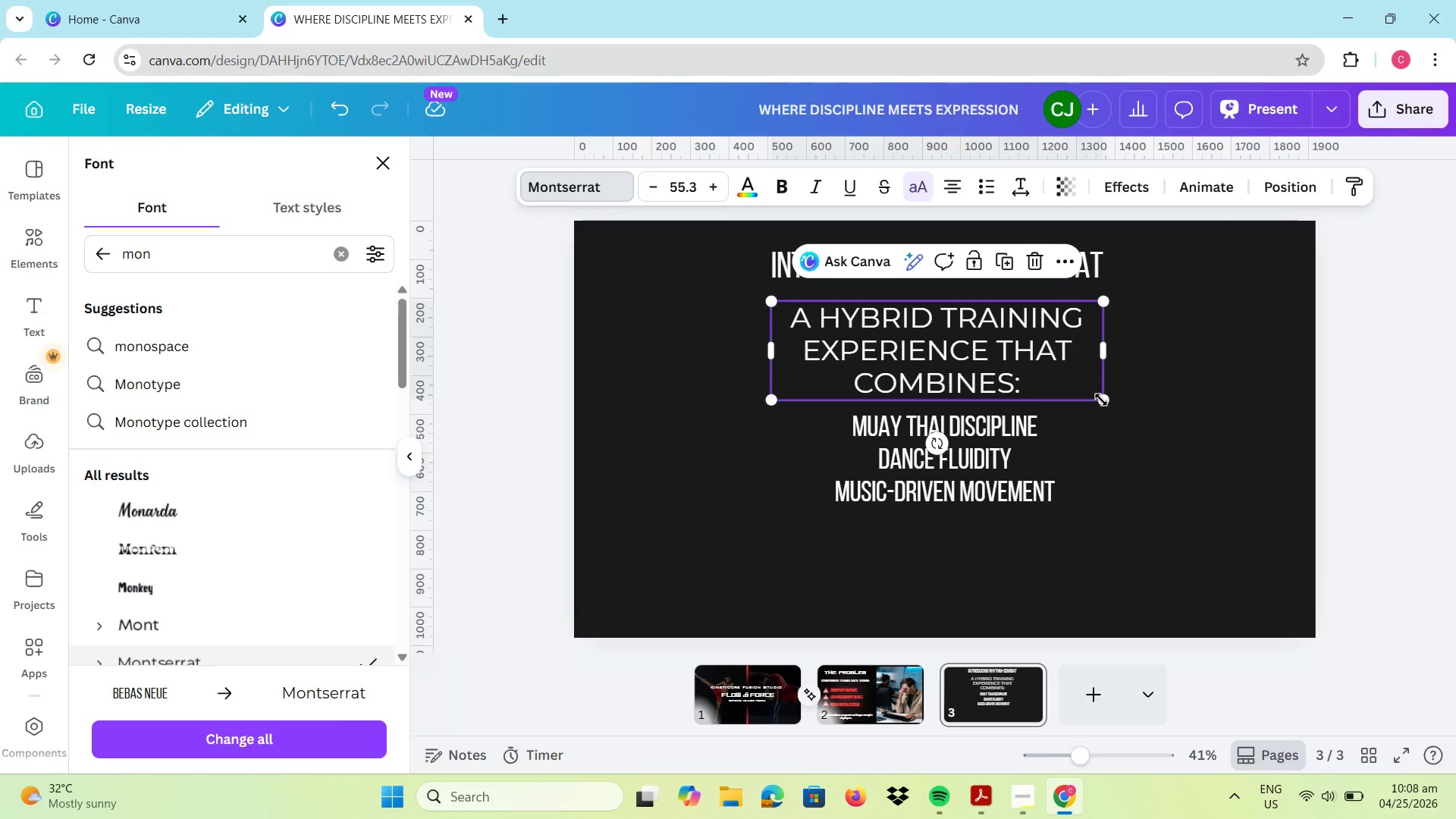 
left_click_drag(start_coordinate=[1101, 400], to_coordinate=[1015, 364])
 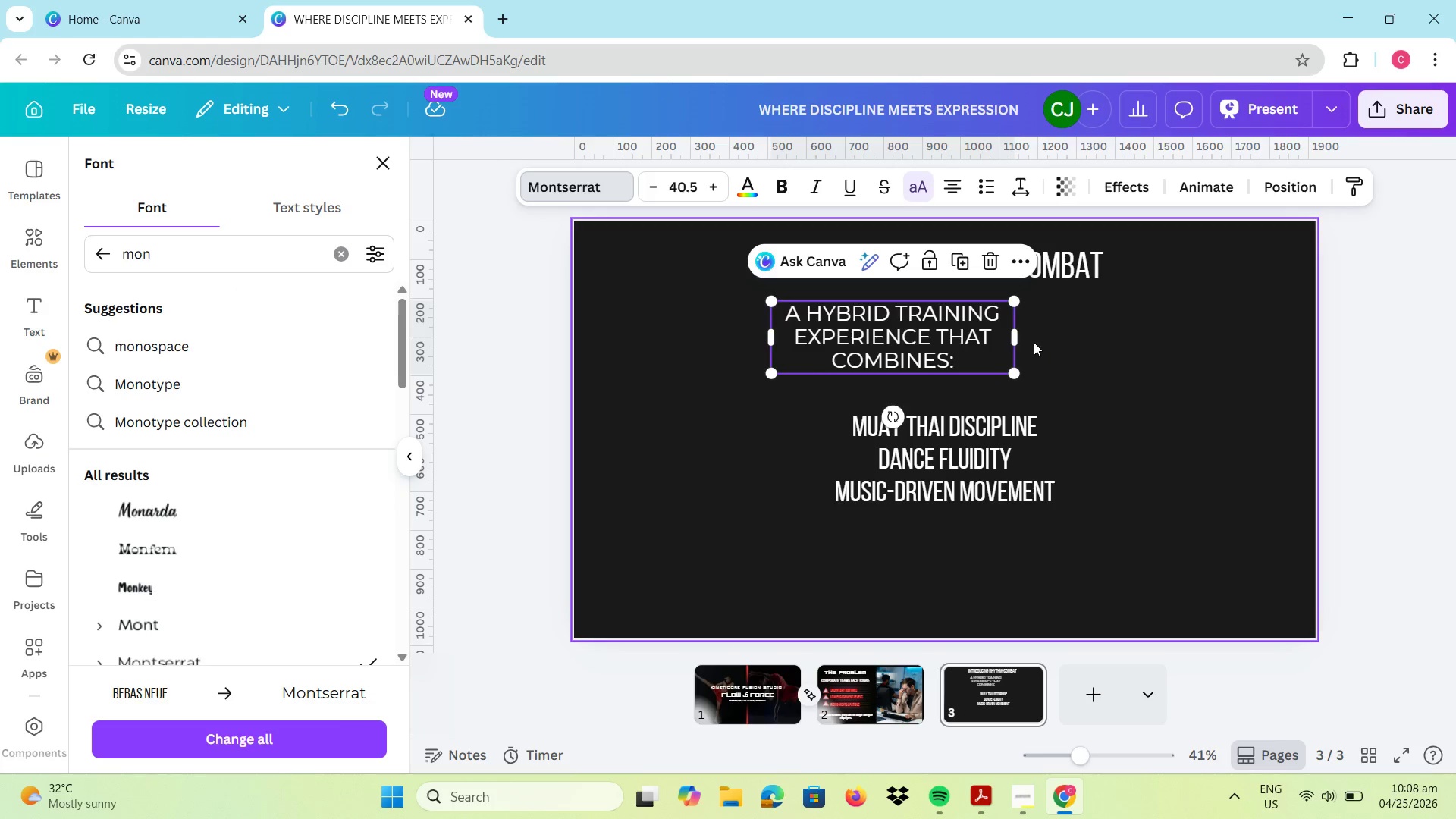 
left_click_drag(start_coordinate=[1018, 336], to_coordinate=[1132, 346])
 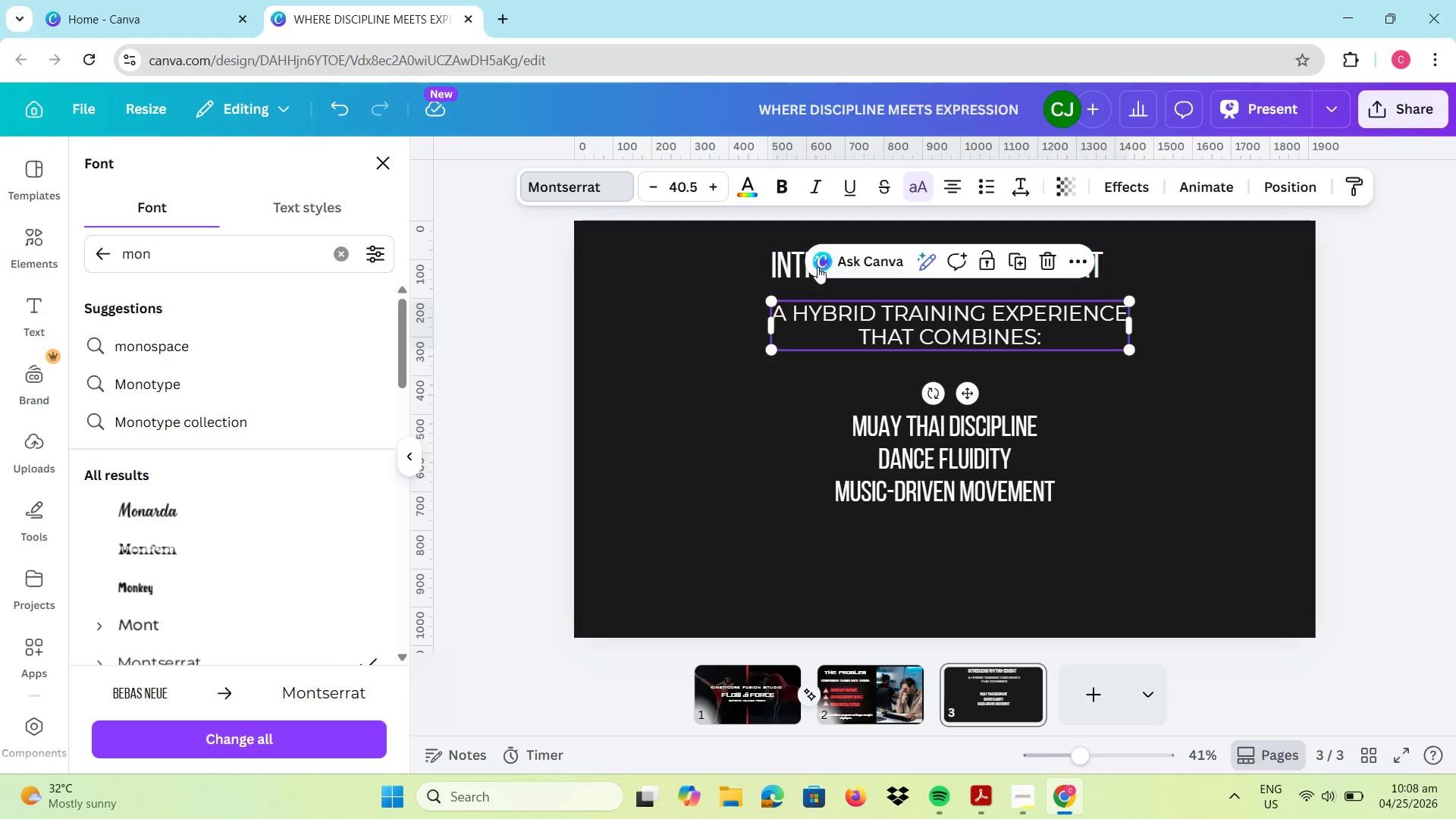 
left_click([795, 266])
 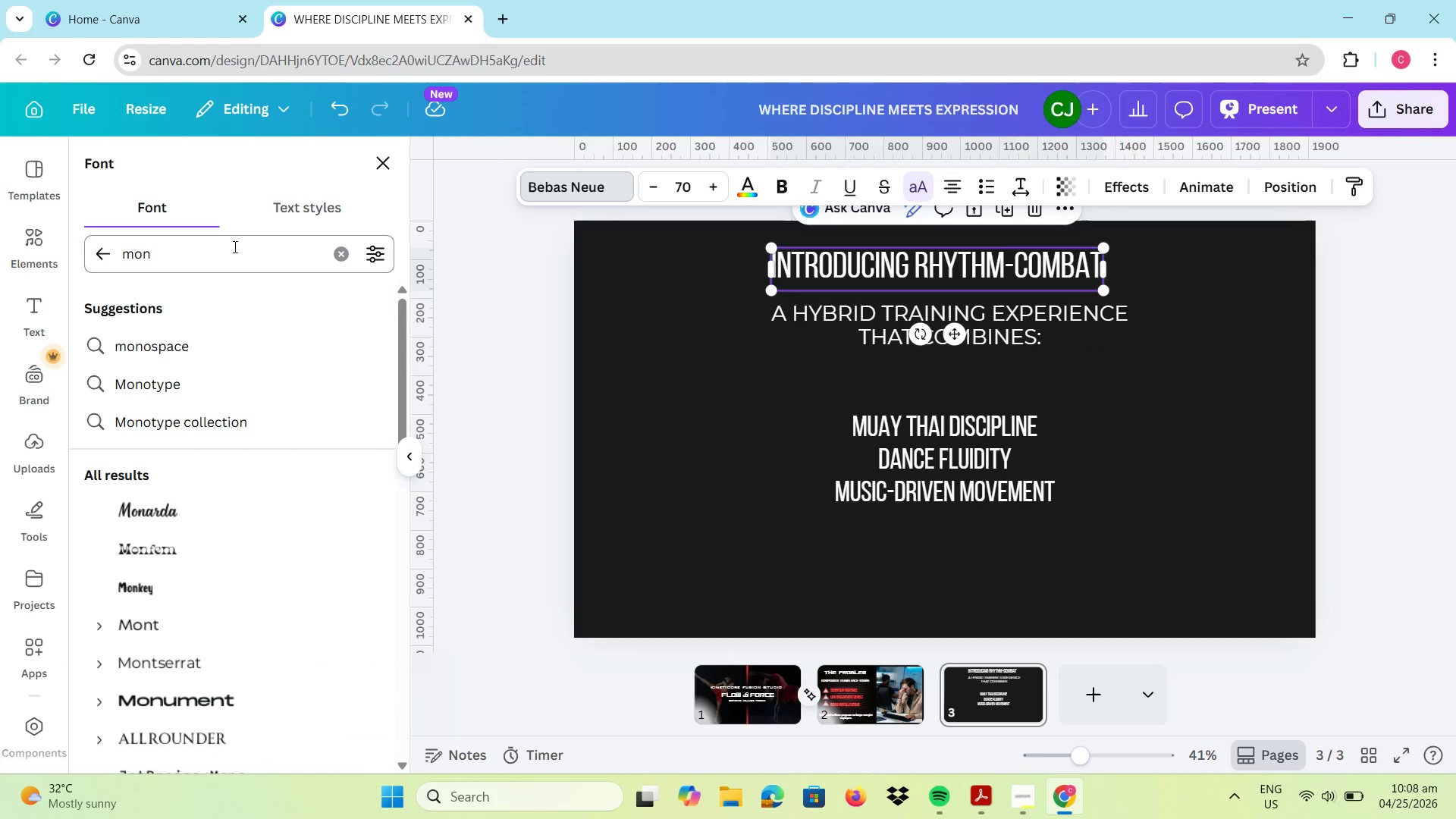 
left_click([234, 246])
 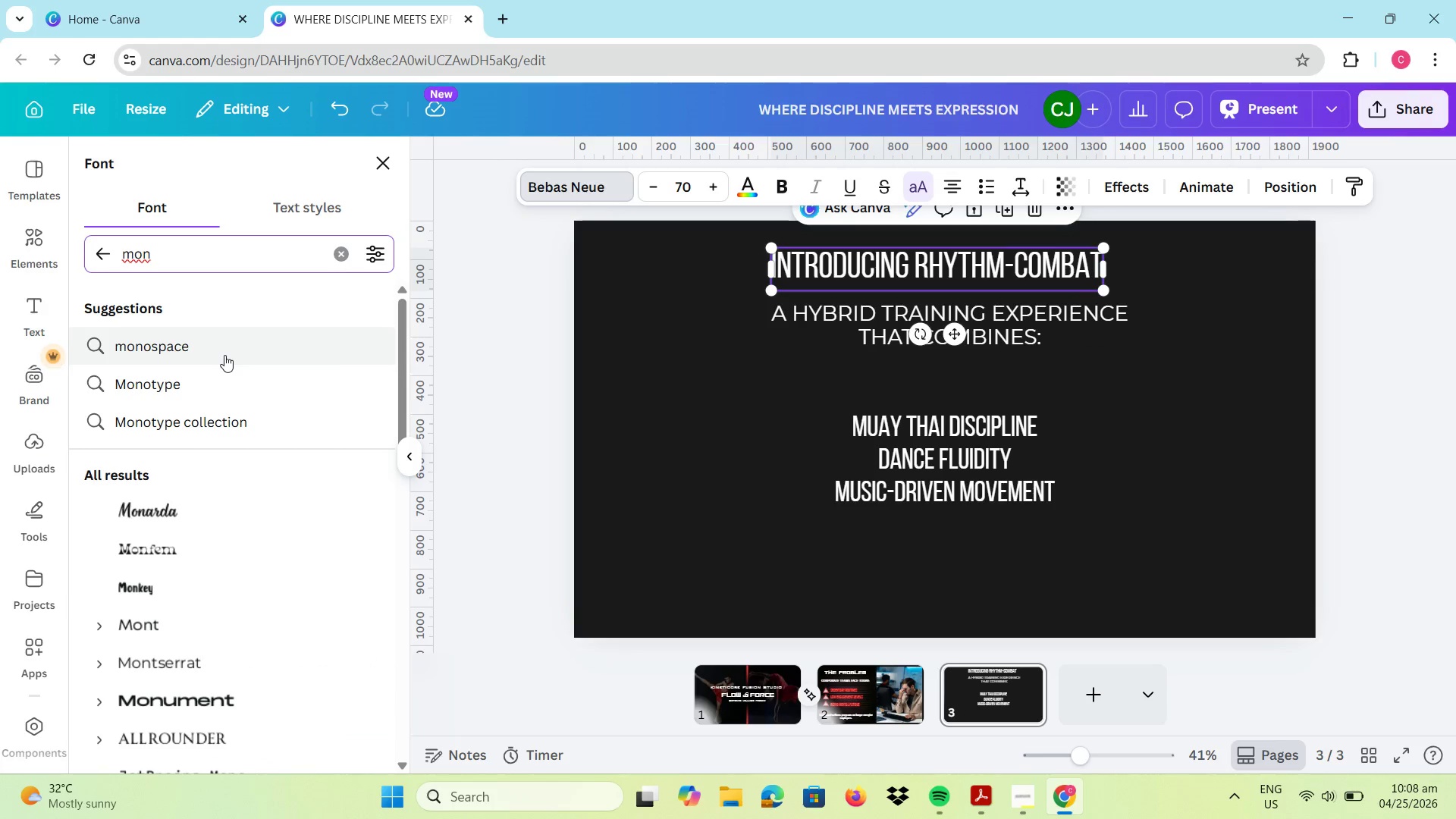 
mouse_move([265, 641])
 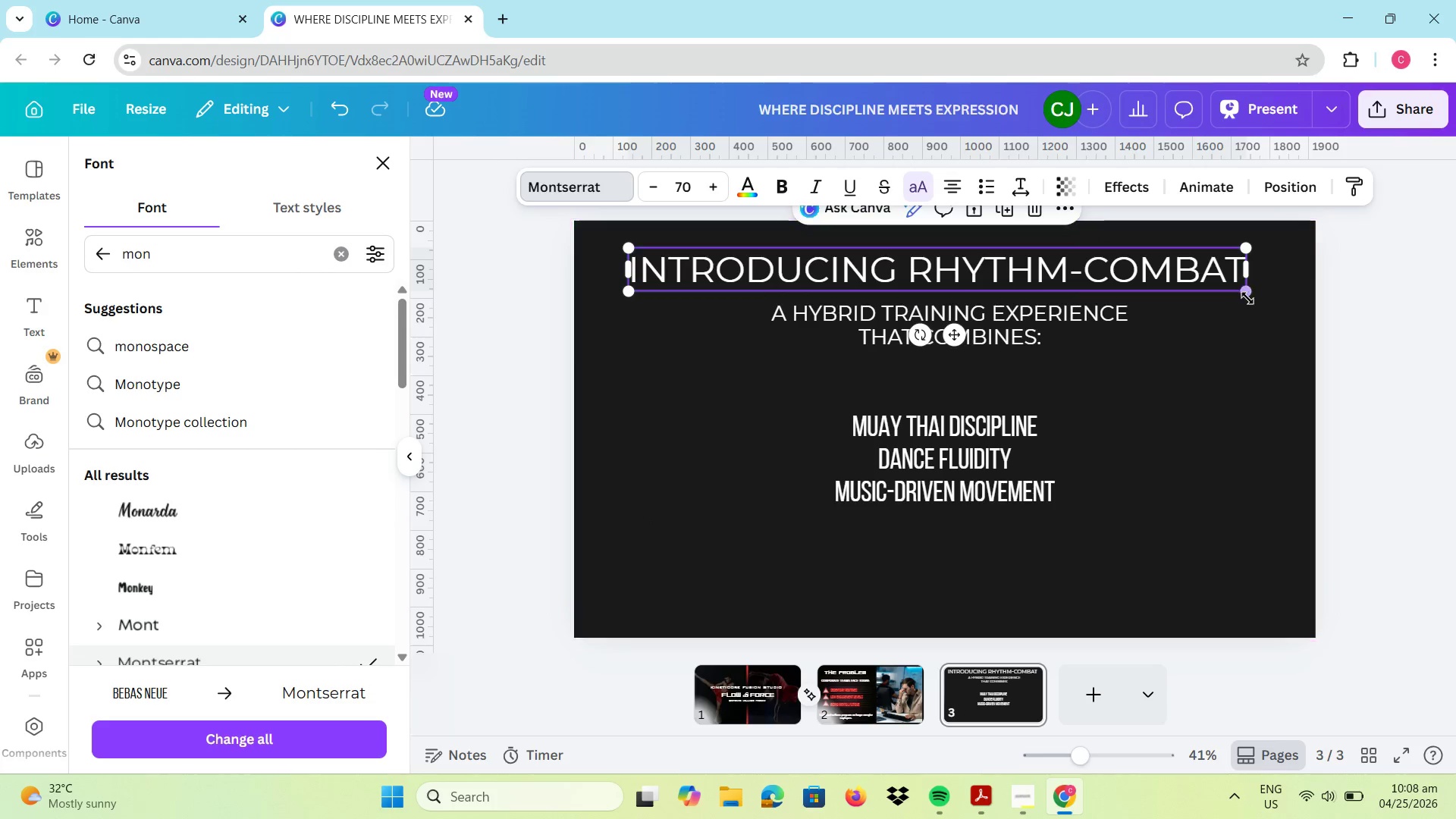 
left_click_drag(start_coordinate=[1247, 296], to_coordinate=[1085, 278])
 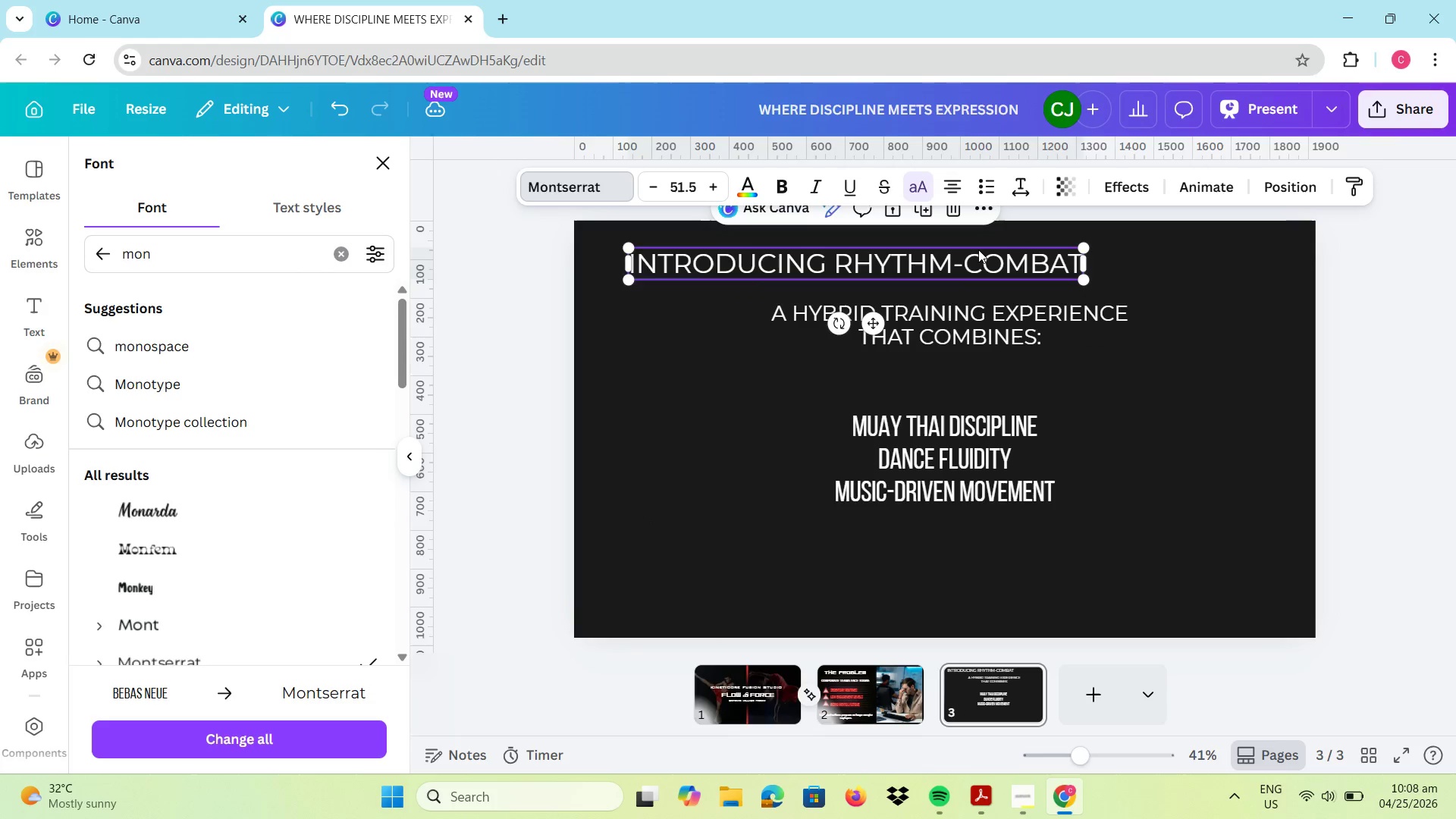 
left_click_drag(start_coordinate=[978, 249], to_coordinate=[1060, 257])
 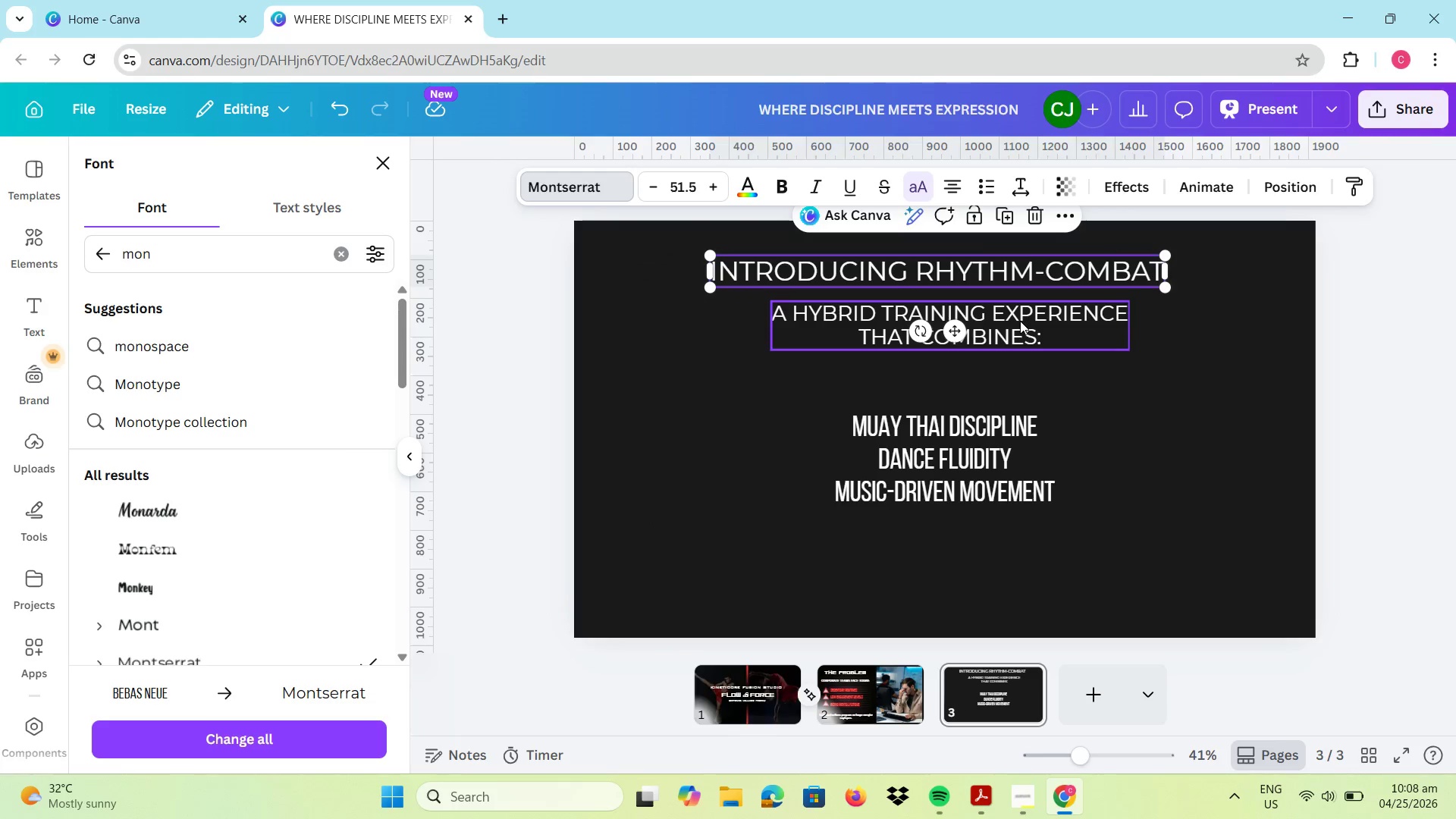 
left_click_drag(start_coordinate=[1019, 321], to_coordinate=[1013, 316])
 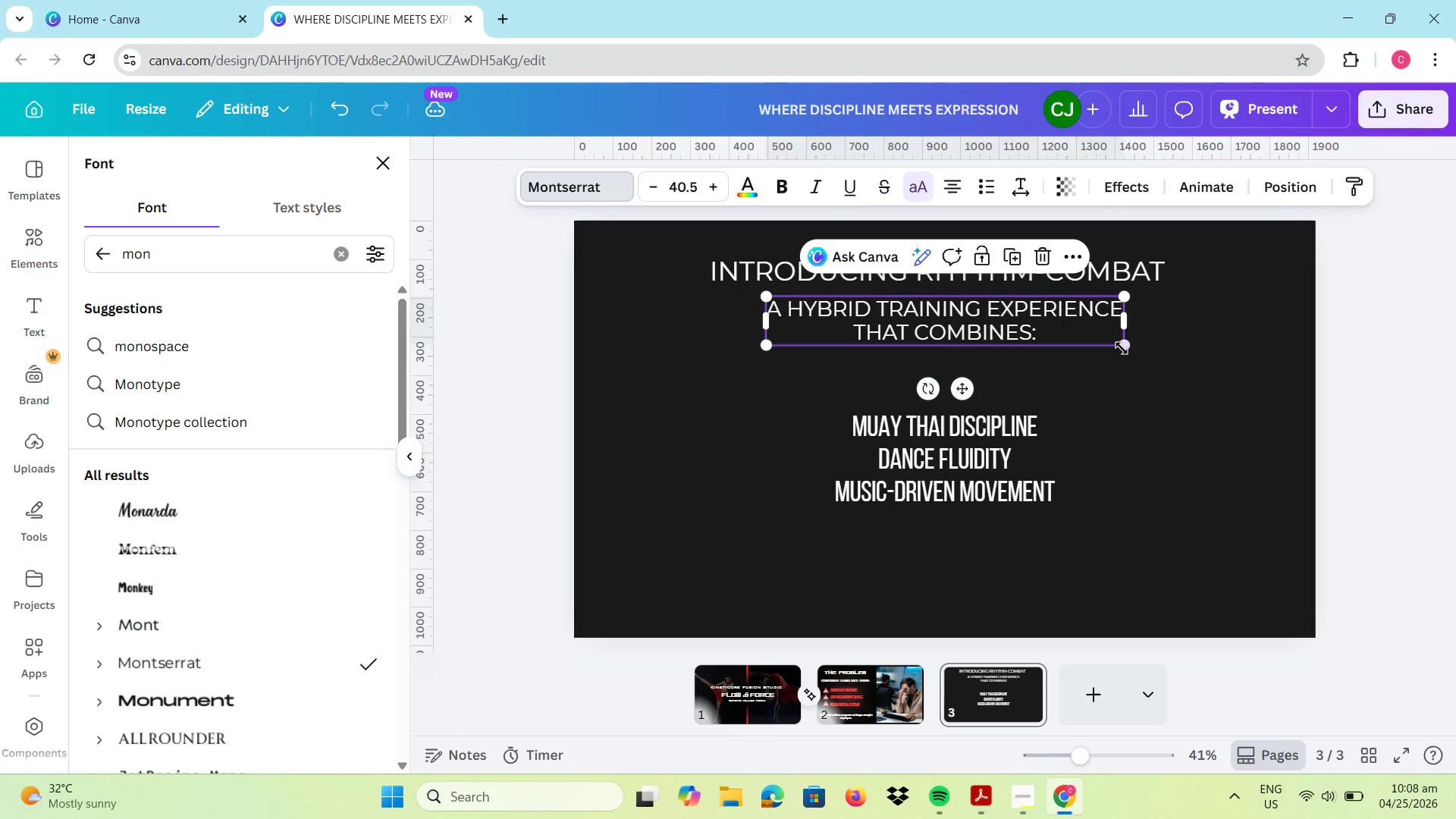 
left_click_drag(start_coordinate=[1122, 348], to_coordinate=[1055, 325])
 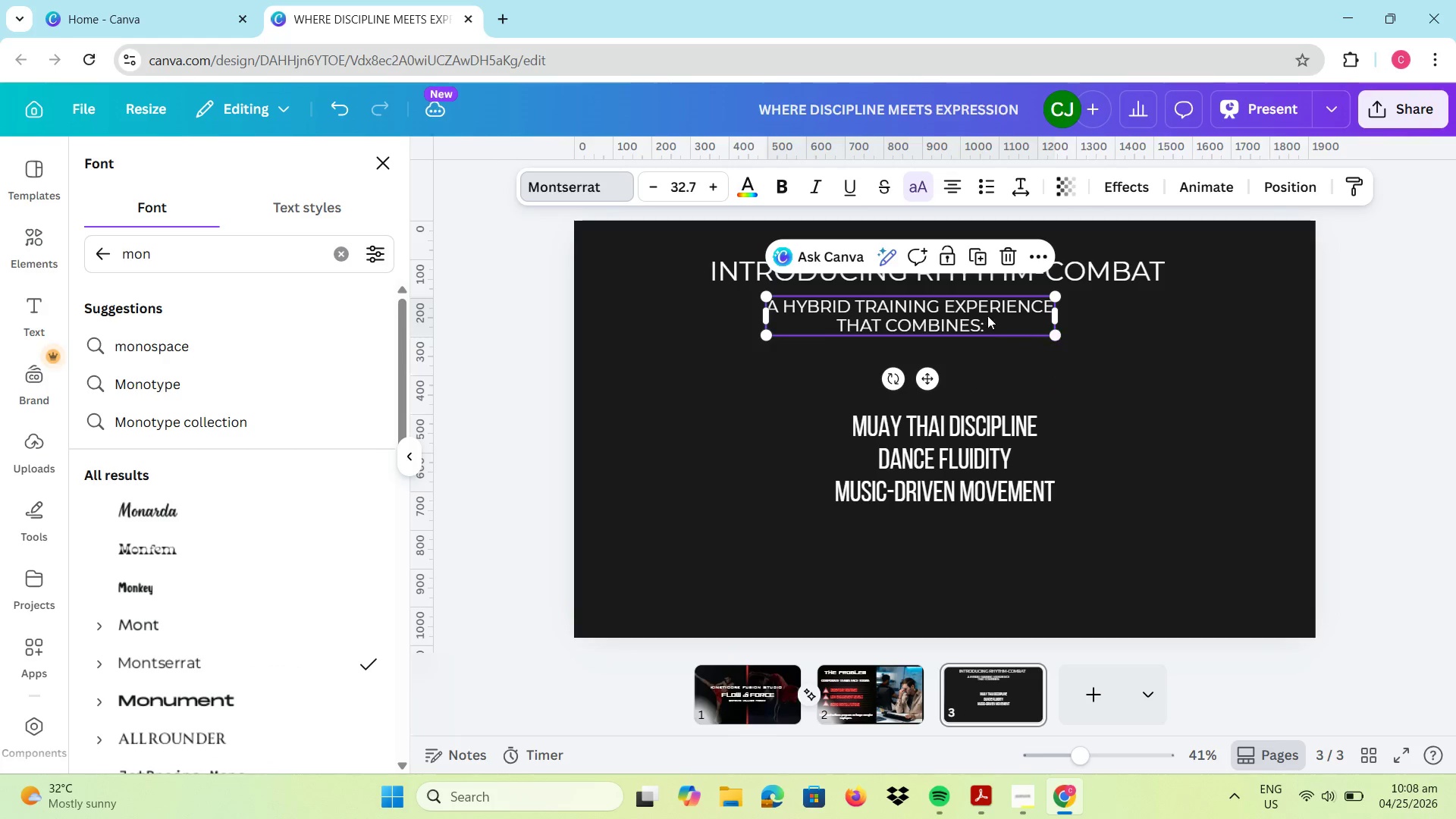 
left_click_drag(start_coordinate=[987, 315], to_coordinate=[1009, 318])
 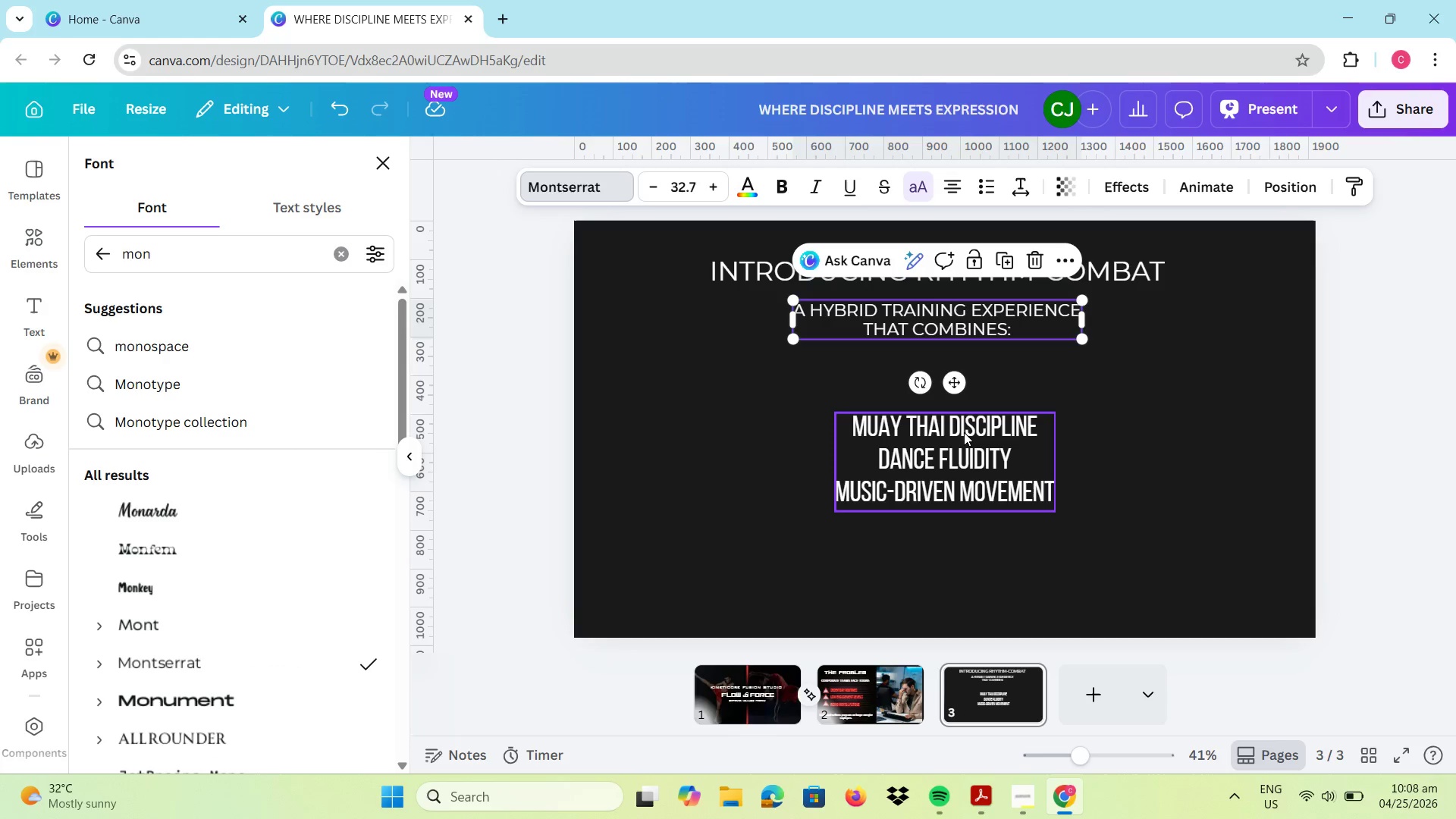 
left_click_drag(start_coordinate=[964, 447], to_coordinate=[958, 423])
 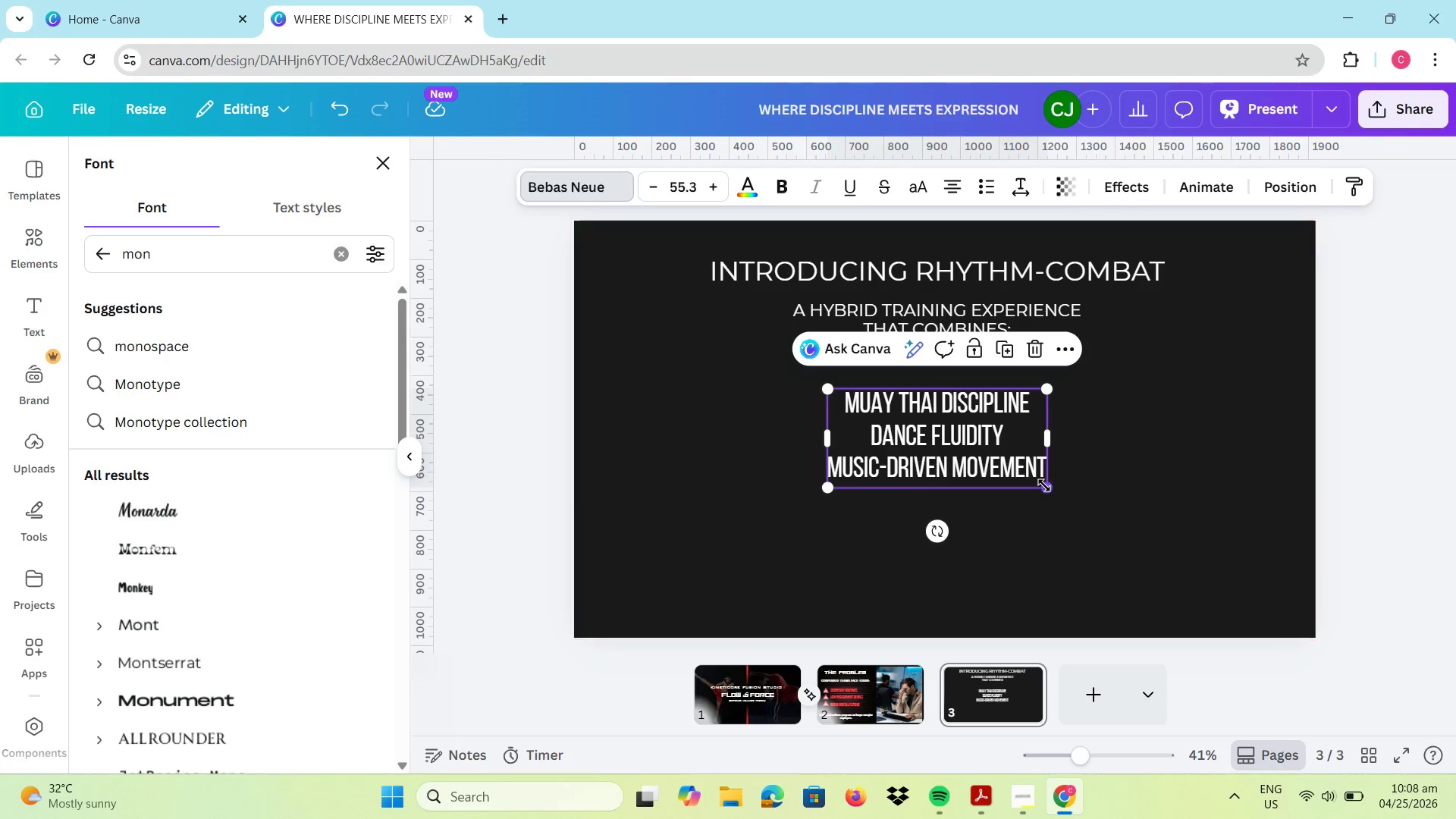 
left_click_drag(start_coordinate=[1044, 484], to_coordinate=[1053, 491])
 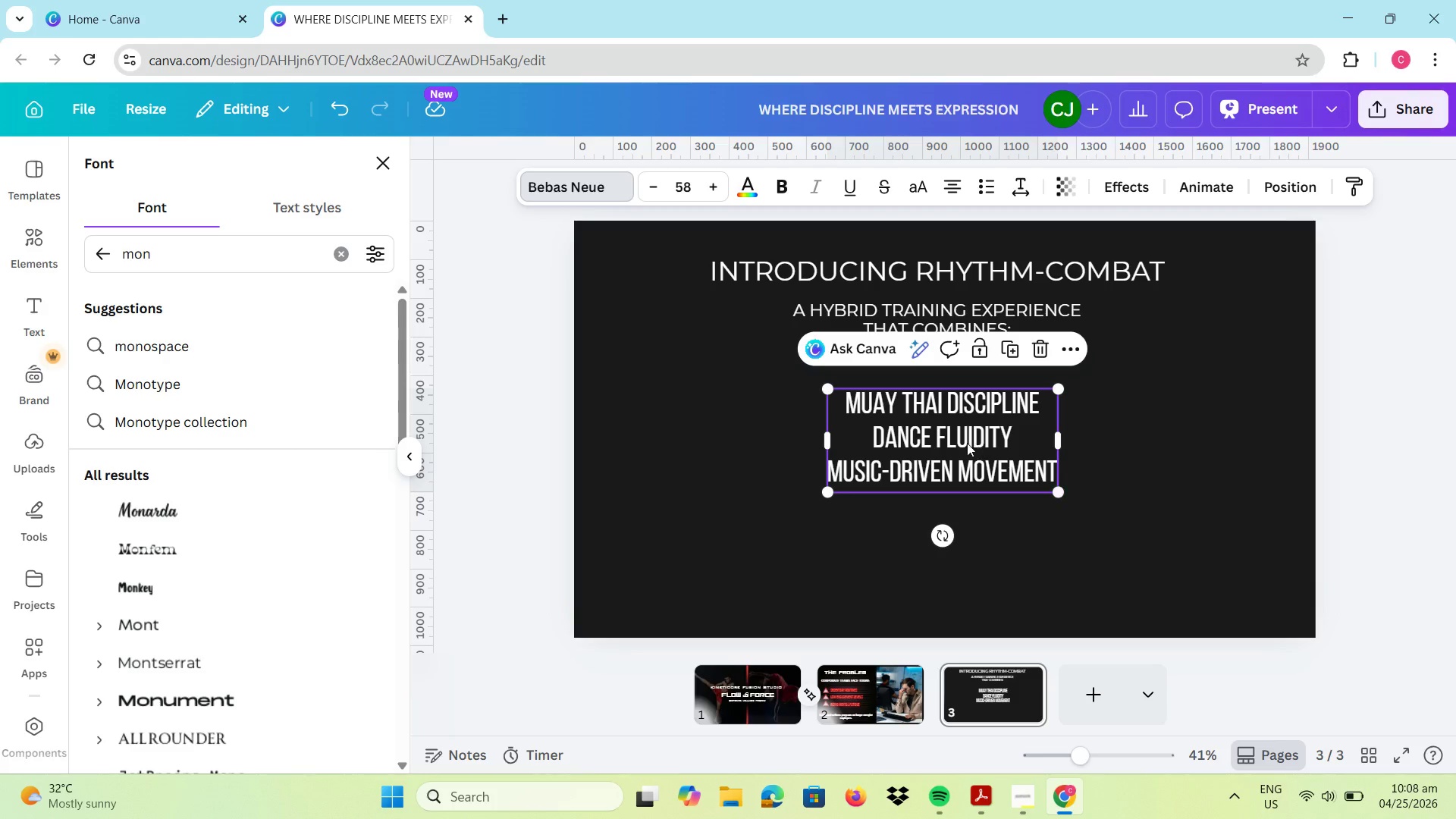 
left_click_drag(start_coordinate=[964, 443], to_coordinate=[953, 431])
 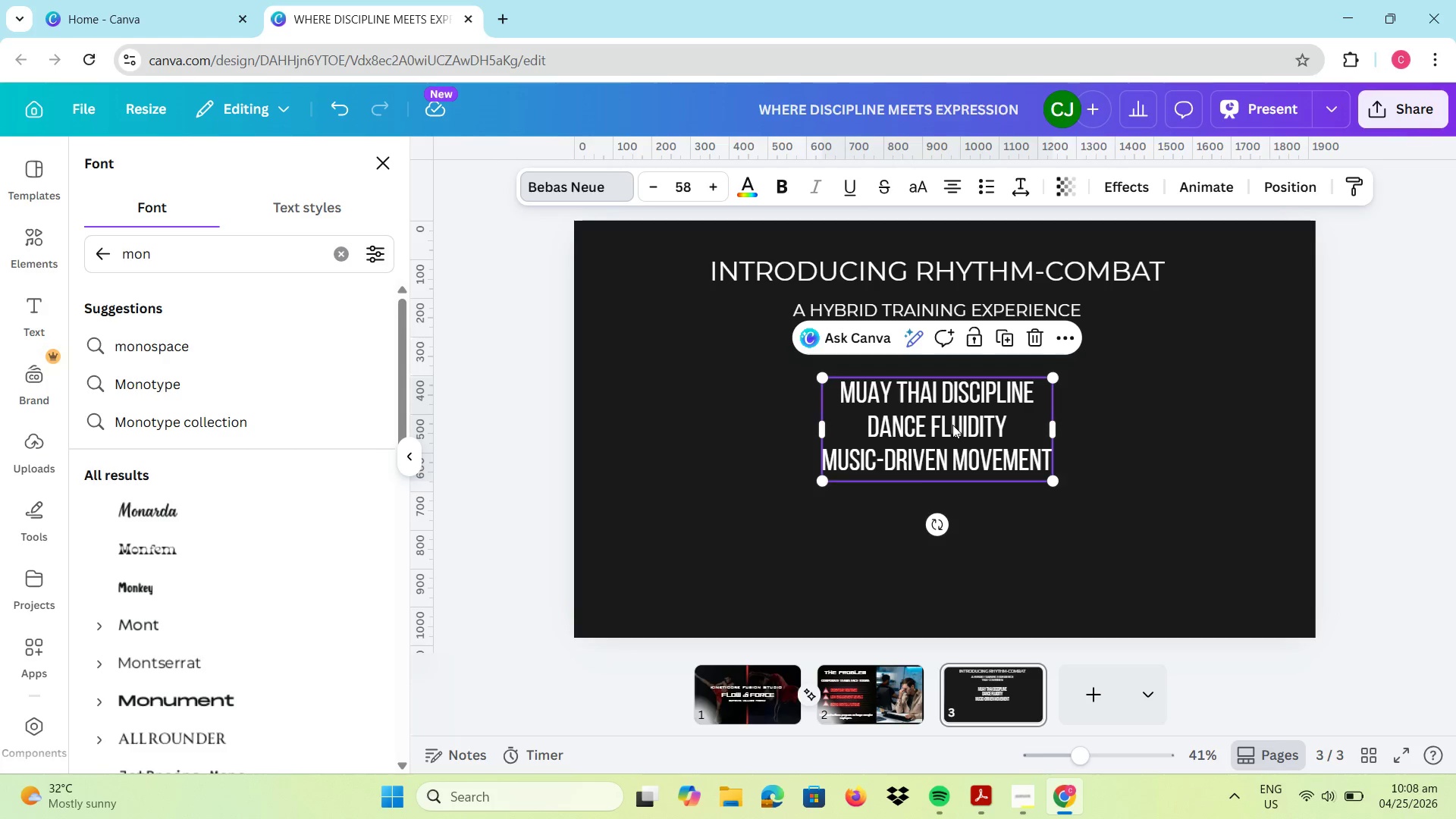 
wait(10.61)
 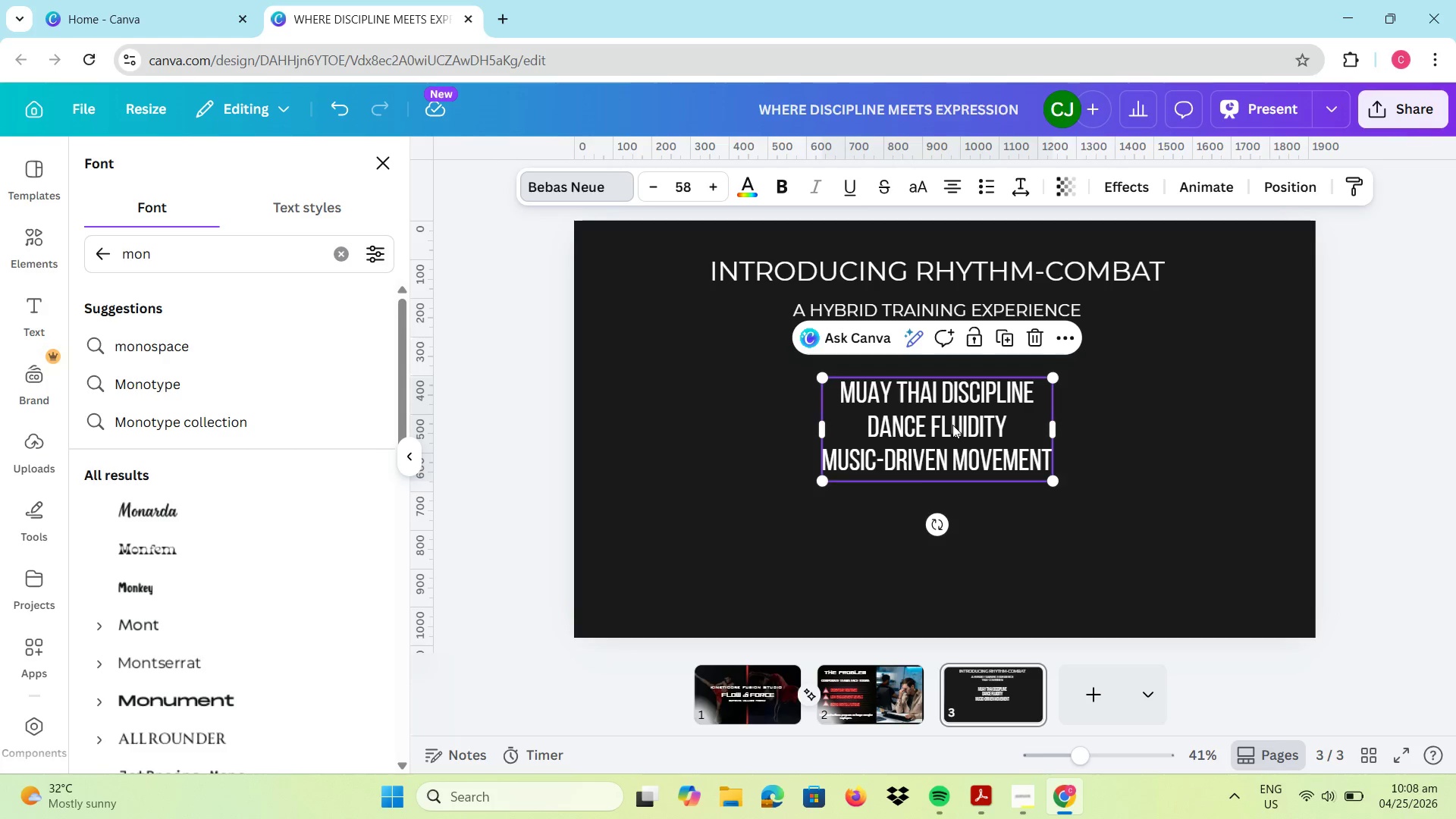 
left_click([45, 240])
 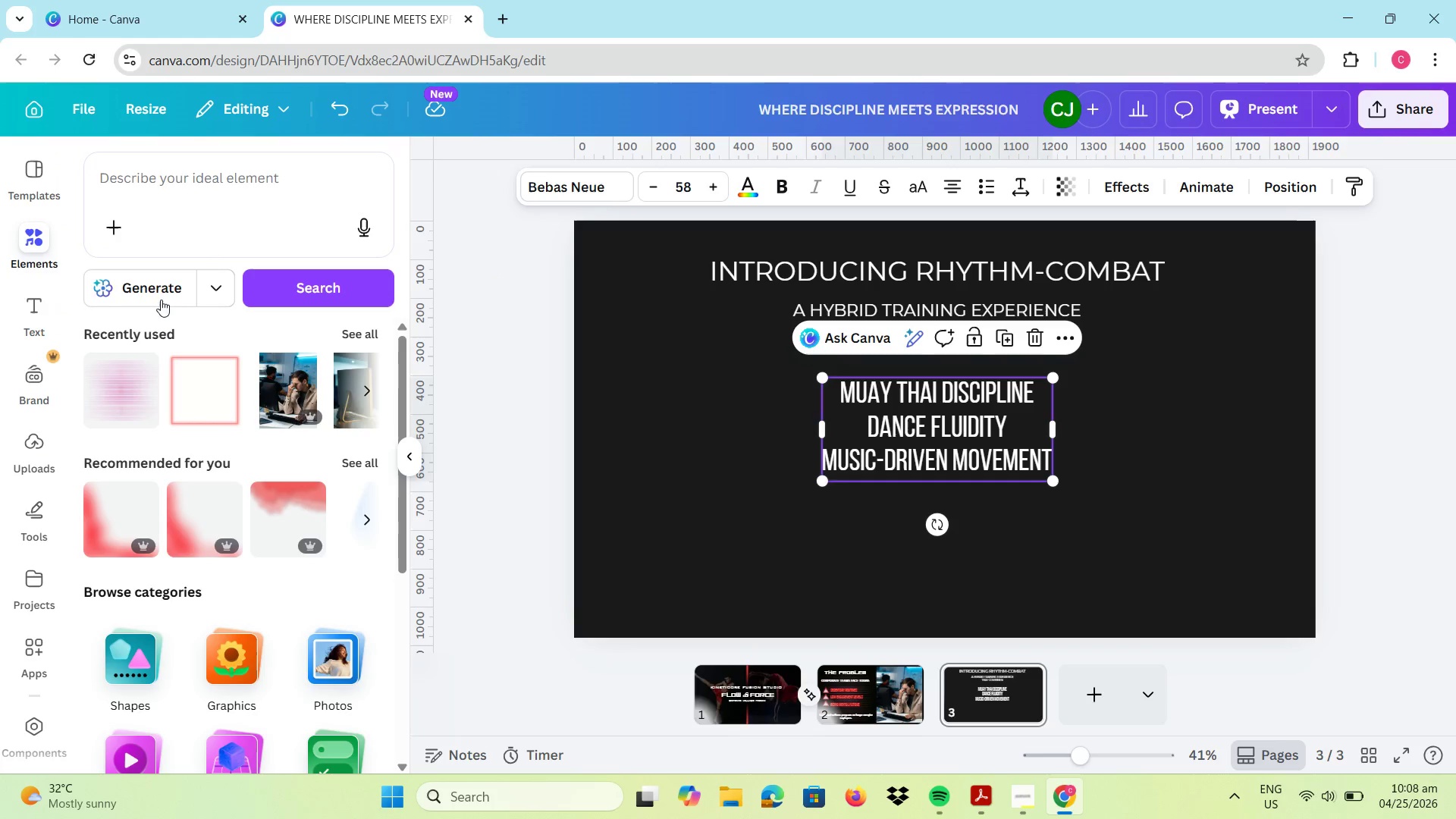 
left_click([34, 233])
 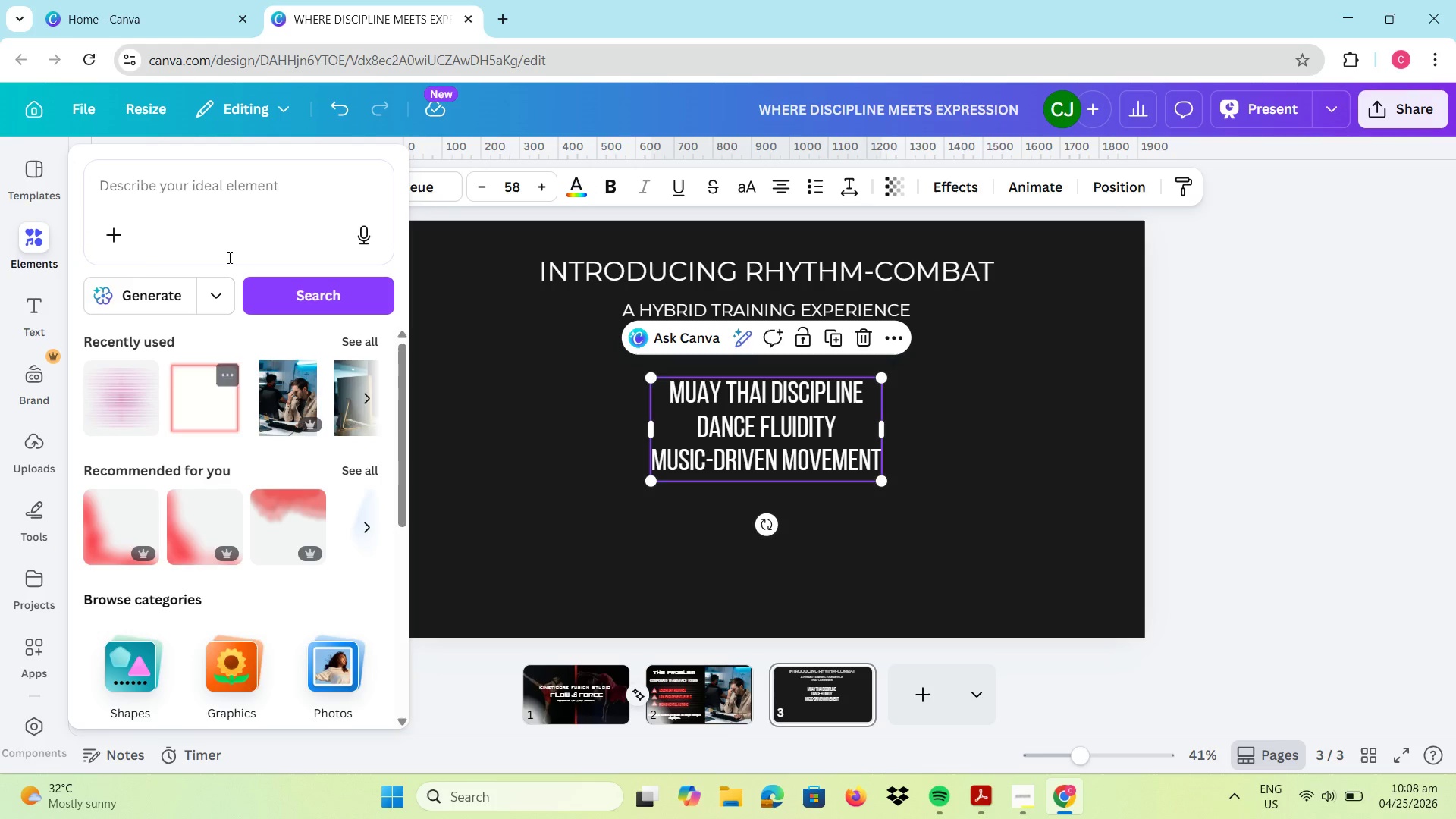 
left_click([200, 187])
 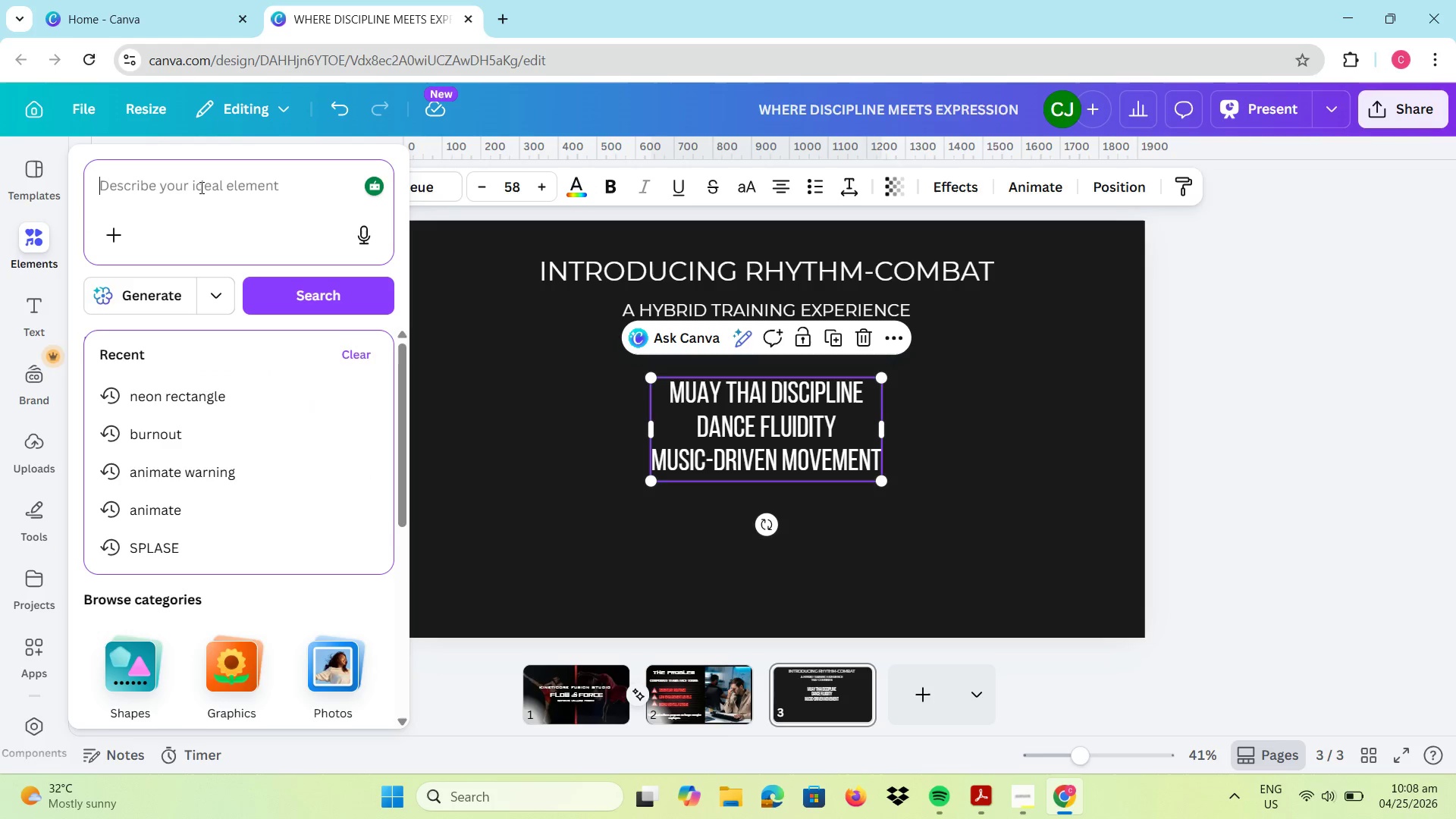 
type(boxing gloves)
 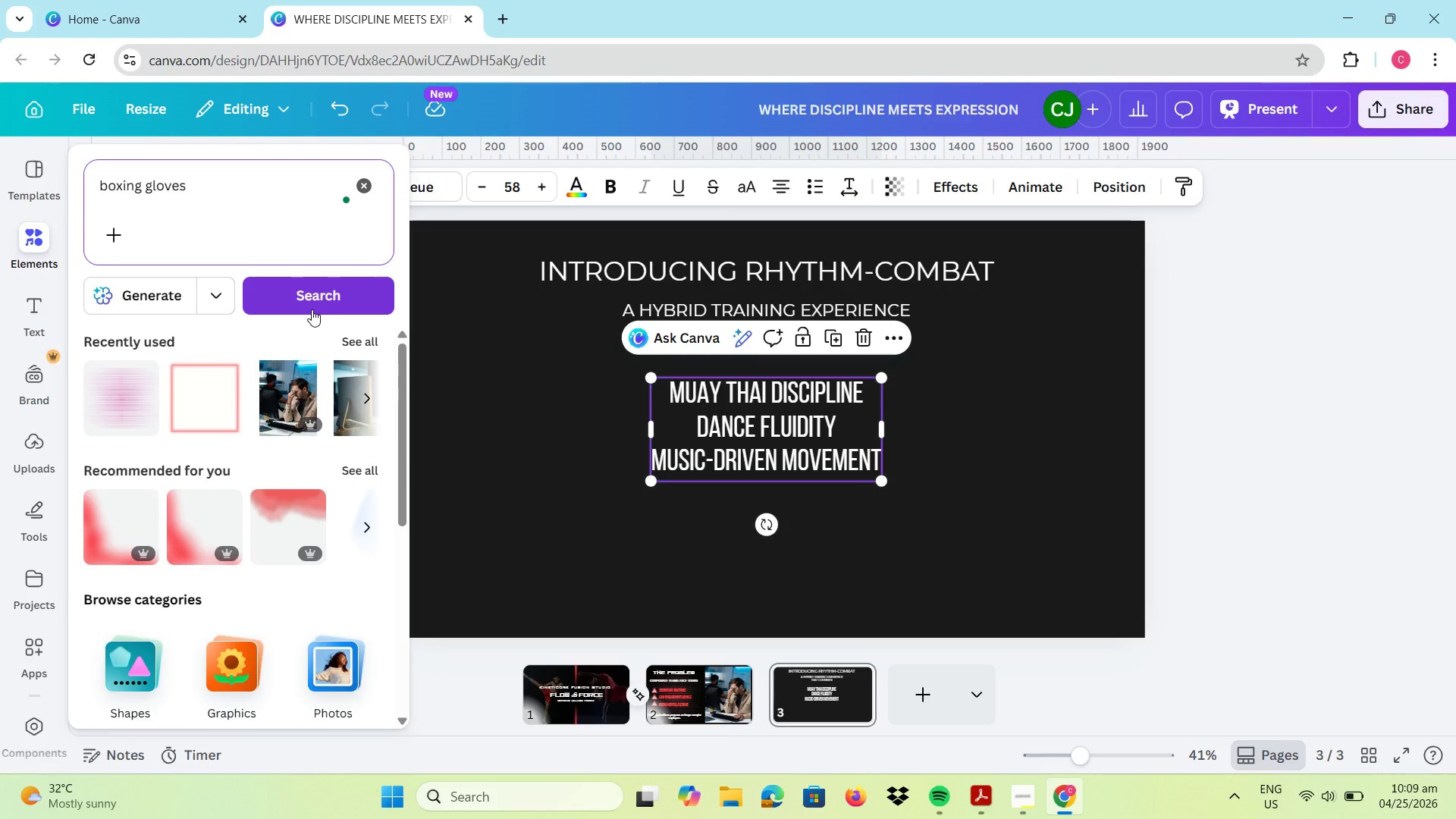 
left_click([226, 664])
 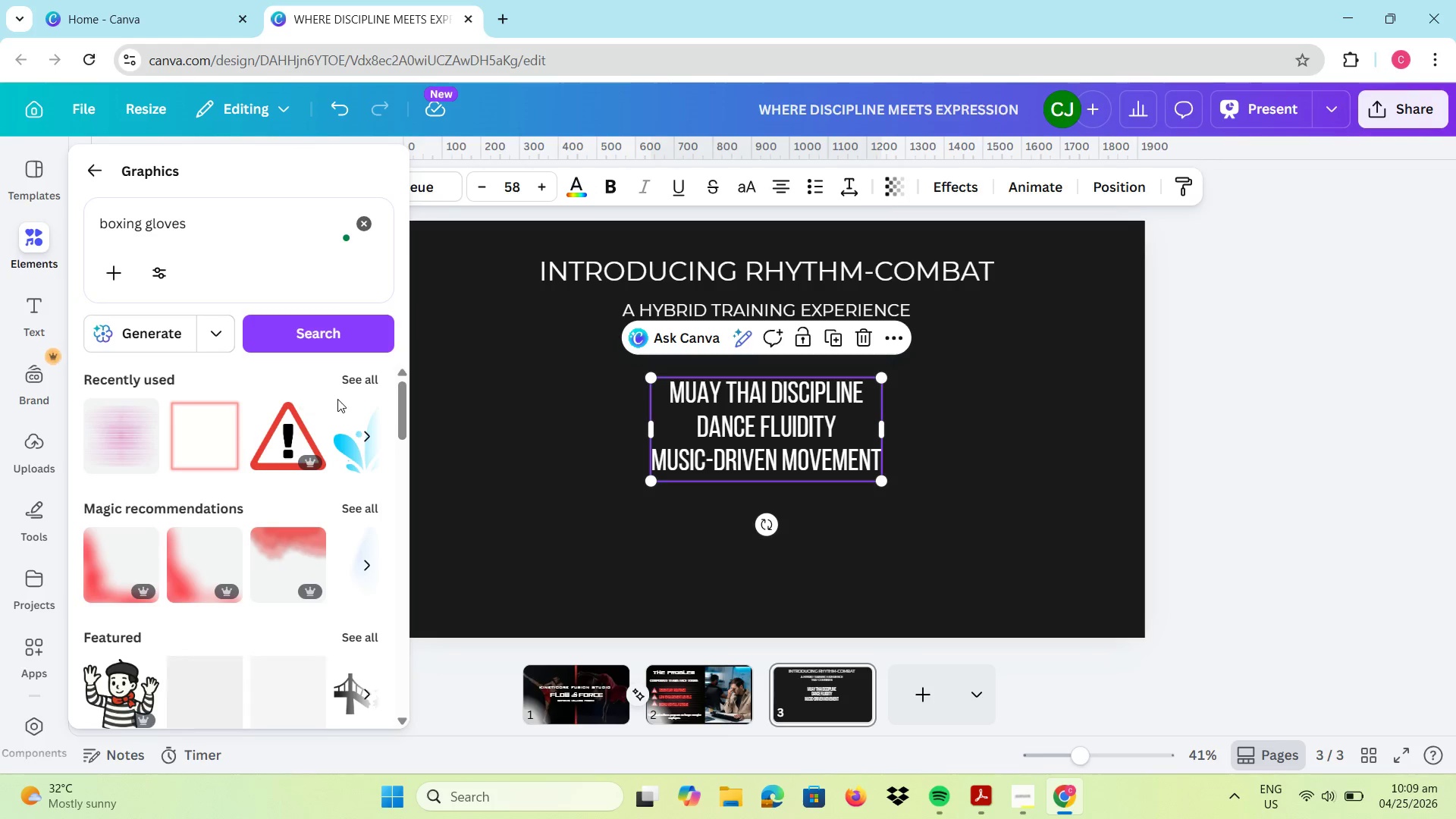 
scroll: coordinate [269, 497], scroll_direction: down, amount: 3.0
 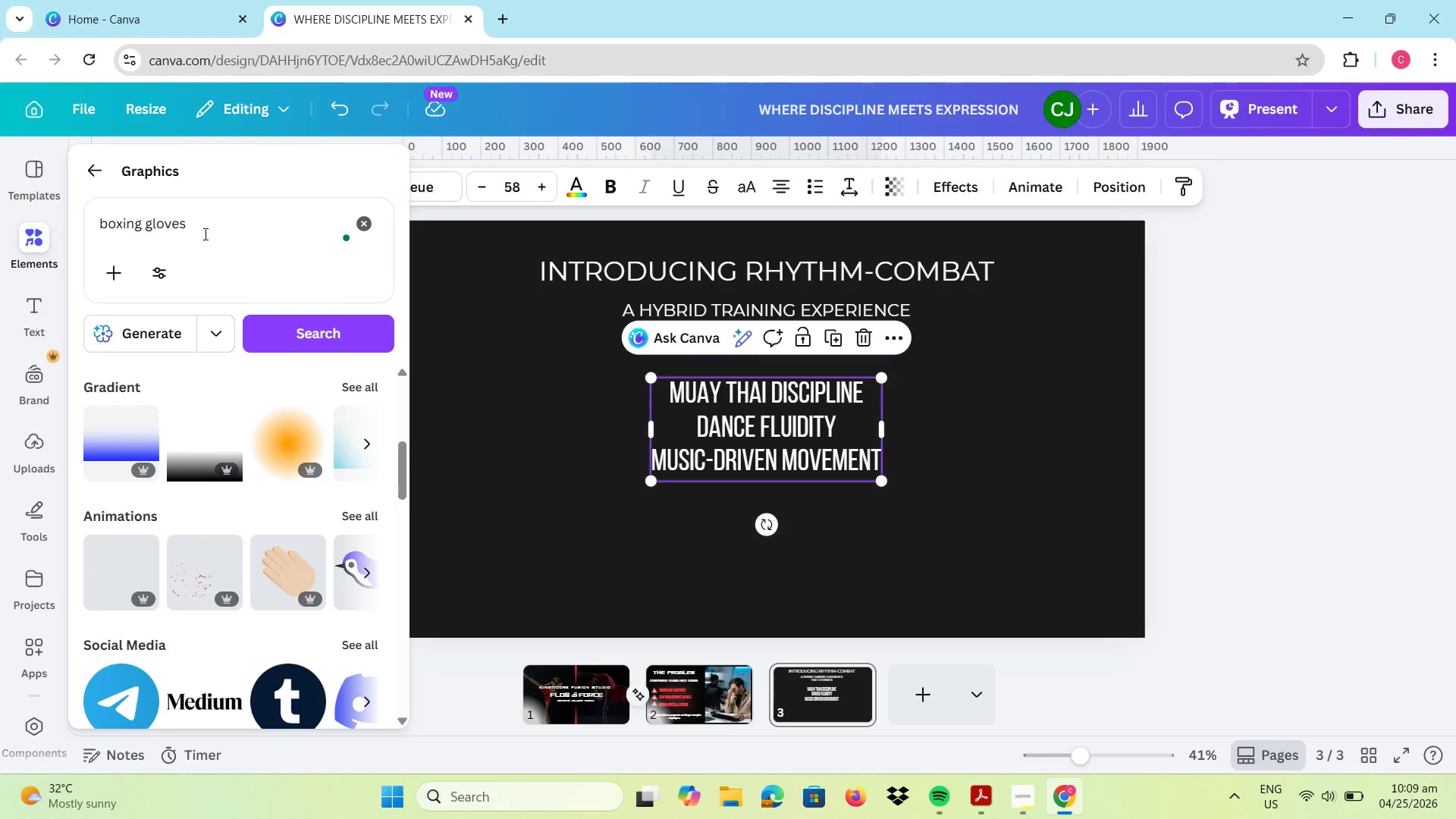 
left_click([204, 234])
 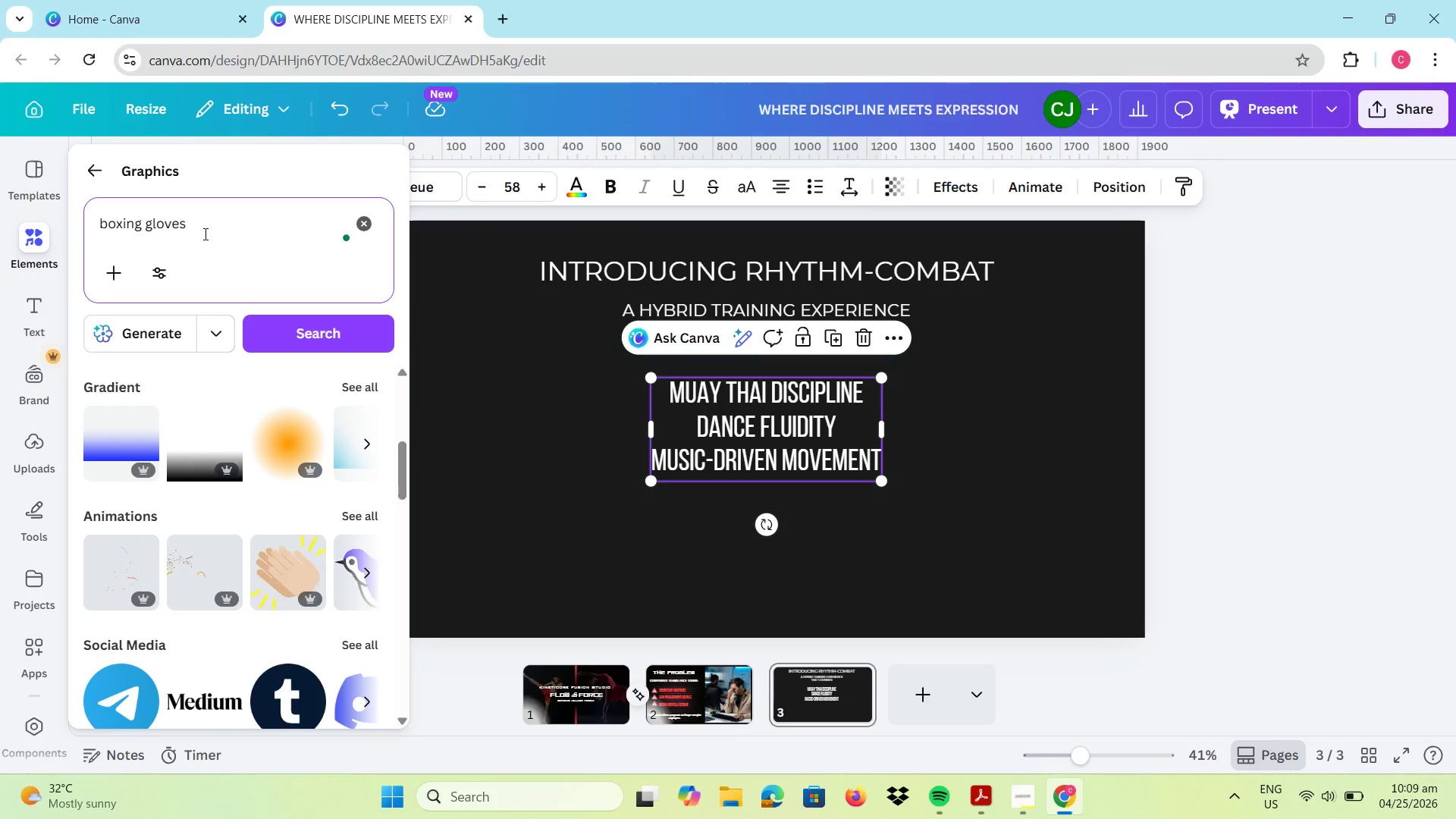 
scroll: coordinate [266, 469], scroll_direction: up, amount: 10.0
 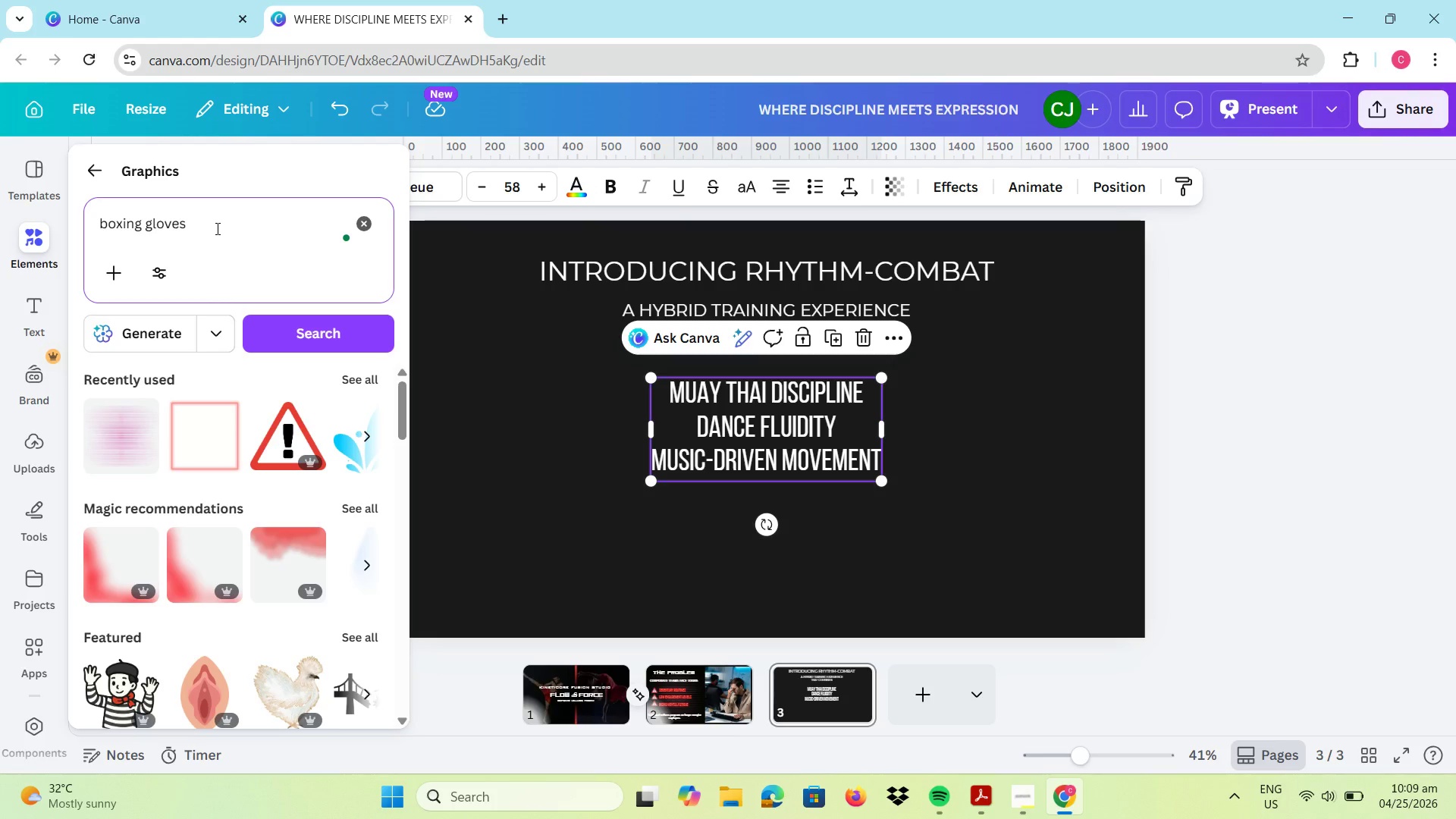 
left_click([216, 228])
 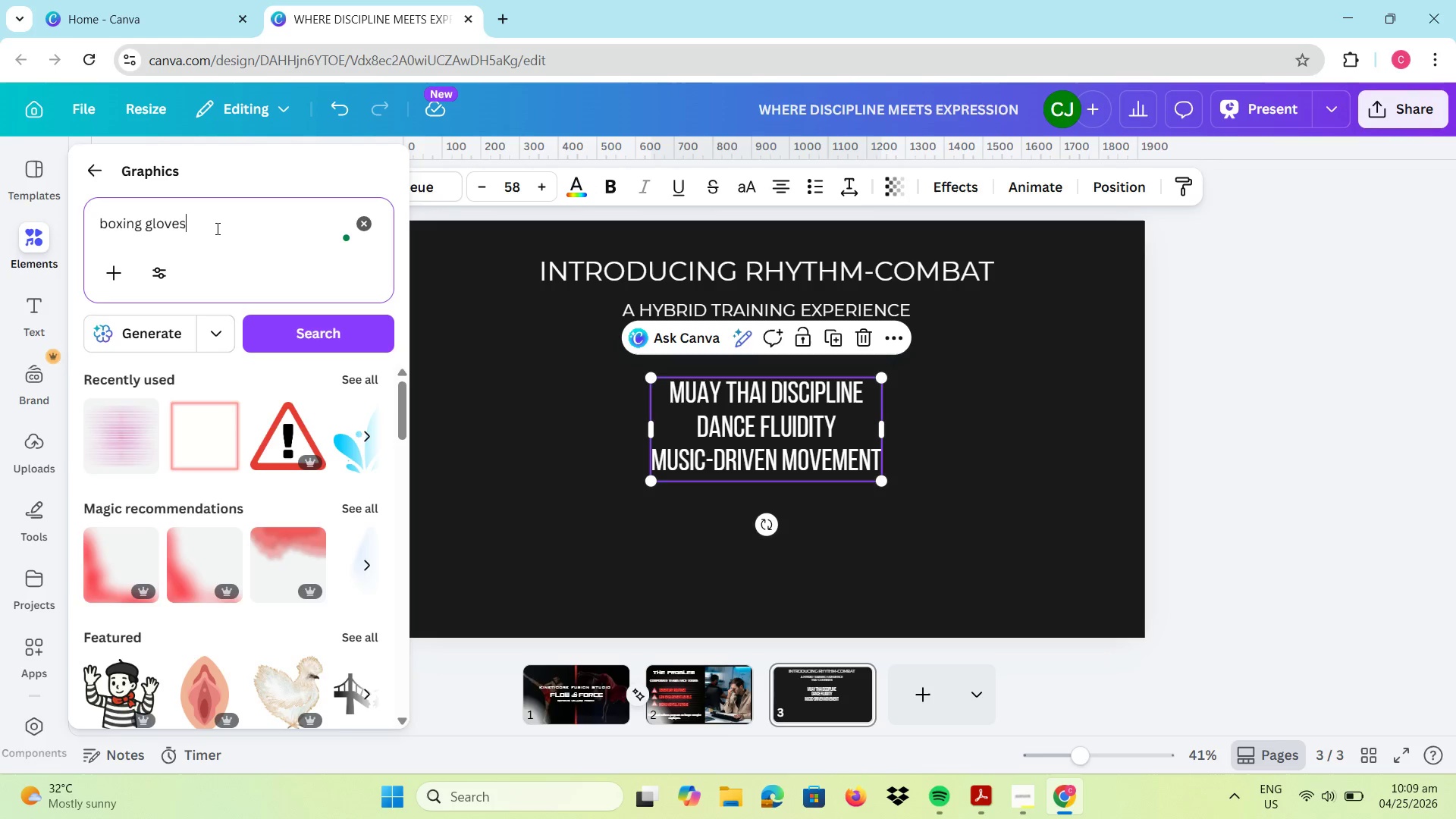 
type( icon)
 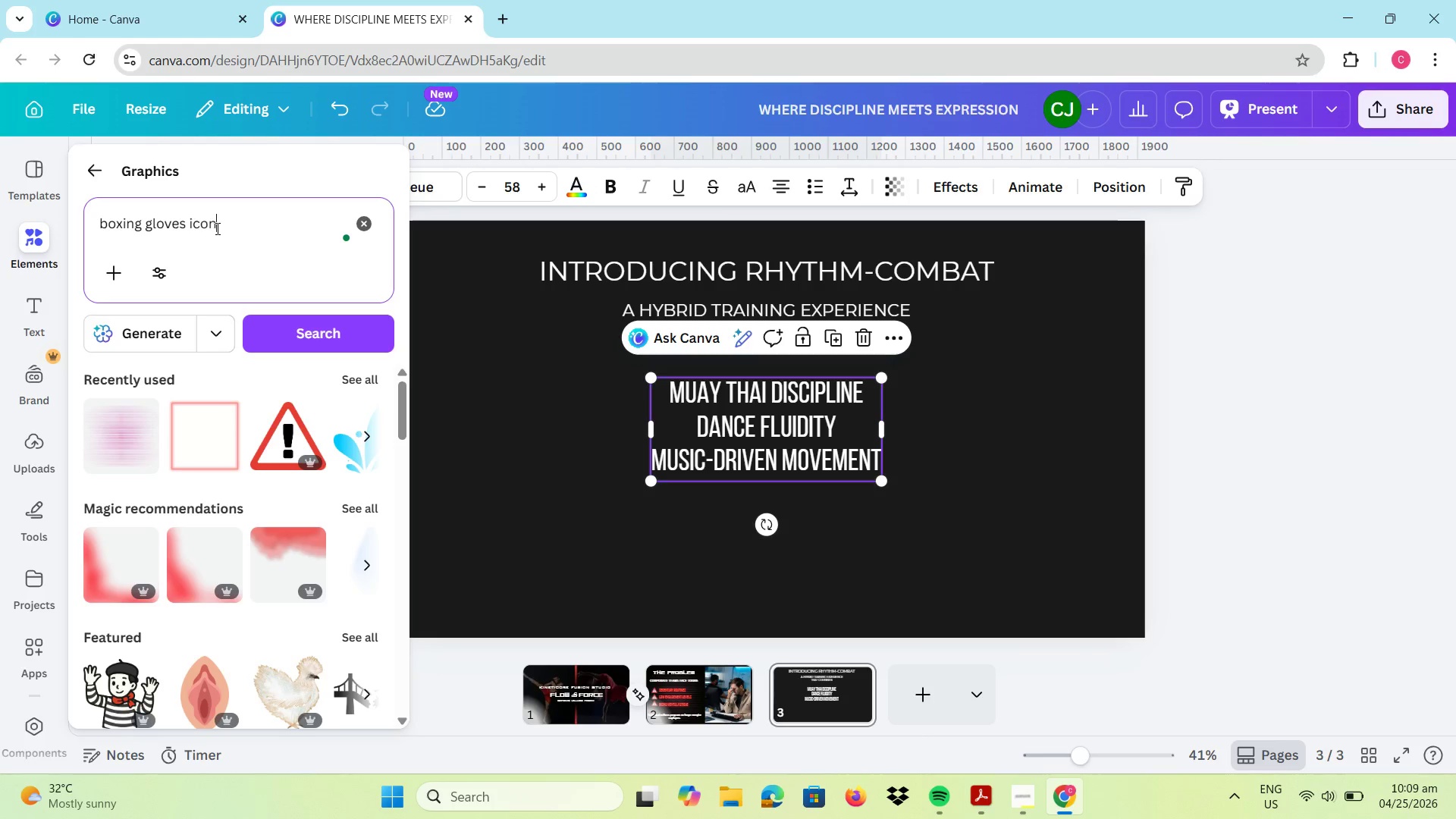 
key(Enter)
 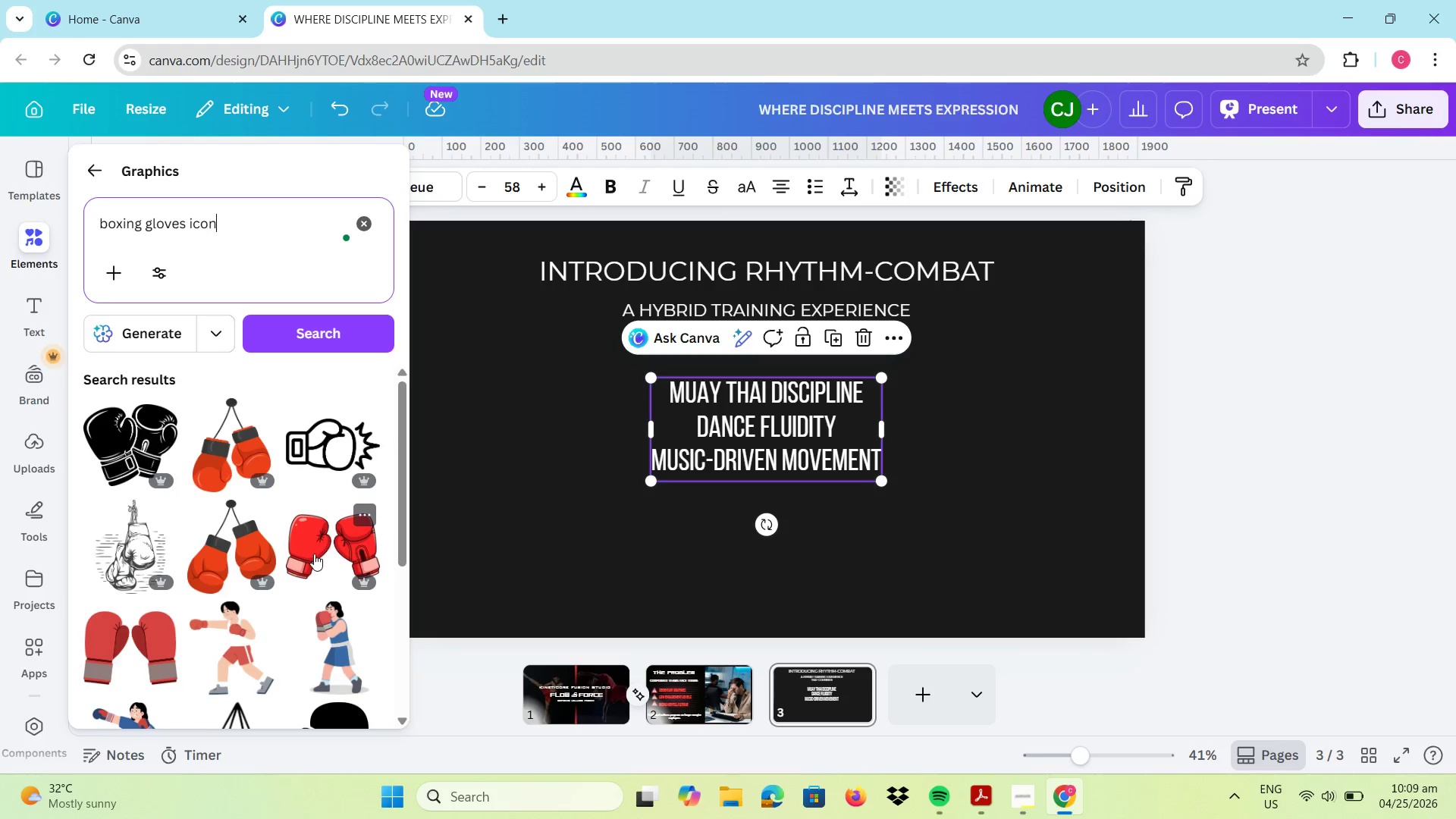 
left_click([246, 452])
 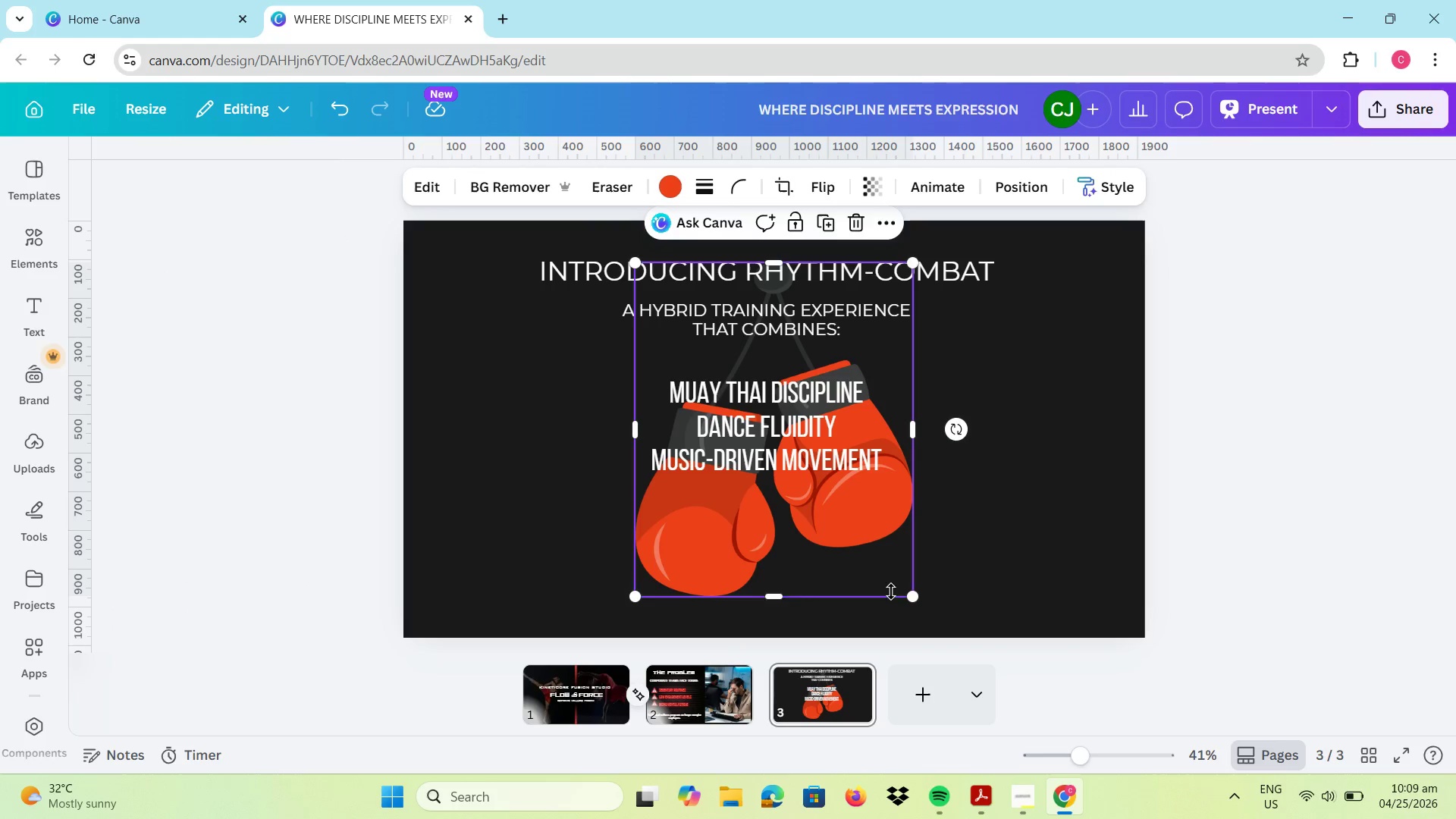 
left_click_drag(start_coordinate=[909, 596], to_coordinate=[692, 343])
 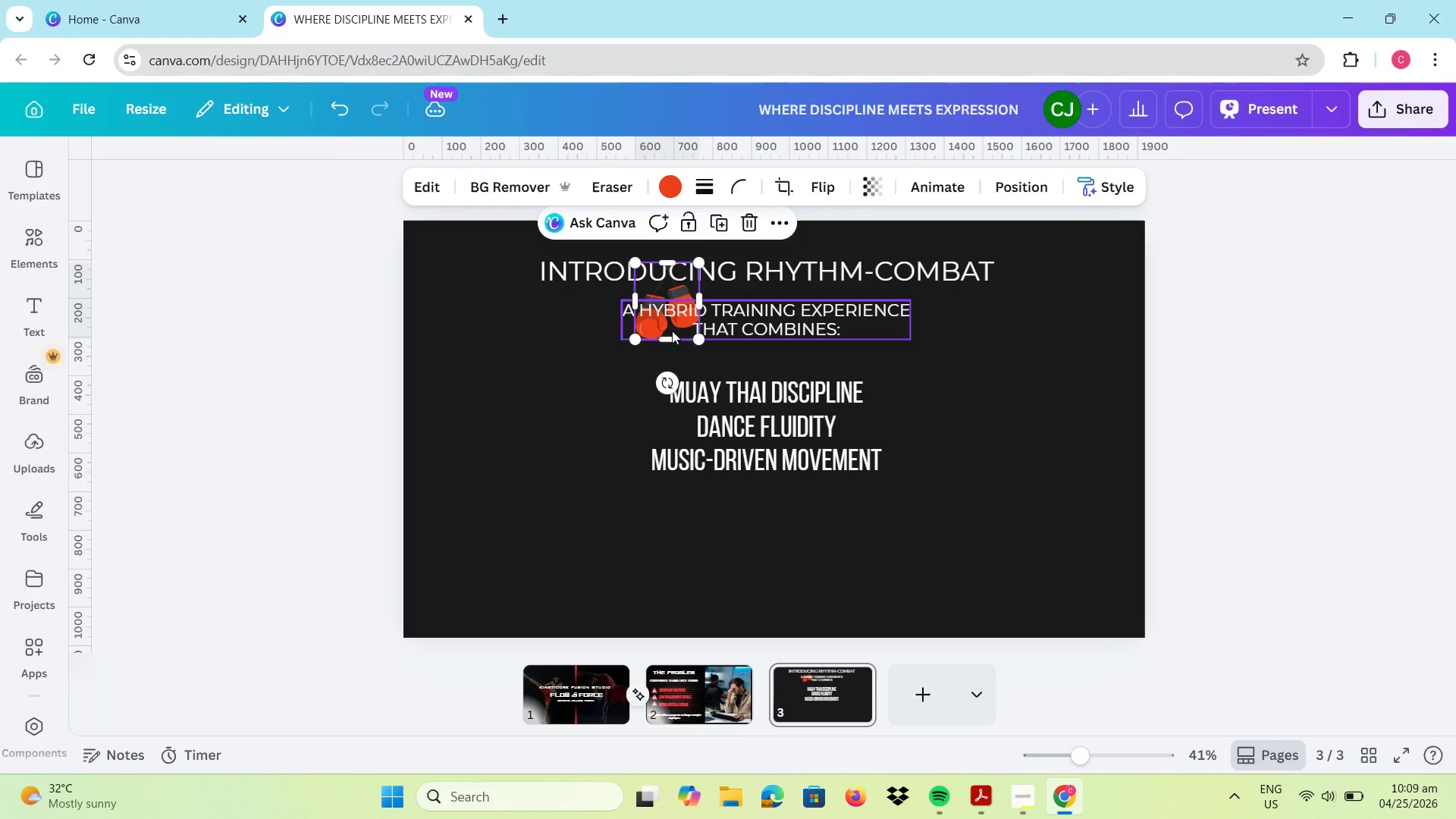 
left_click_drag(start_coordinate=[671, 328], to_coordinate=[617, 406])
 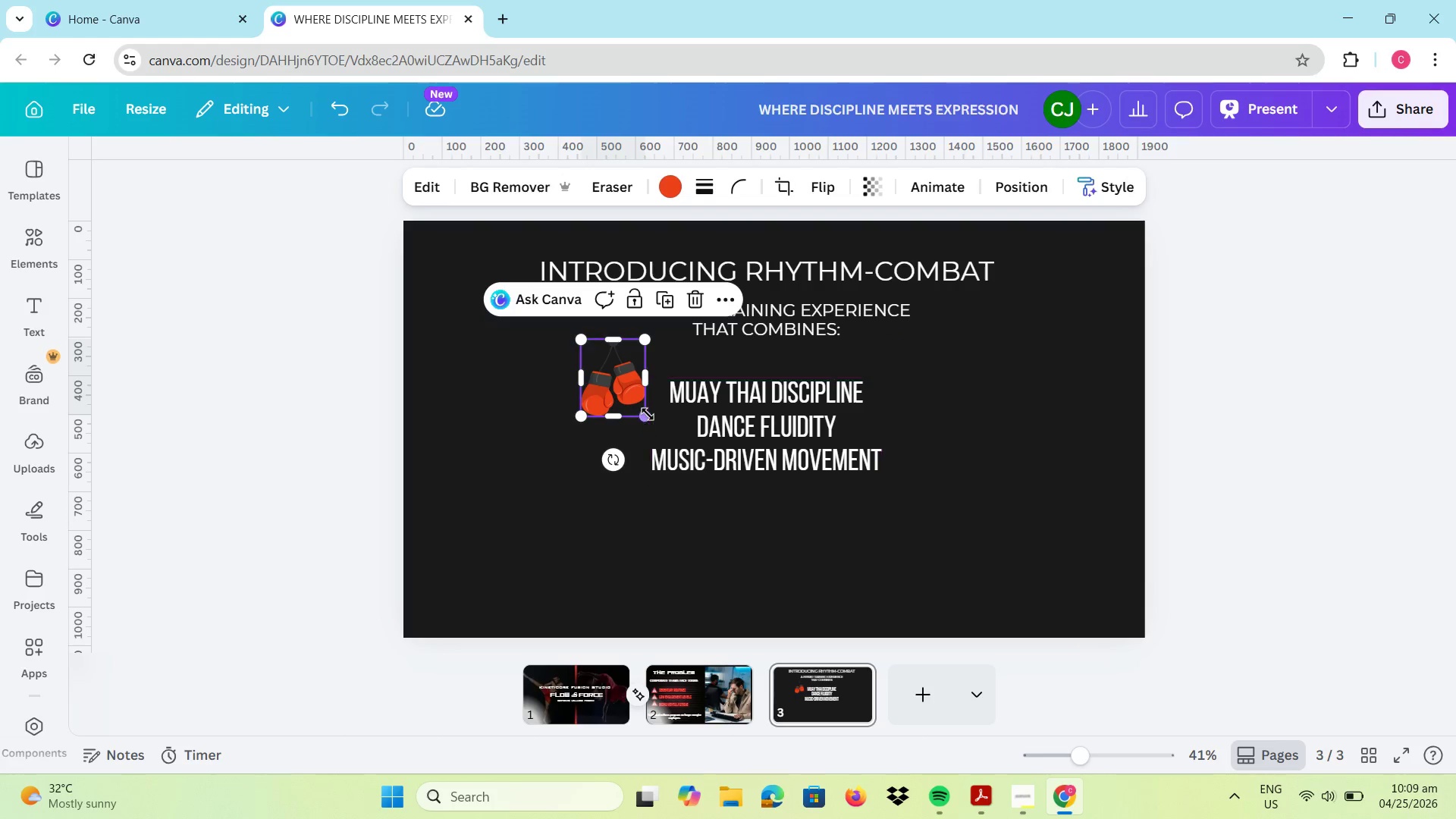 
left_click_drag(start_coordinate=[646, 414], to_coordinate=[625, 394])
 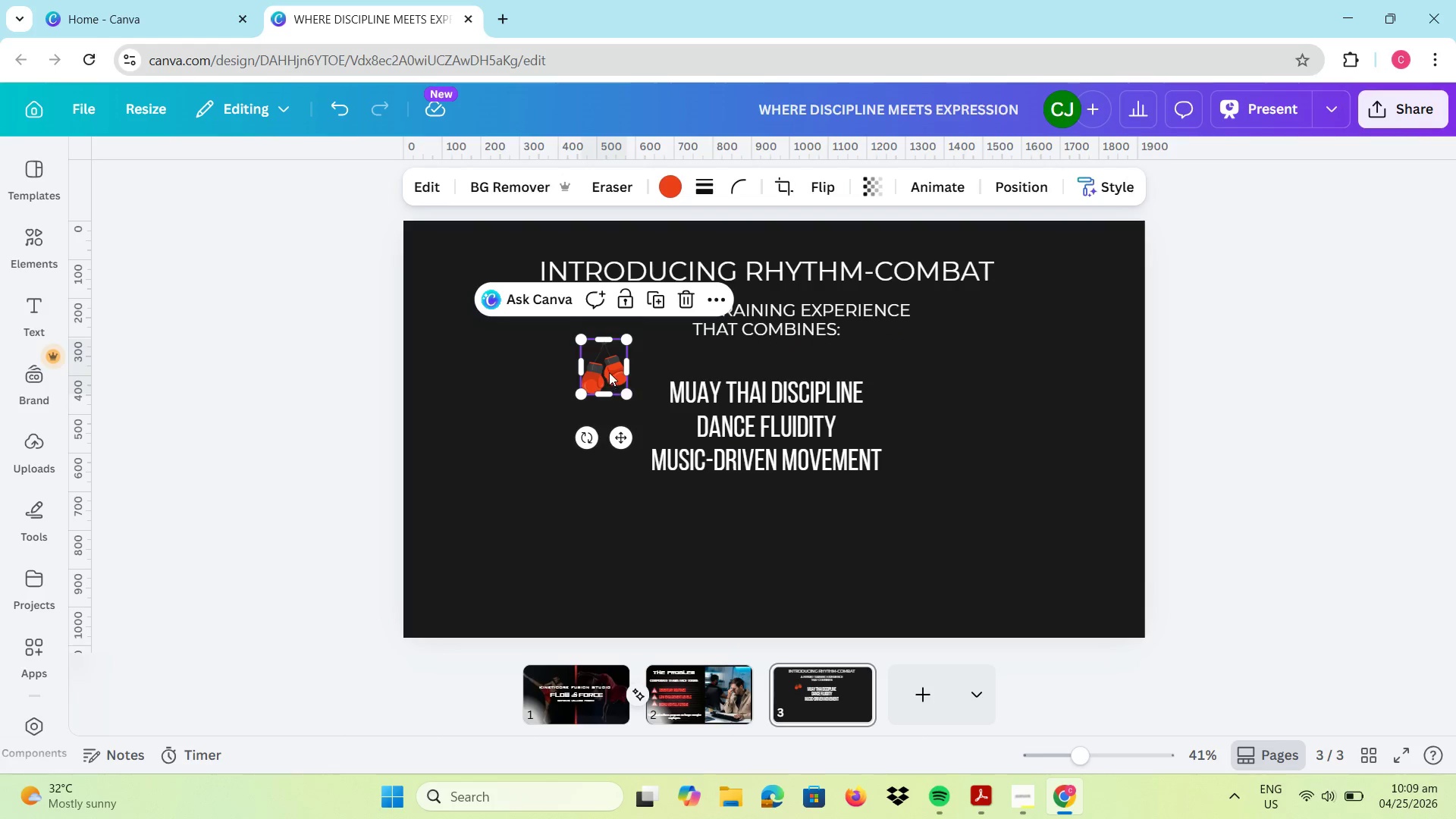 
left_click_drag(start_coordinate=[608, 371], to_coordinate=[626, 387])
 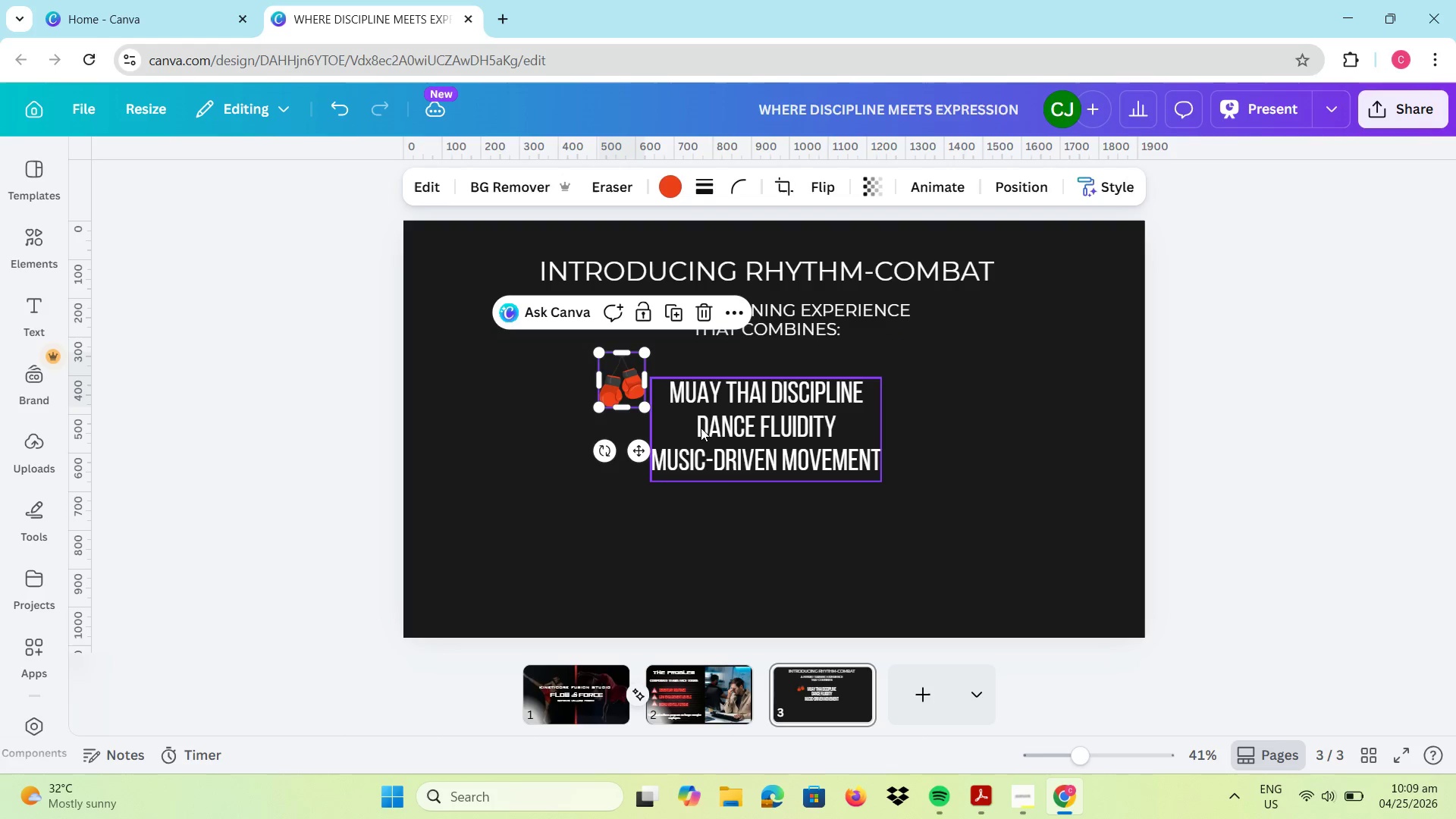 
left_click([701, 428])
 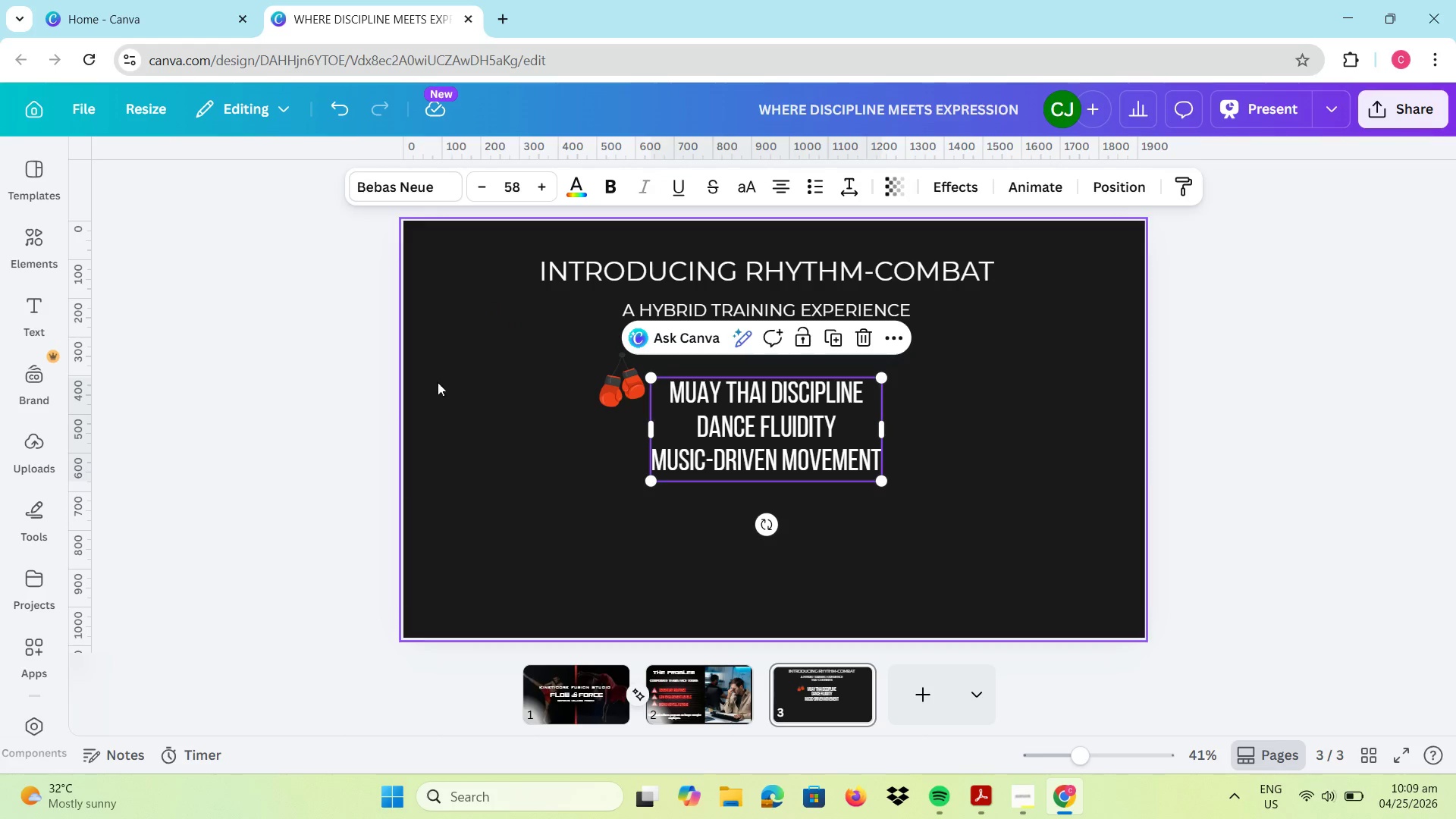 
wait(6.61)
 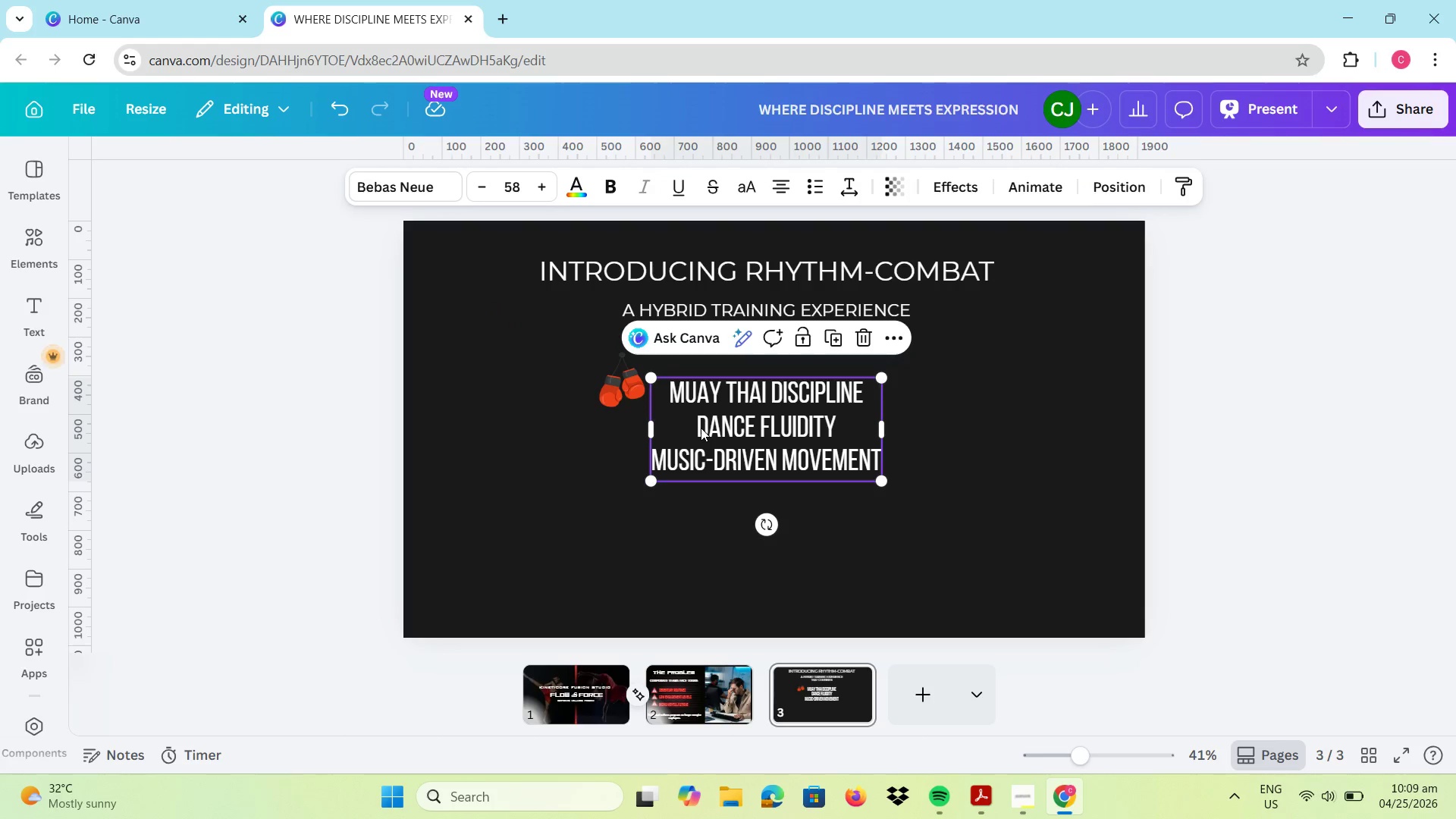 
left_click([733, 449])
 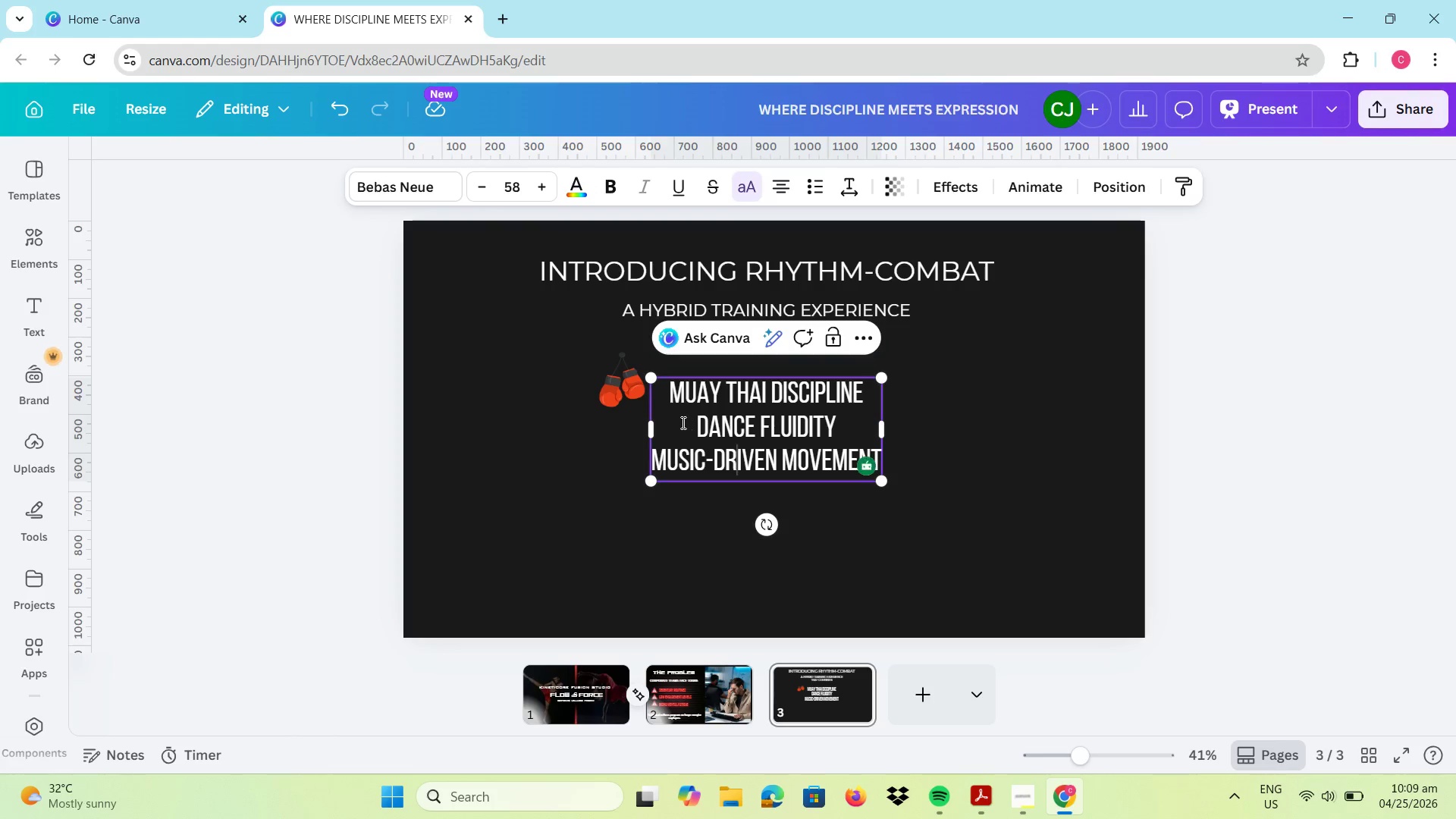 
left_click([678, 422])
 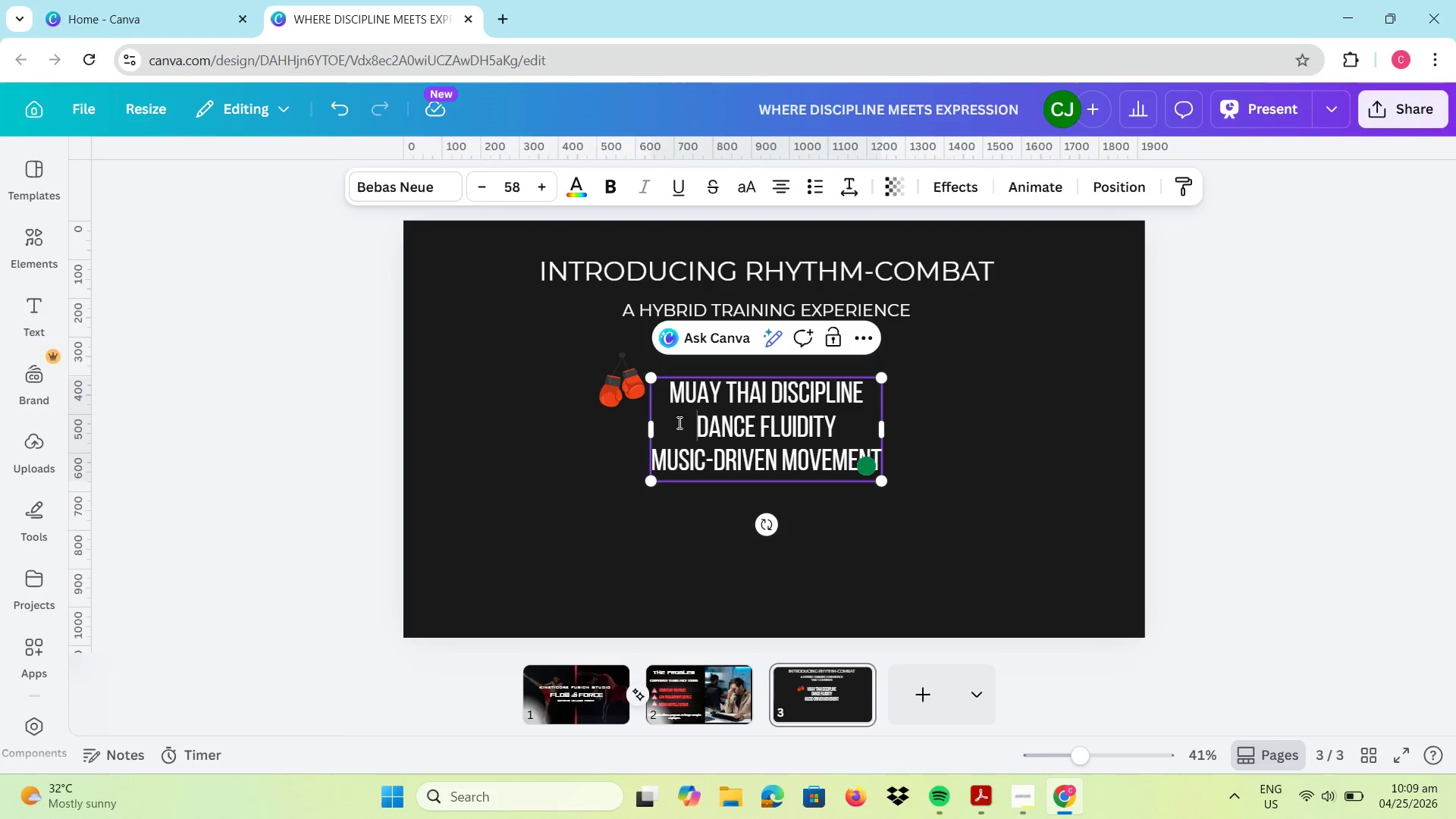 
key(Enter)
 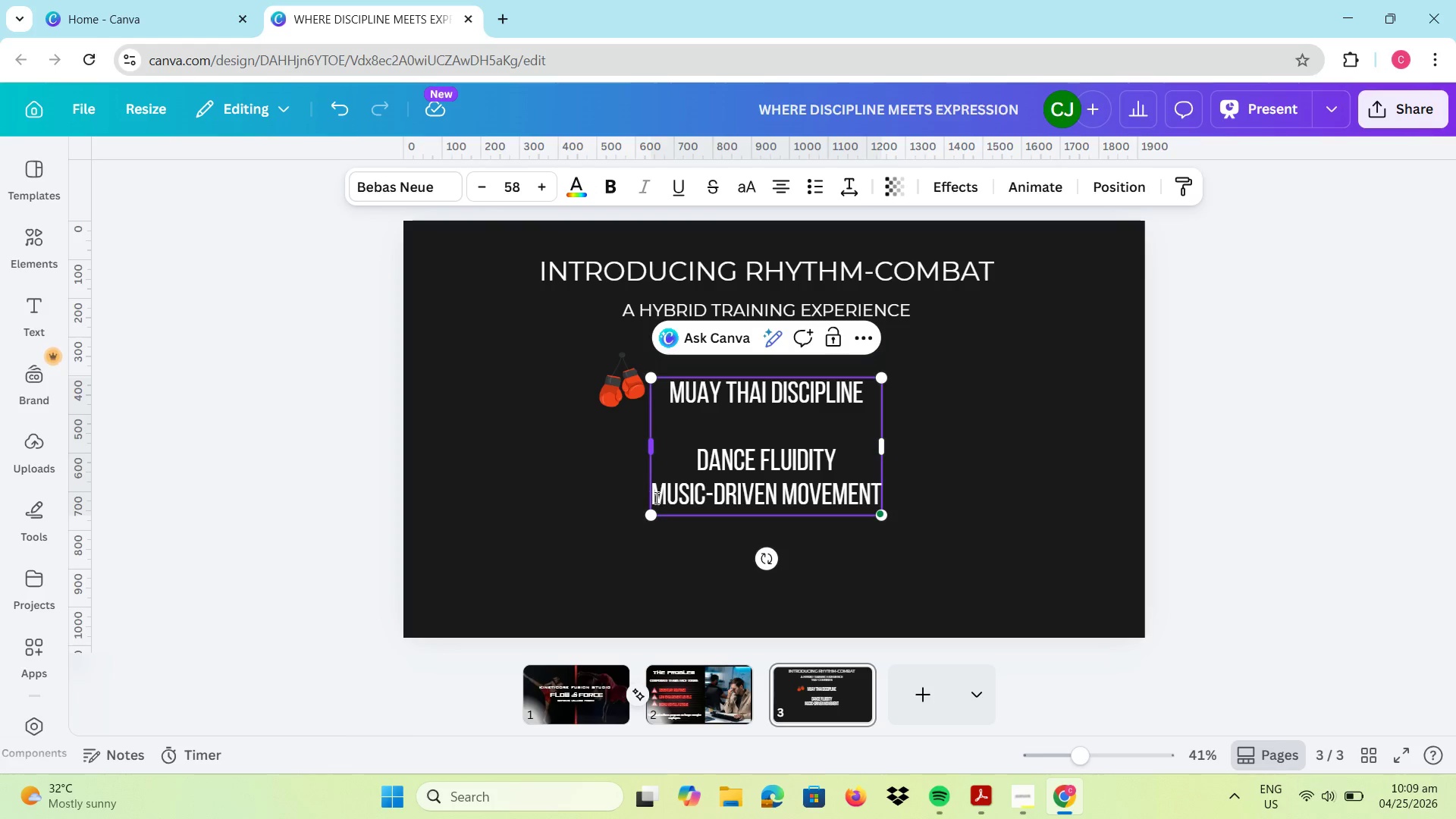 
left_click([657, 496])
 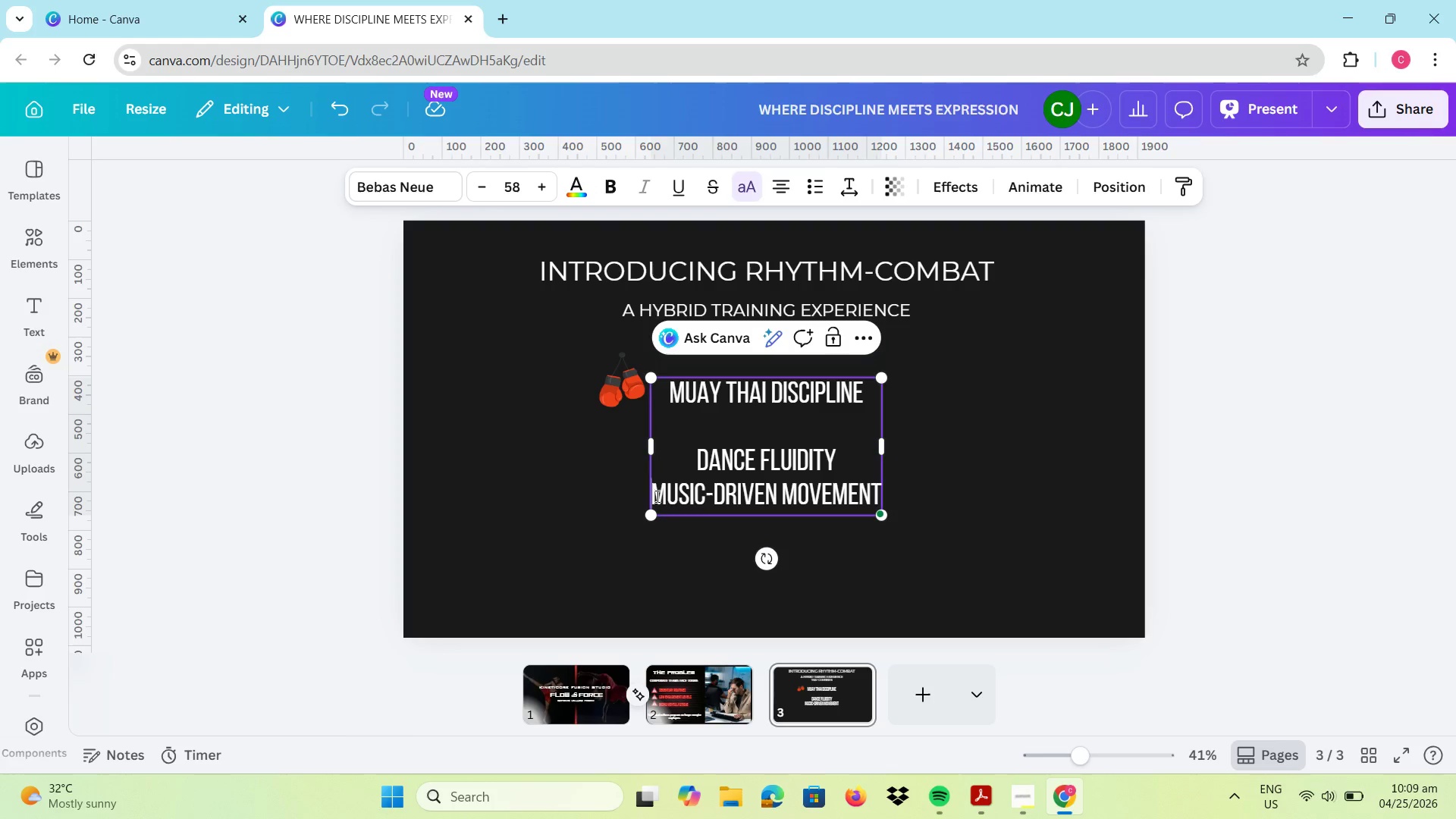 
left_click([653, 494])
 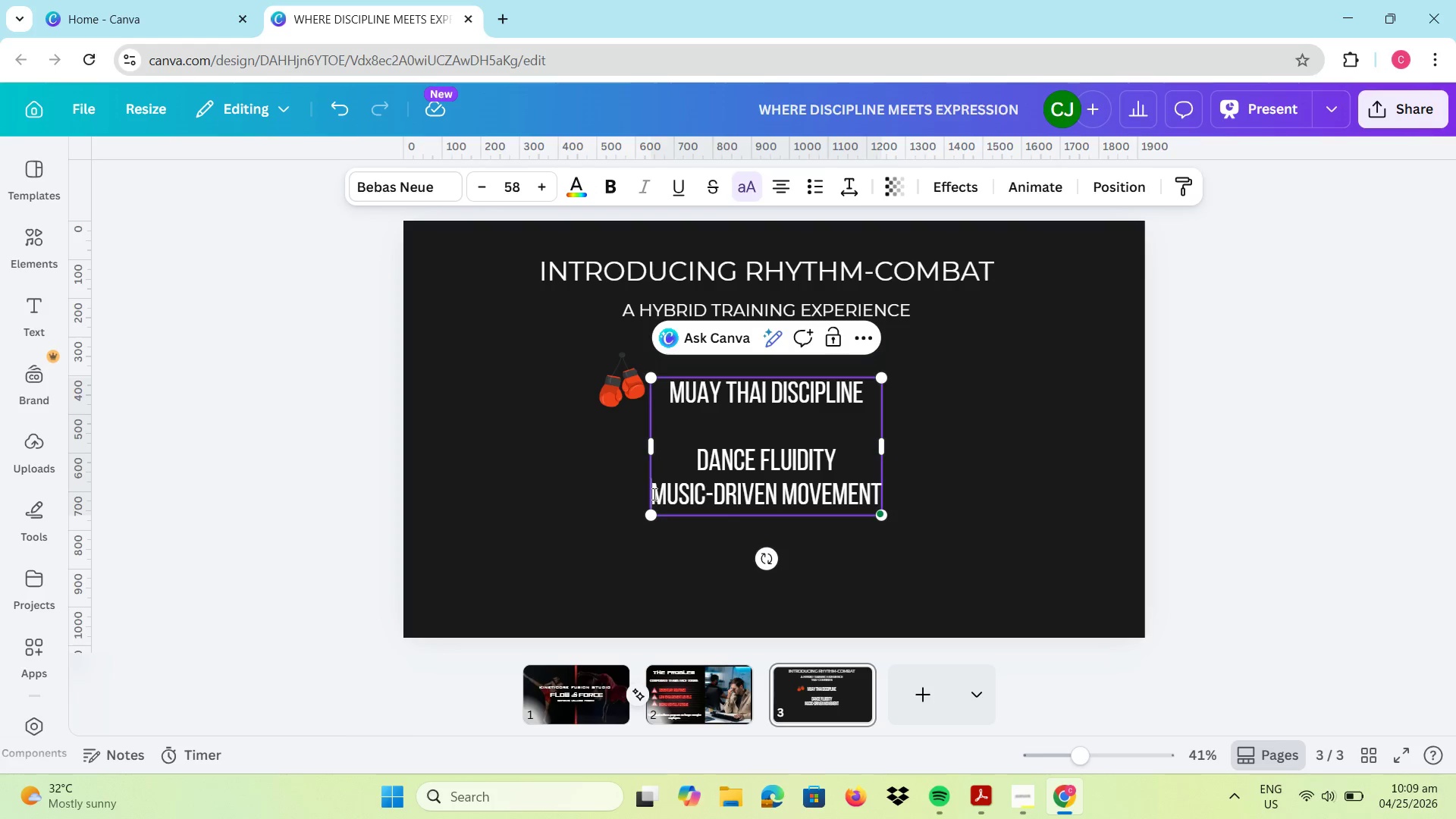 
key(Enter)
 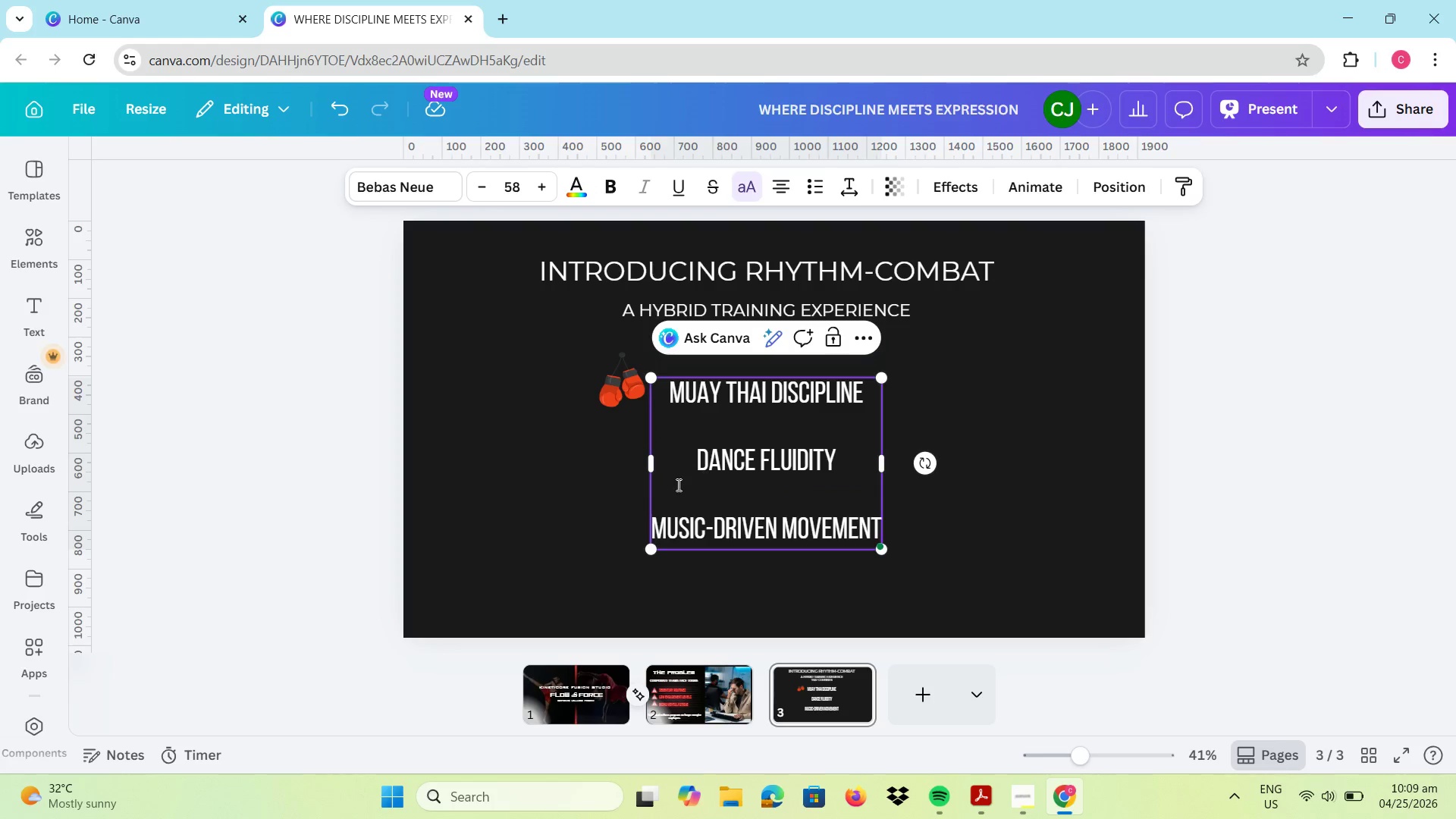 
left_click([601, 485])
 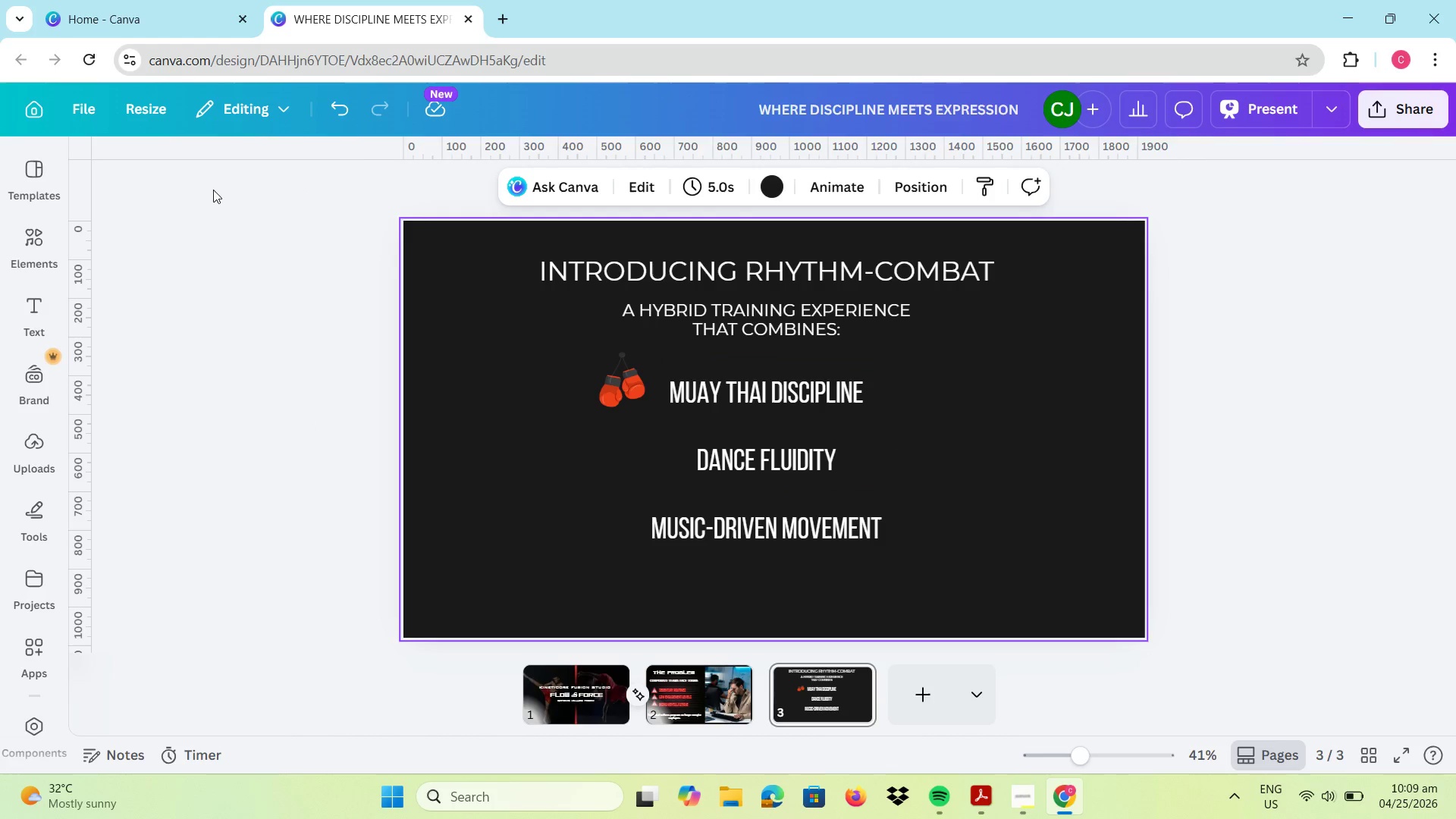 
left_click([46, 252])
 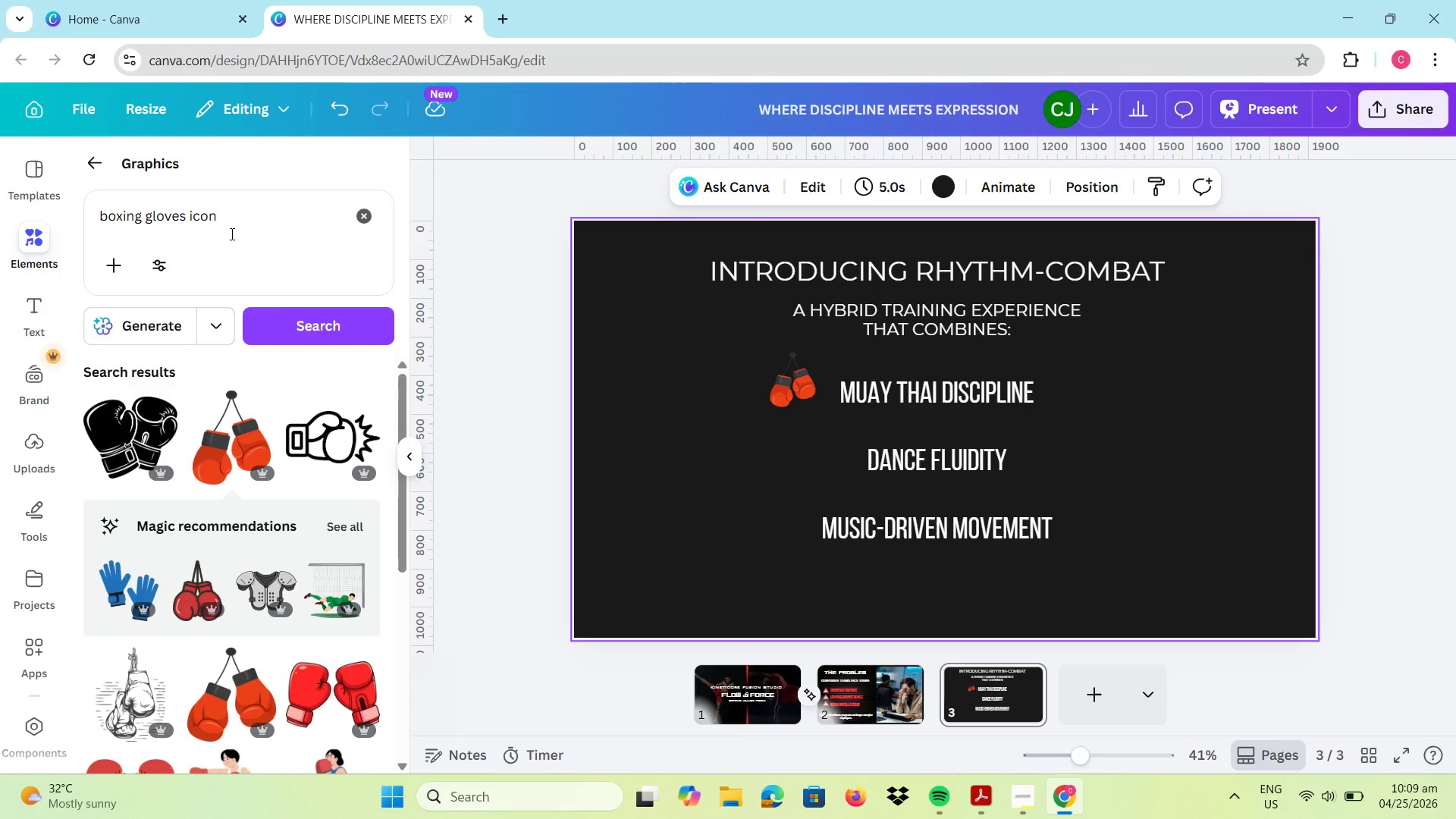 
left_click_drag(start_coordinate=[237, 225], to_coordinate=[43, 206])
 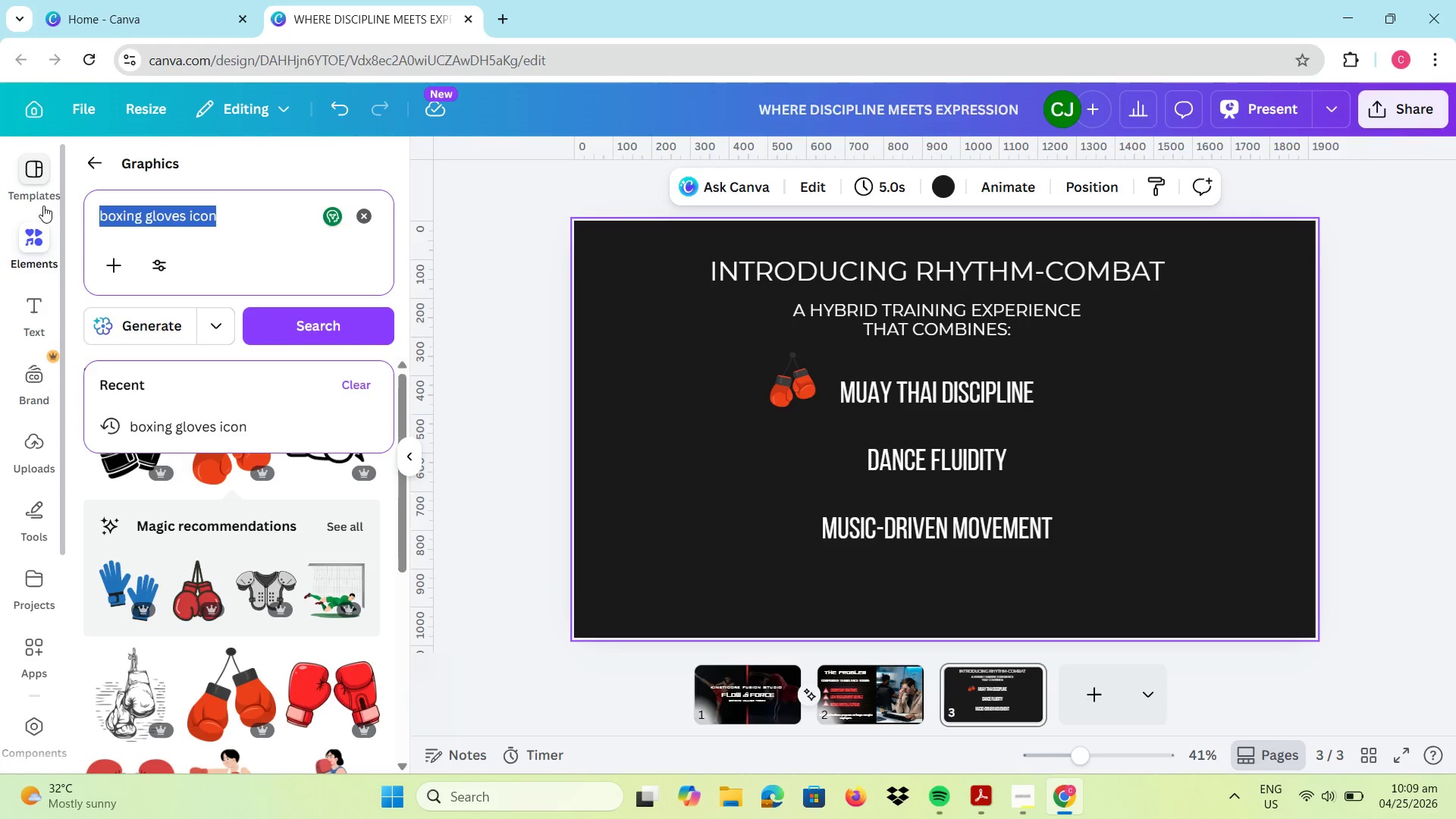 
type(dance icno)
key(Backspace)
key(Backspace)
type(on)
 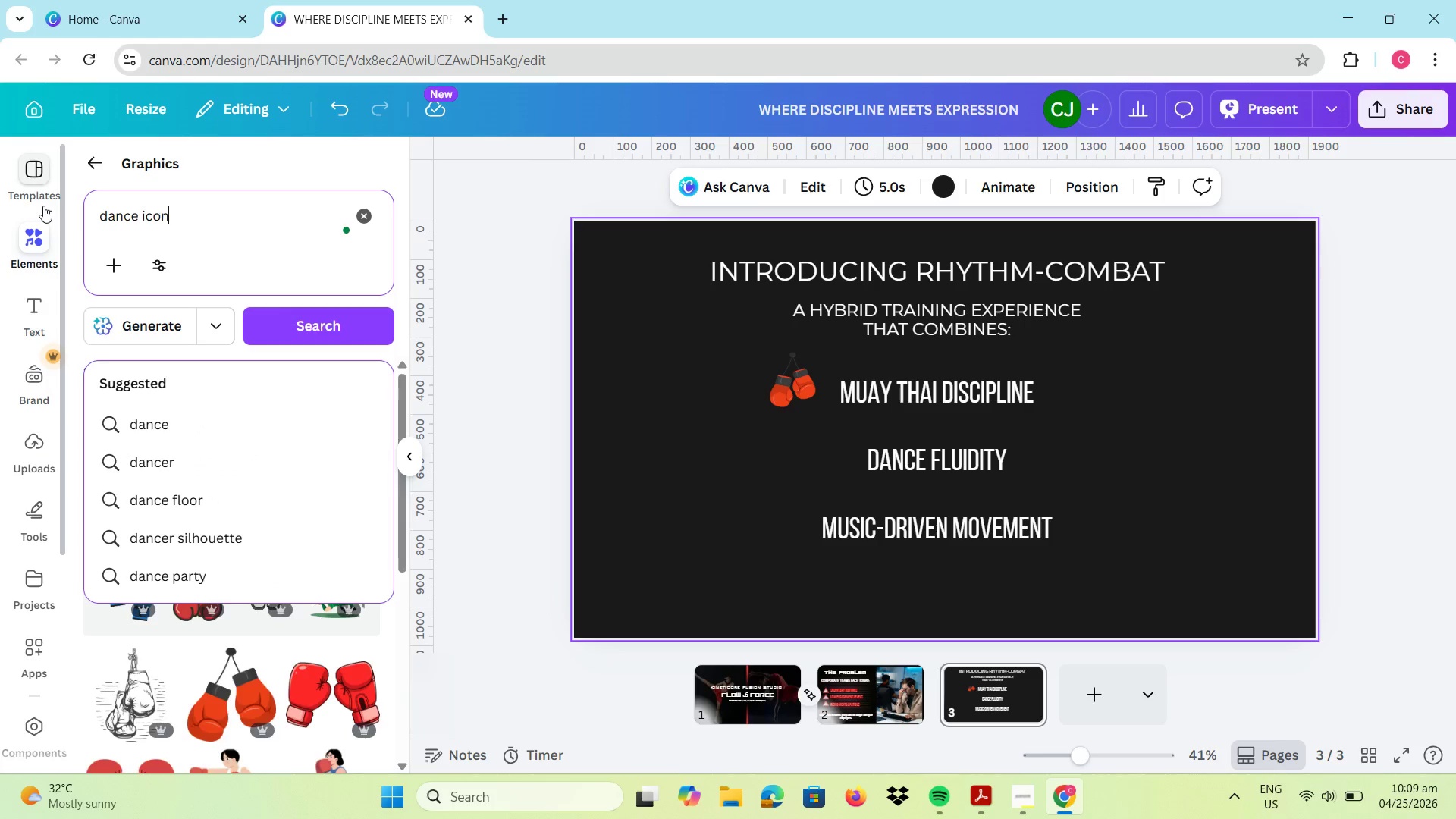 
key(Enter)
 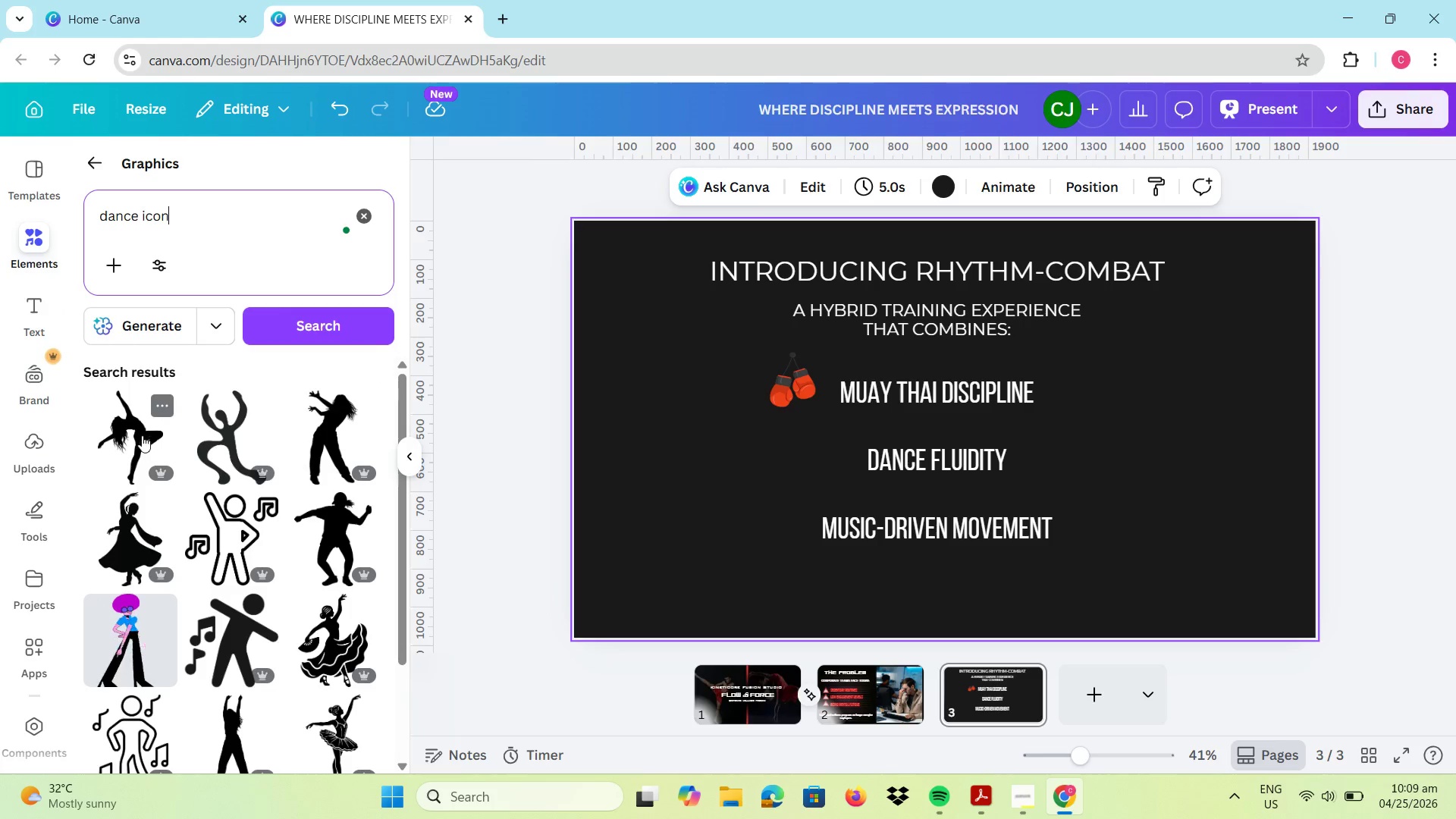 
left_click([136, 435])
 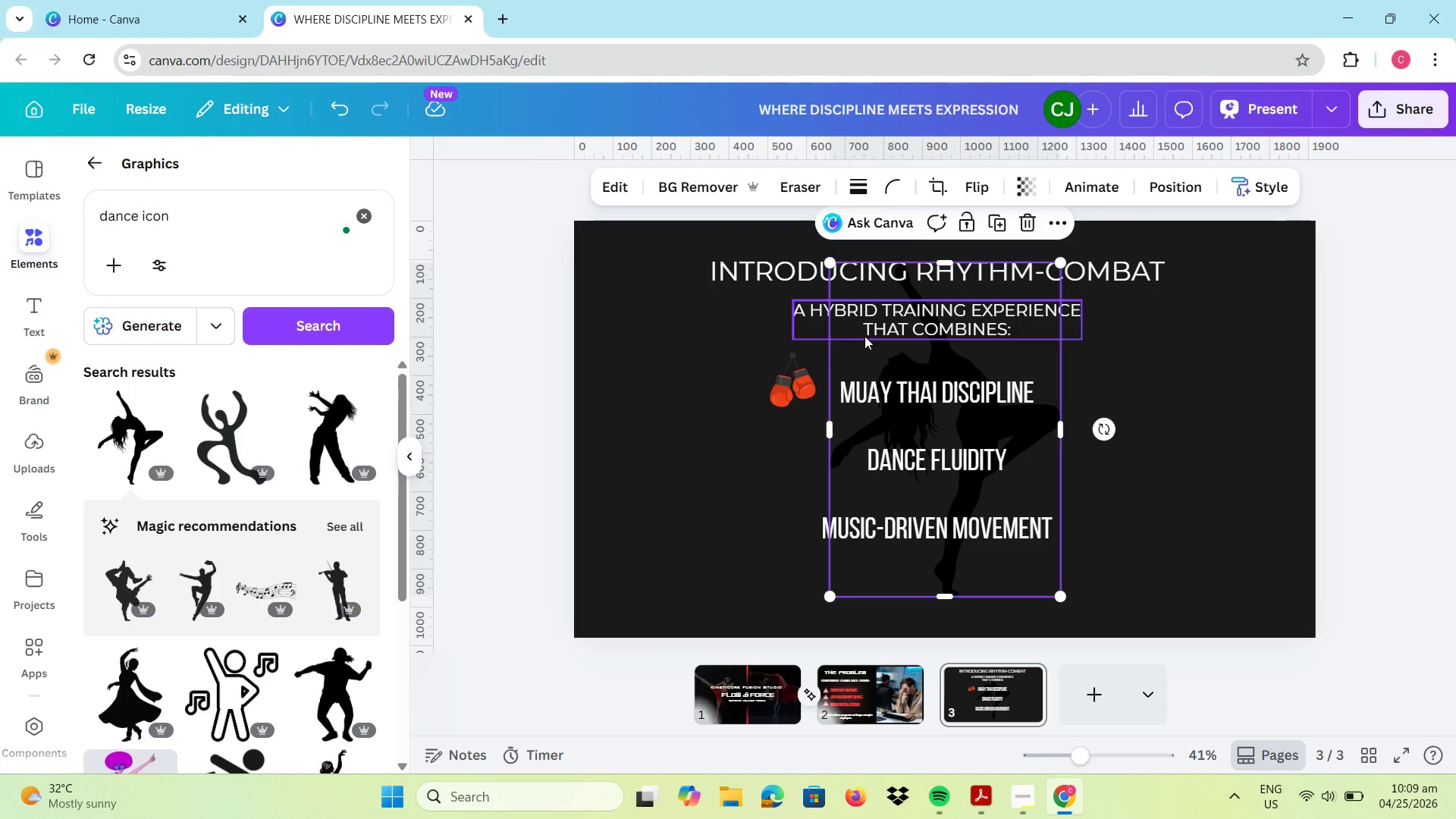 
wait(8.53)
 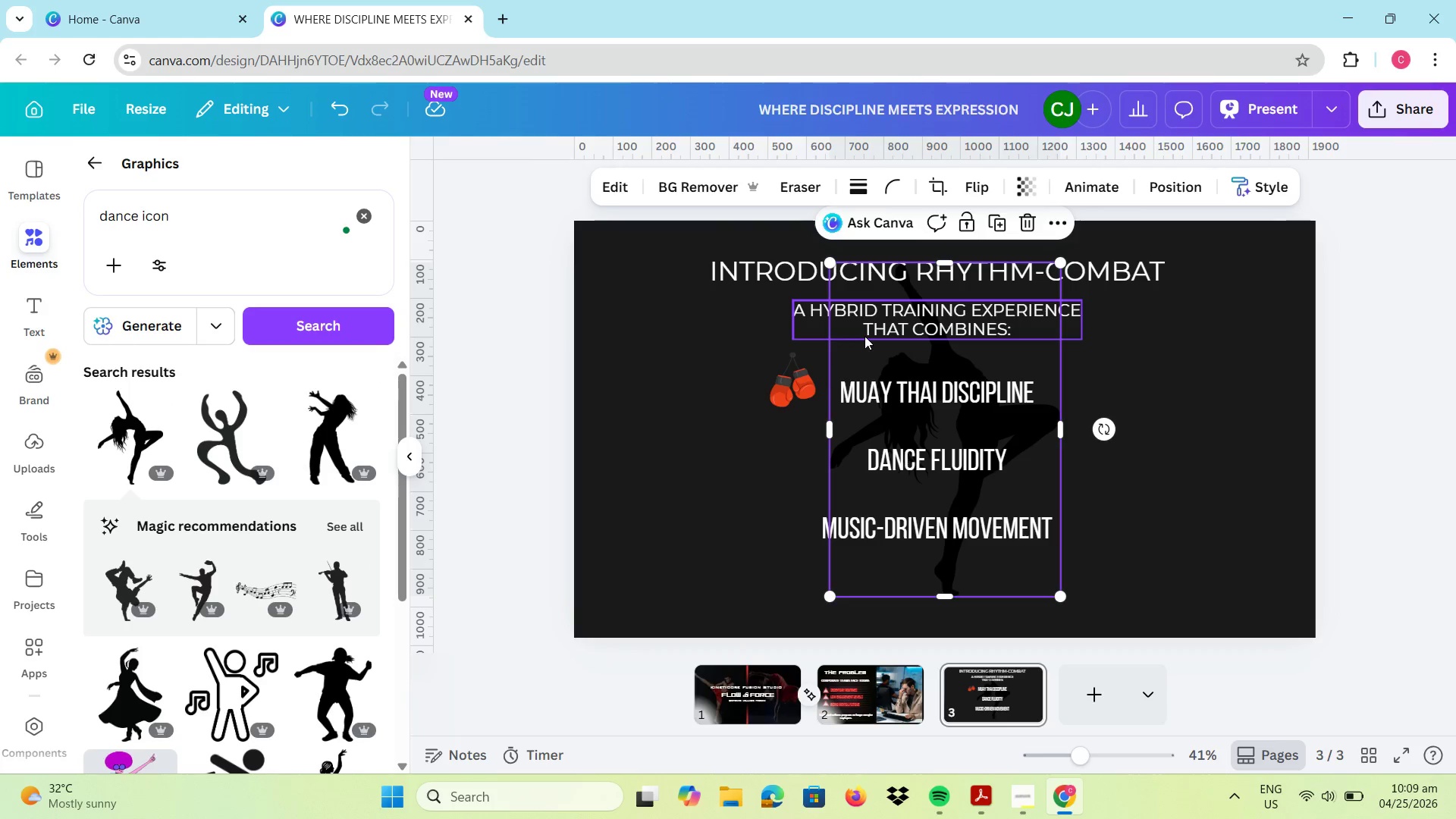 
scroll: coordinate [322, 564], scroll_direction: down, amount: 7.0
 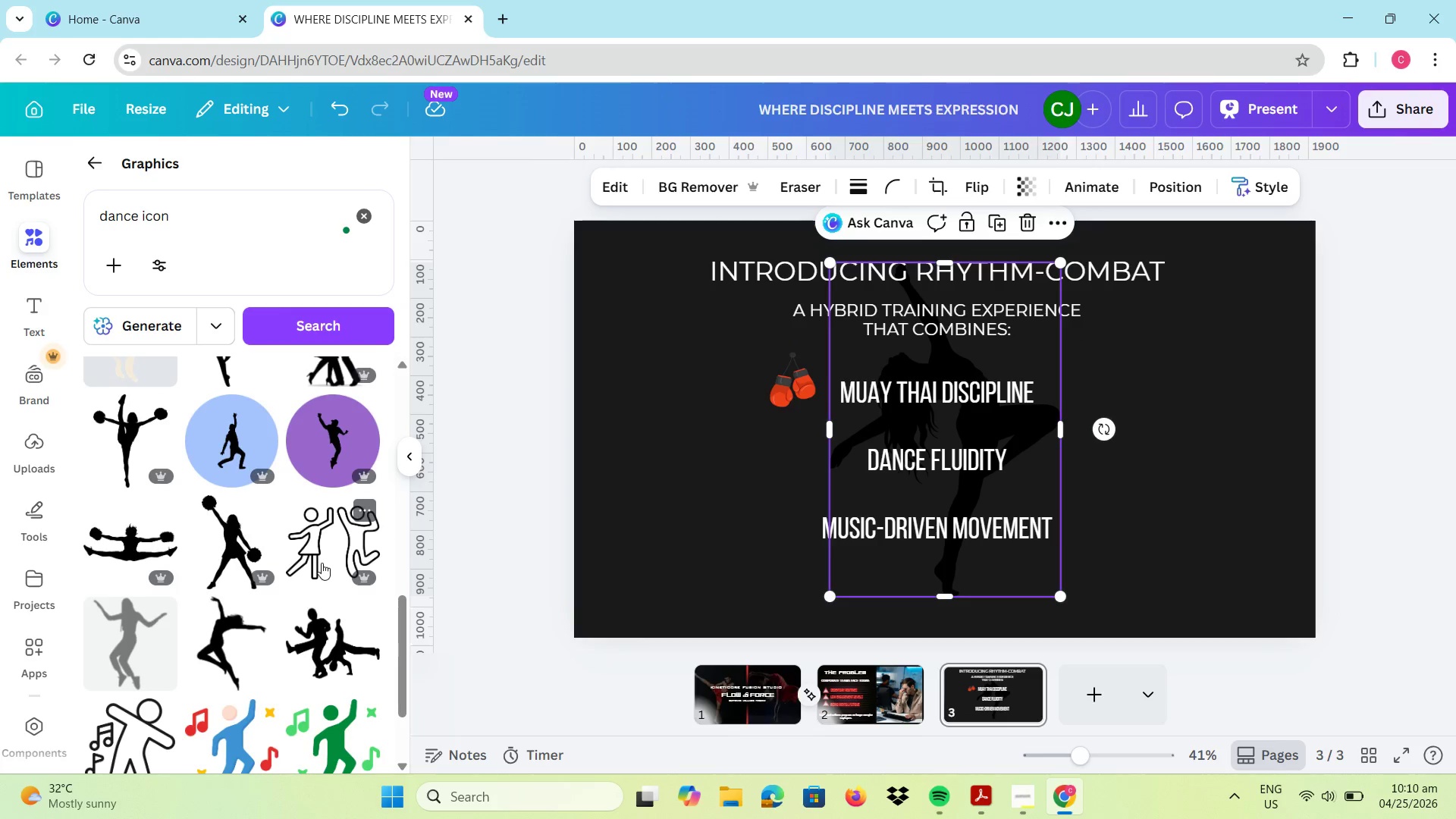 
wait(7.42)
 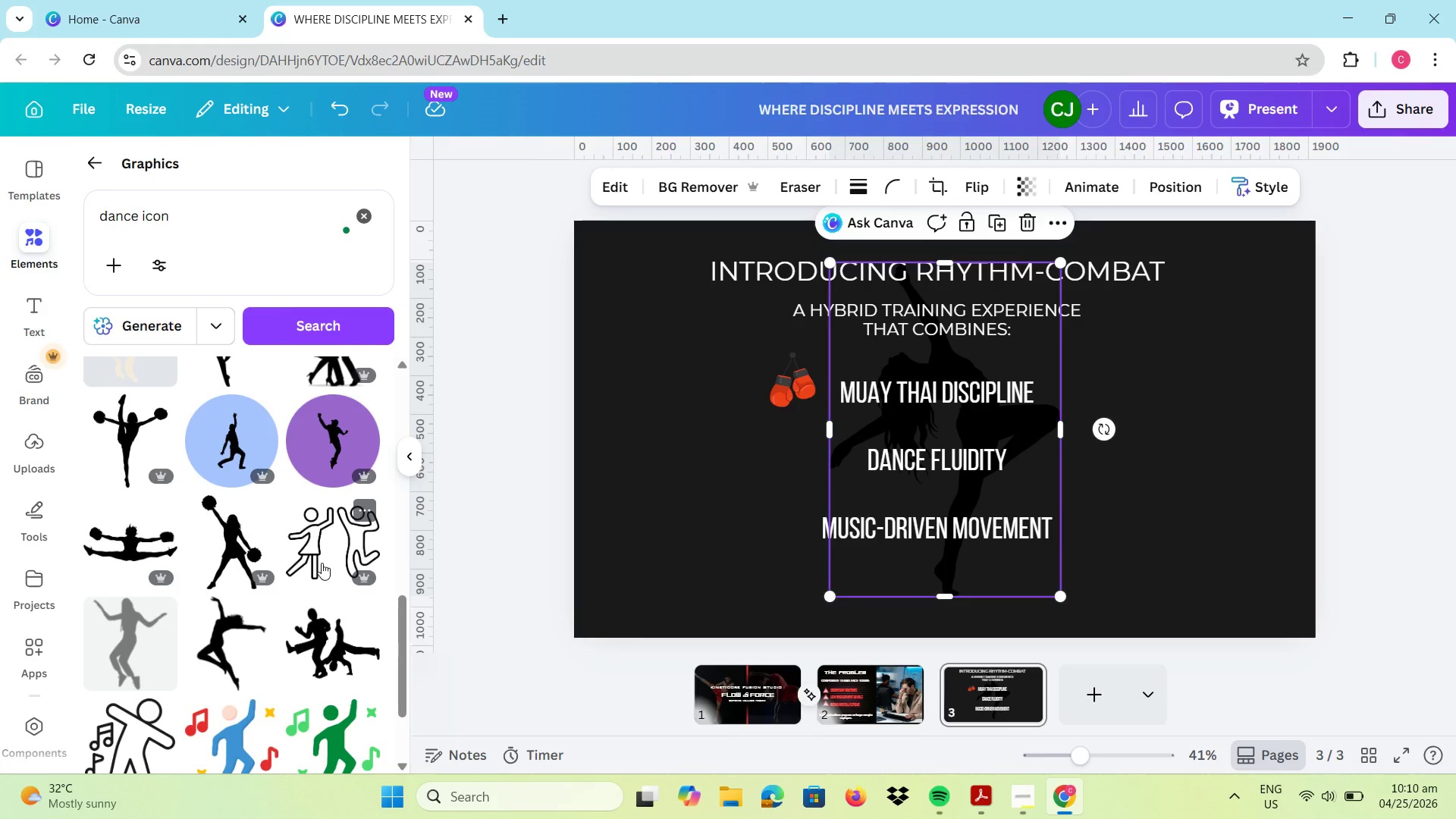 
left_click_drag(start_coordinate=[970, 397], to_coordinate=[752, 409])
 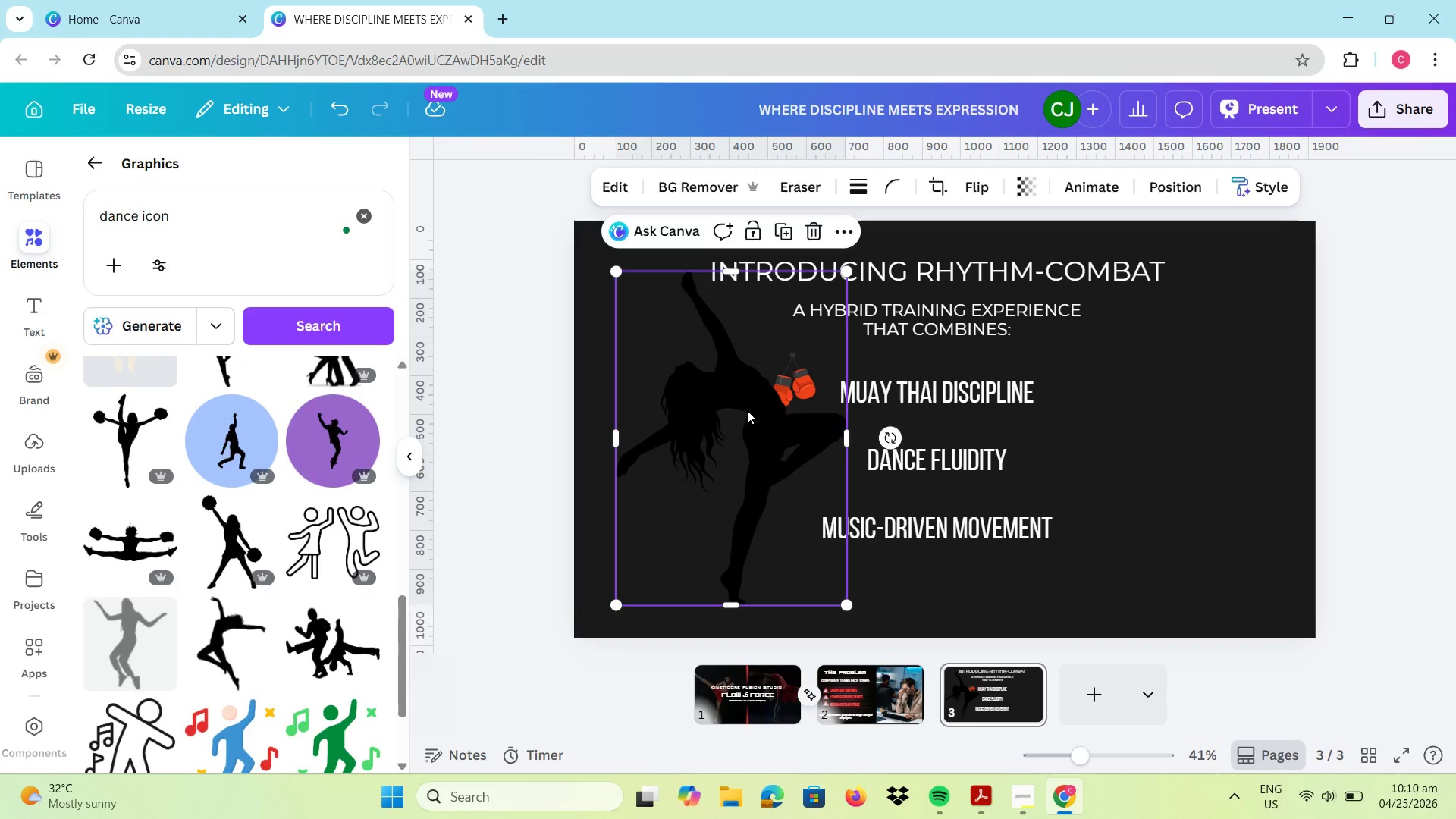 
double_click([747, 410])
 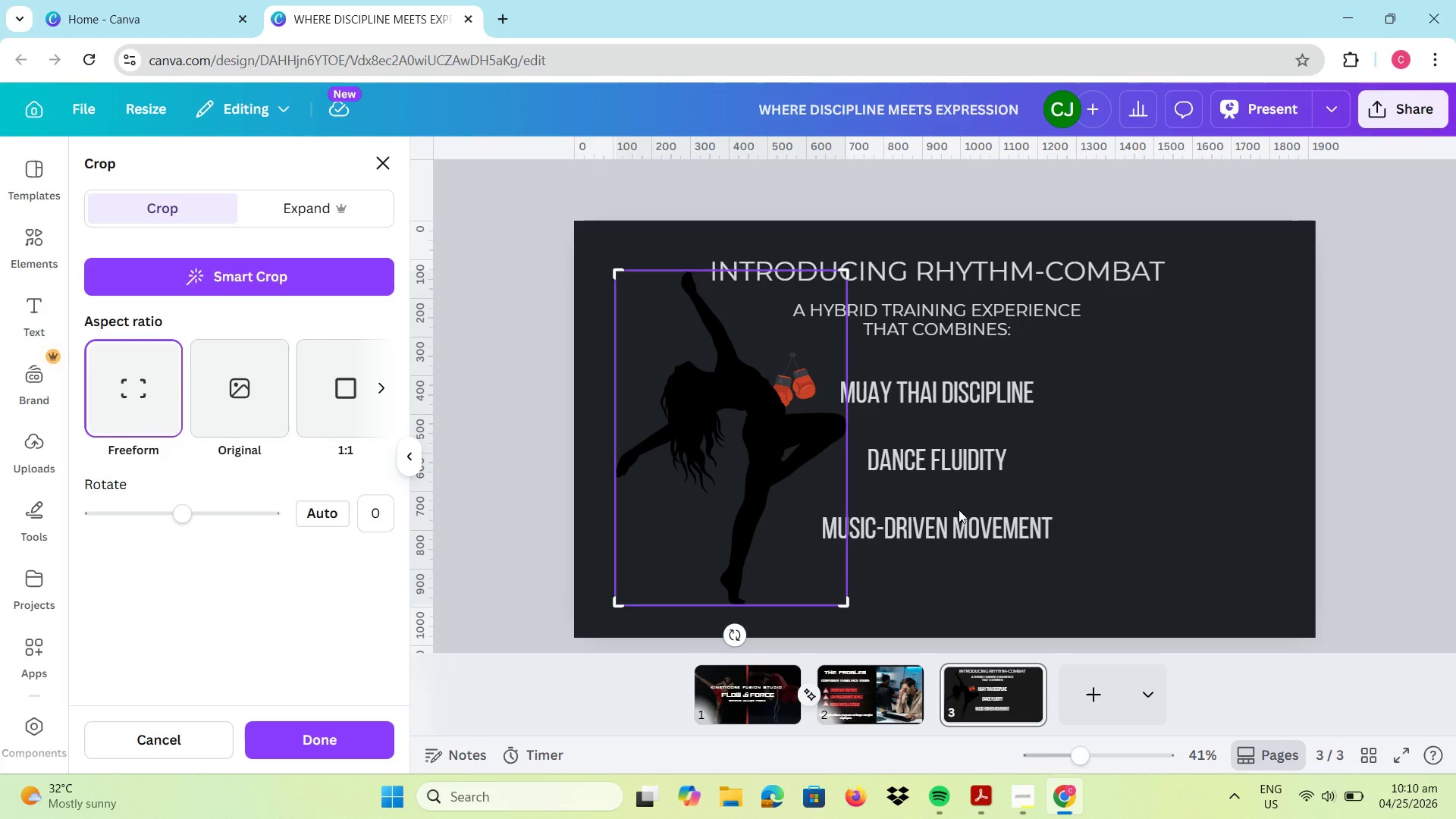 
left_click([759, 487])
 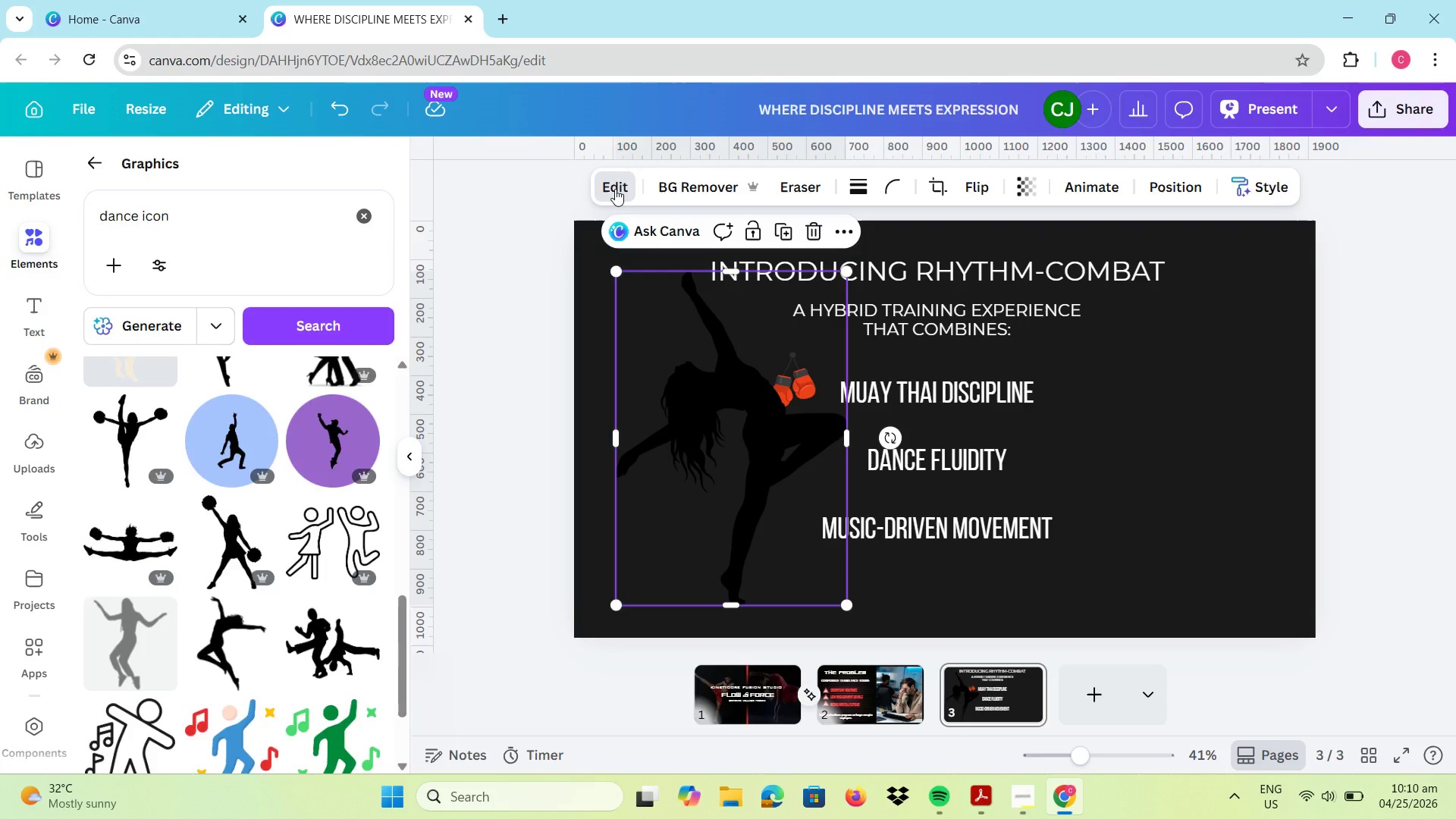 
wait(5.25)
 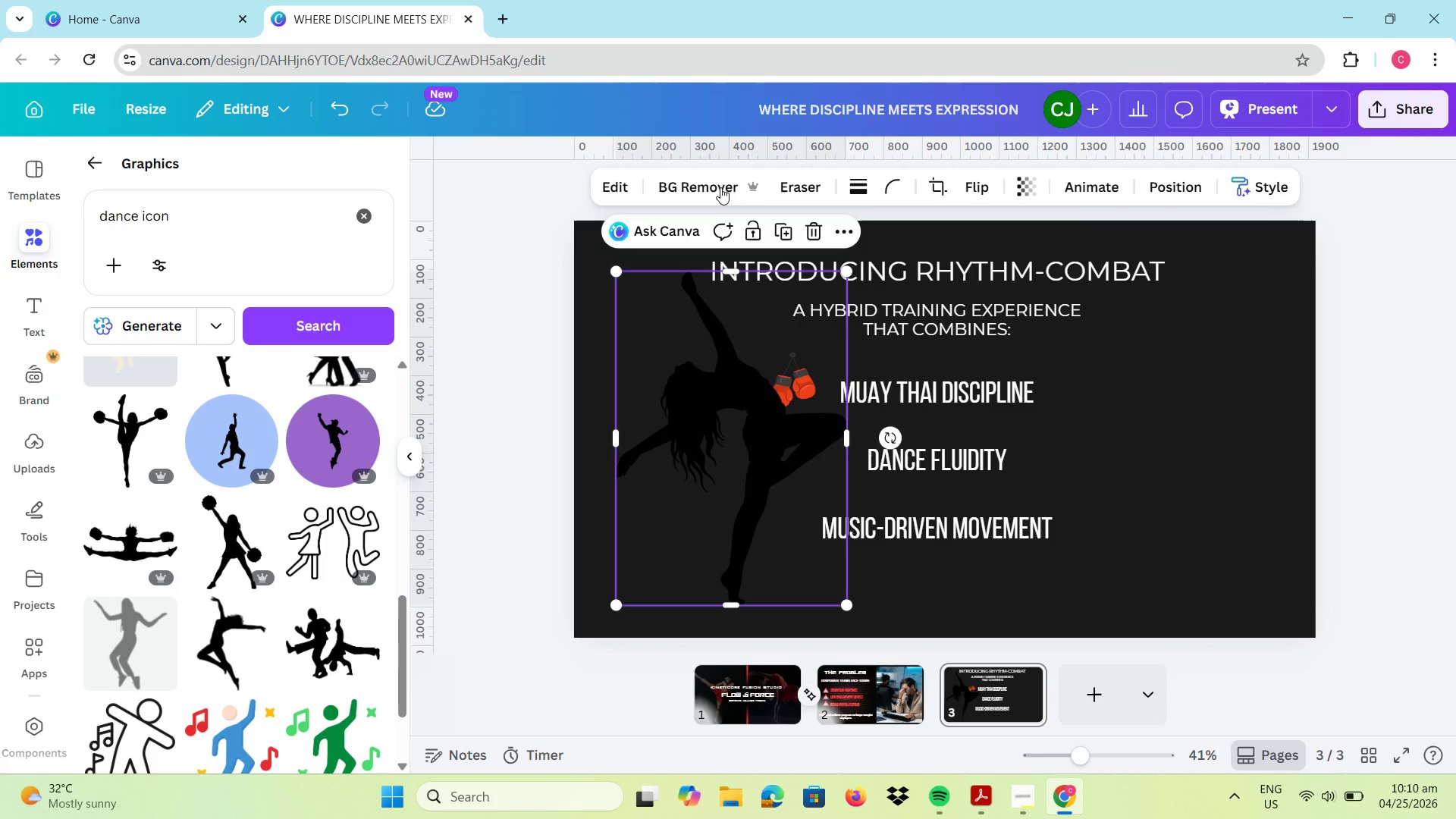 
left_click([713, 196])
 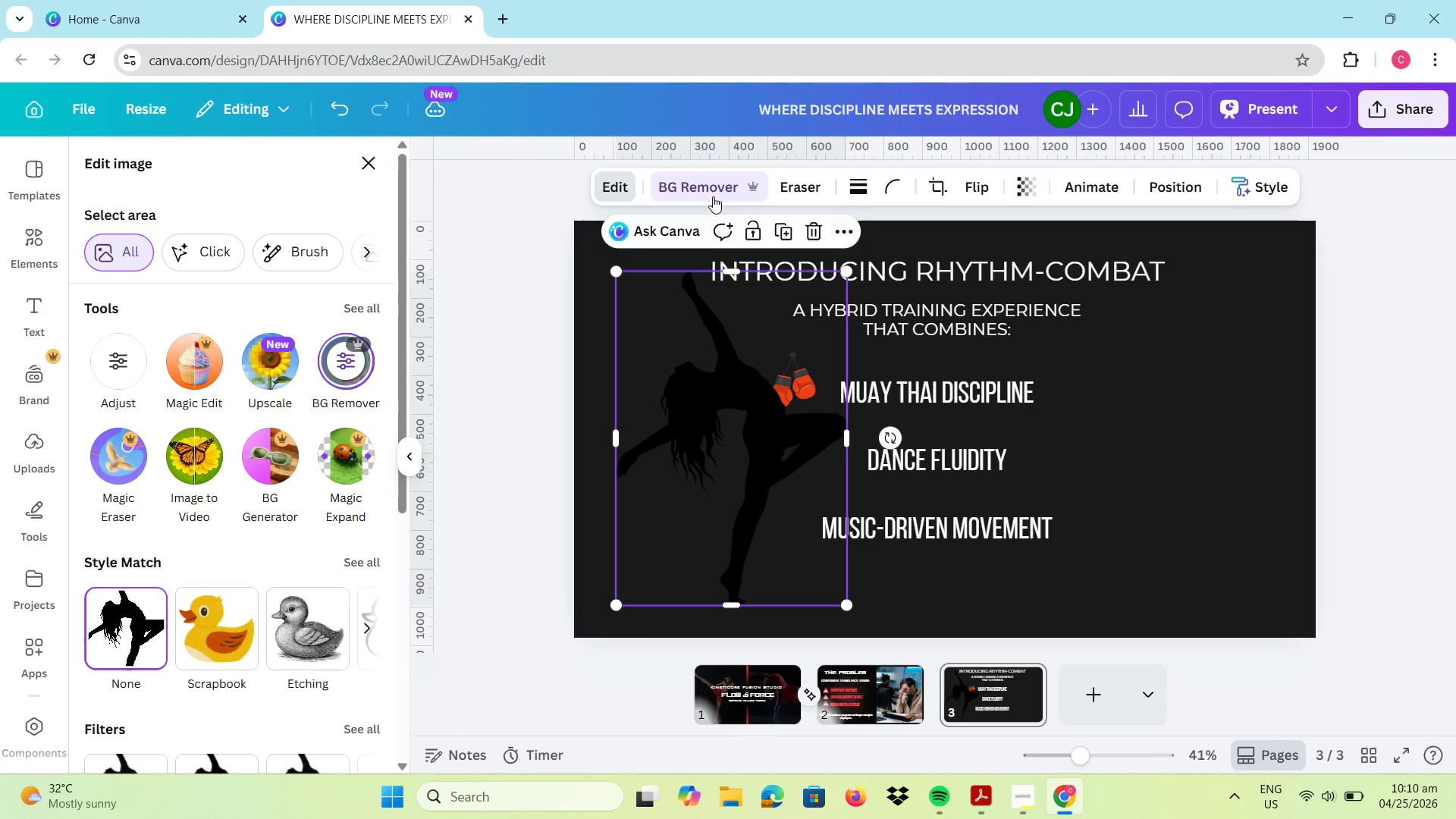 
wait(5.5)
 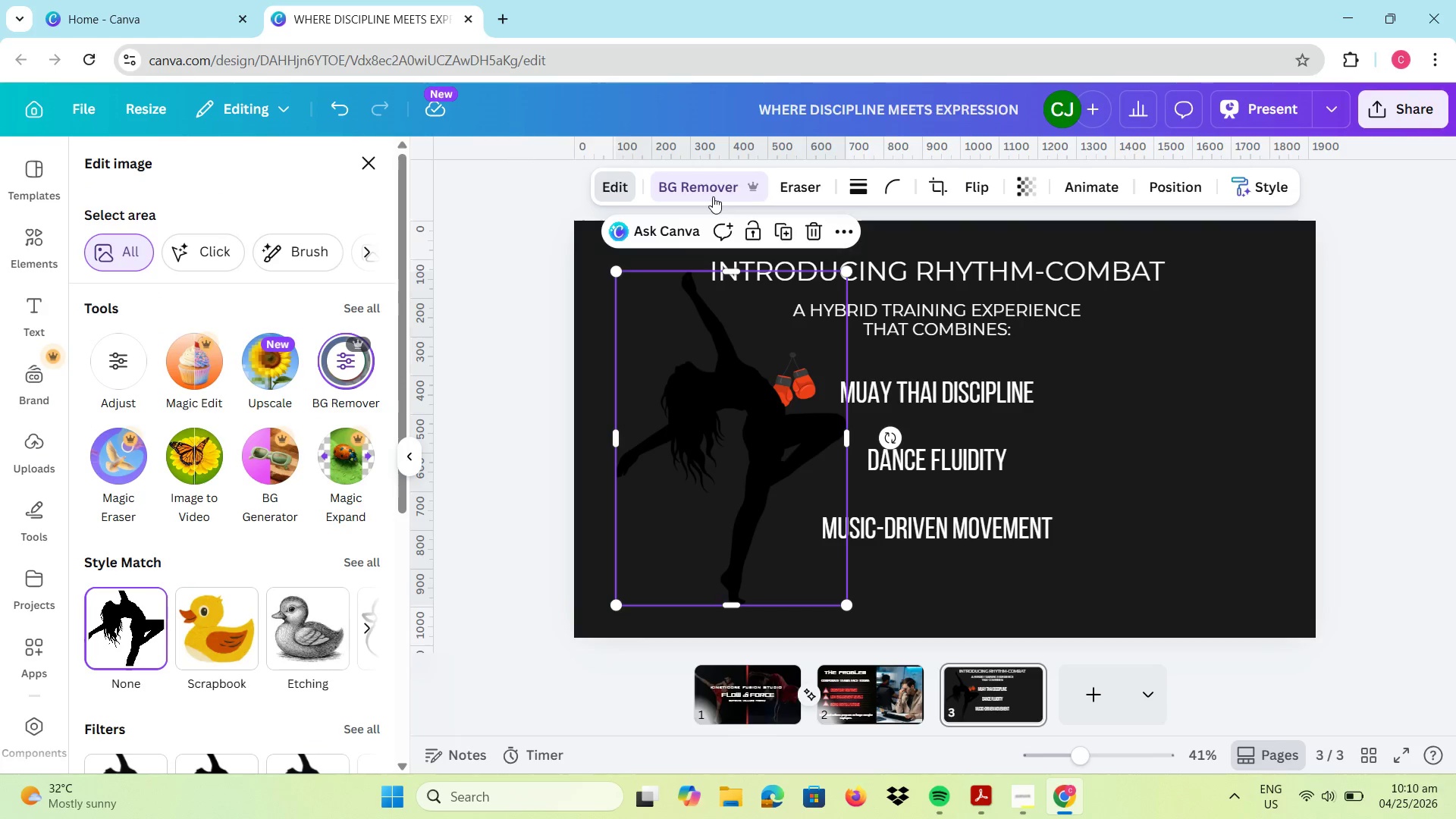 
left_click_drag(start_coordinate=[737, 431], to_coordinate=[730, 421])
 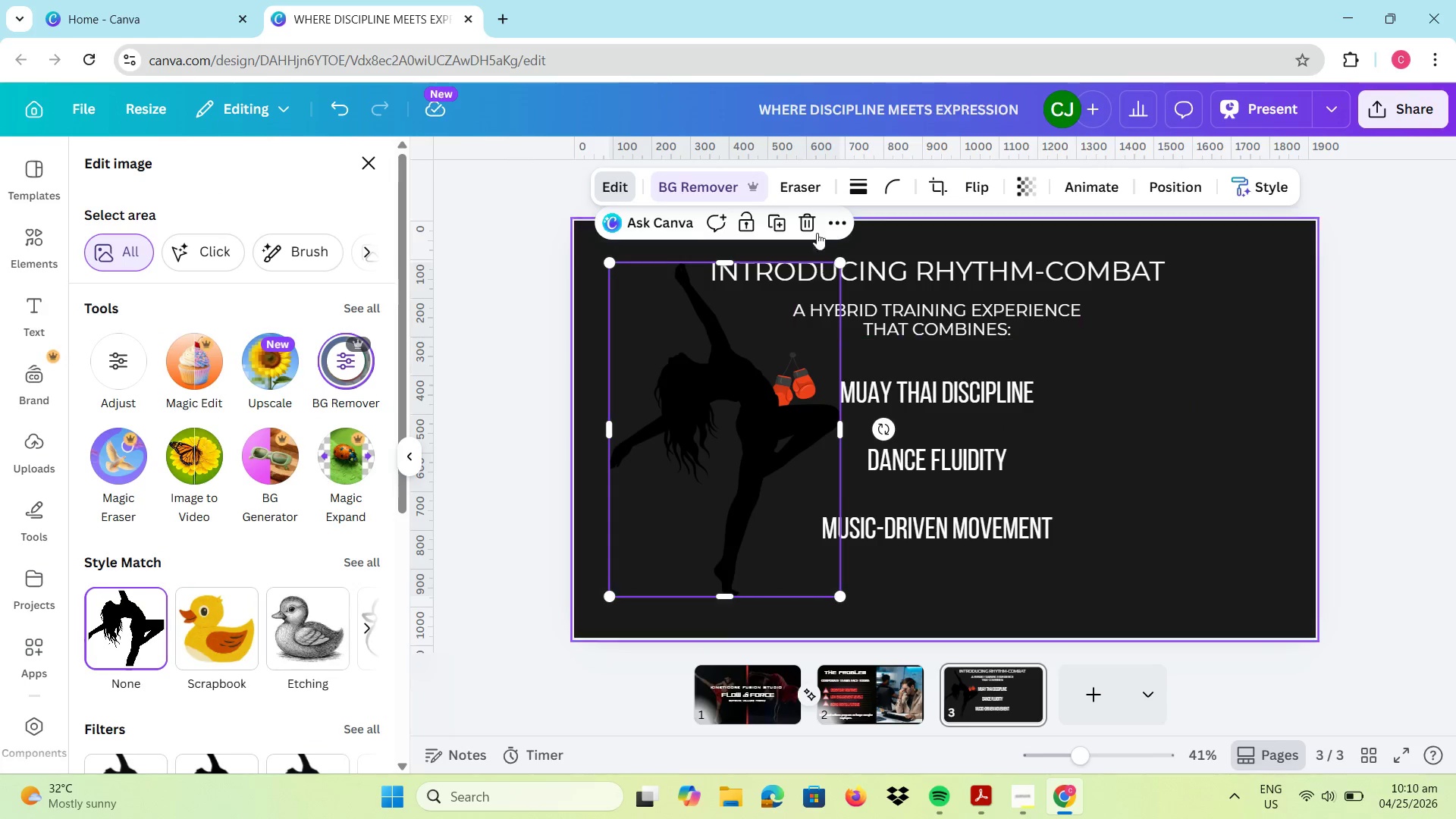 
left_click([808, 224])
 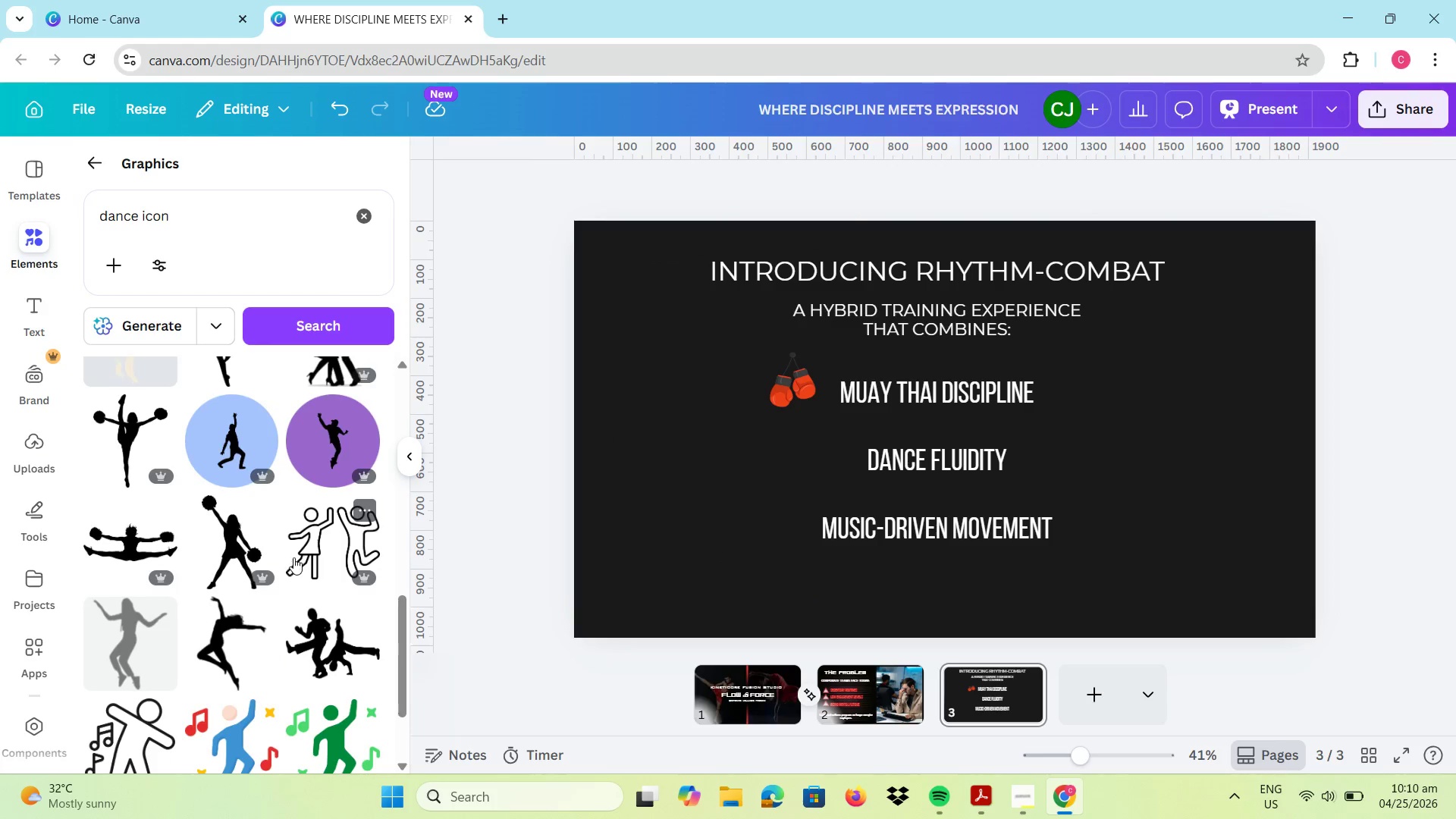 
scroll: coordinate [328, 587], scroll_direction: down, amount: 4.0
 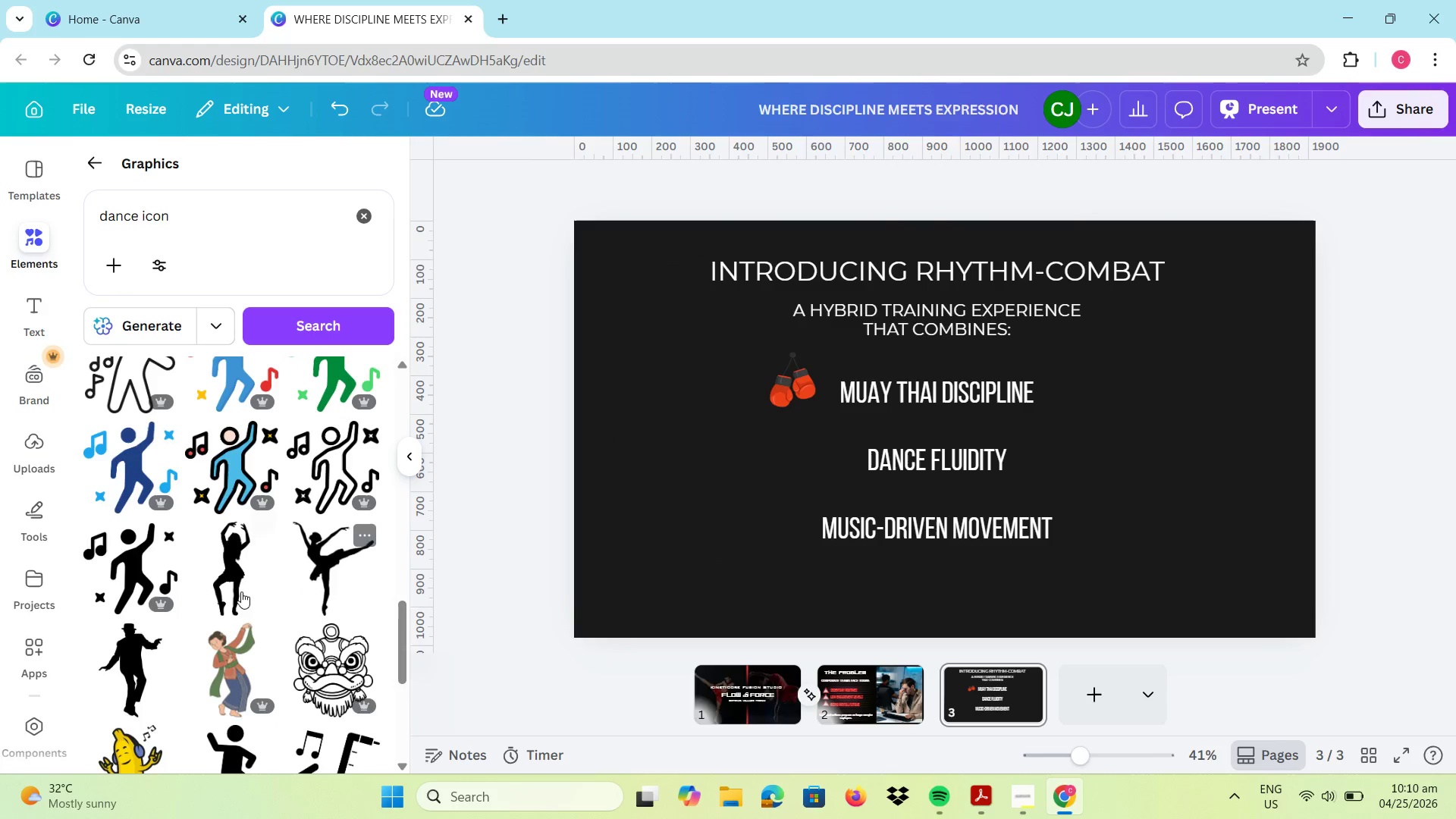 
left_click([238, 592])
 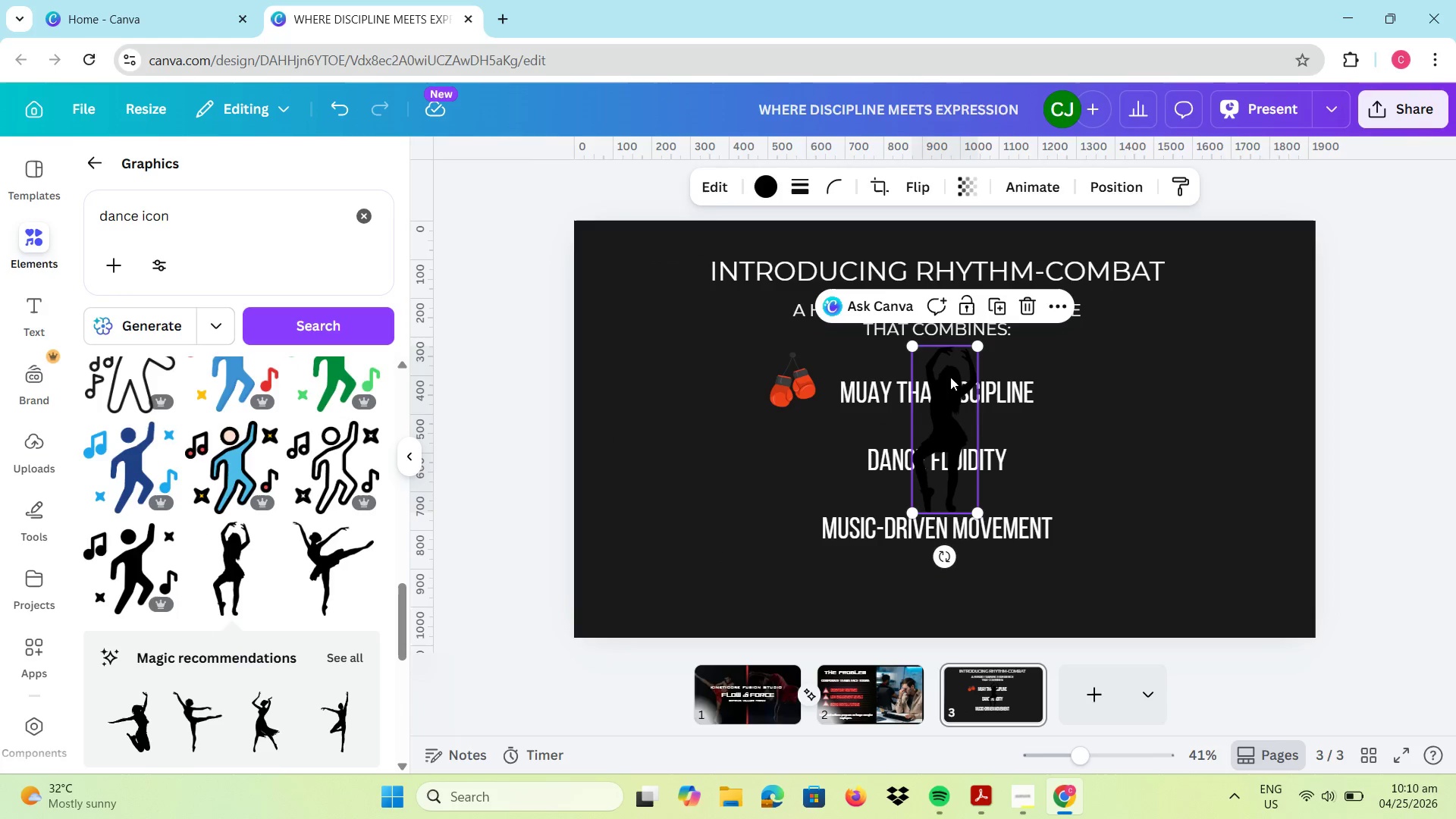 
left_click_drag(start_coordinate=[945, 430], to_coordinate=[730, 438])
 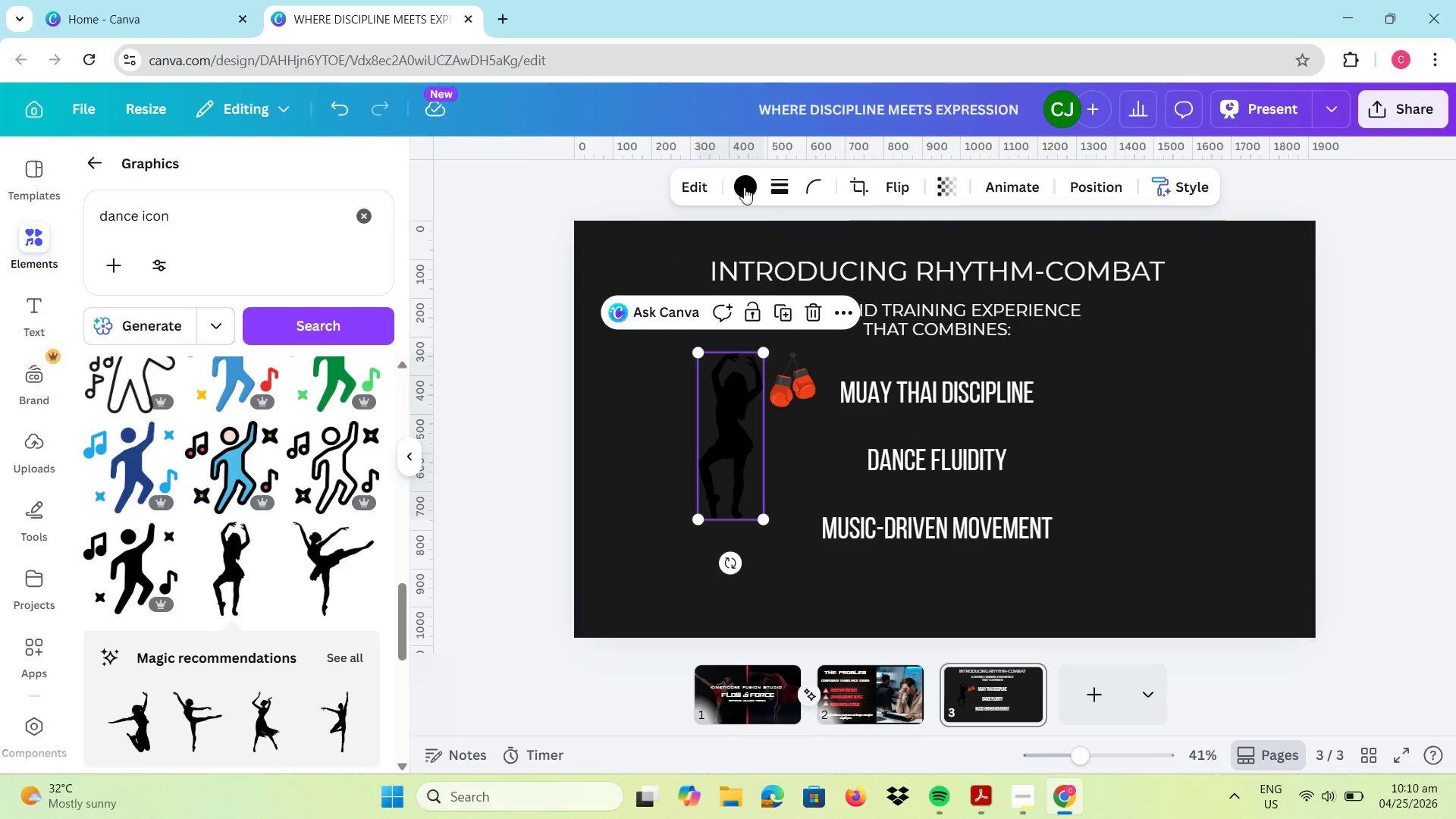 
left_click([739, 178])
 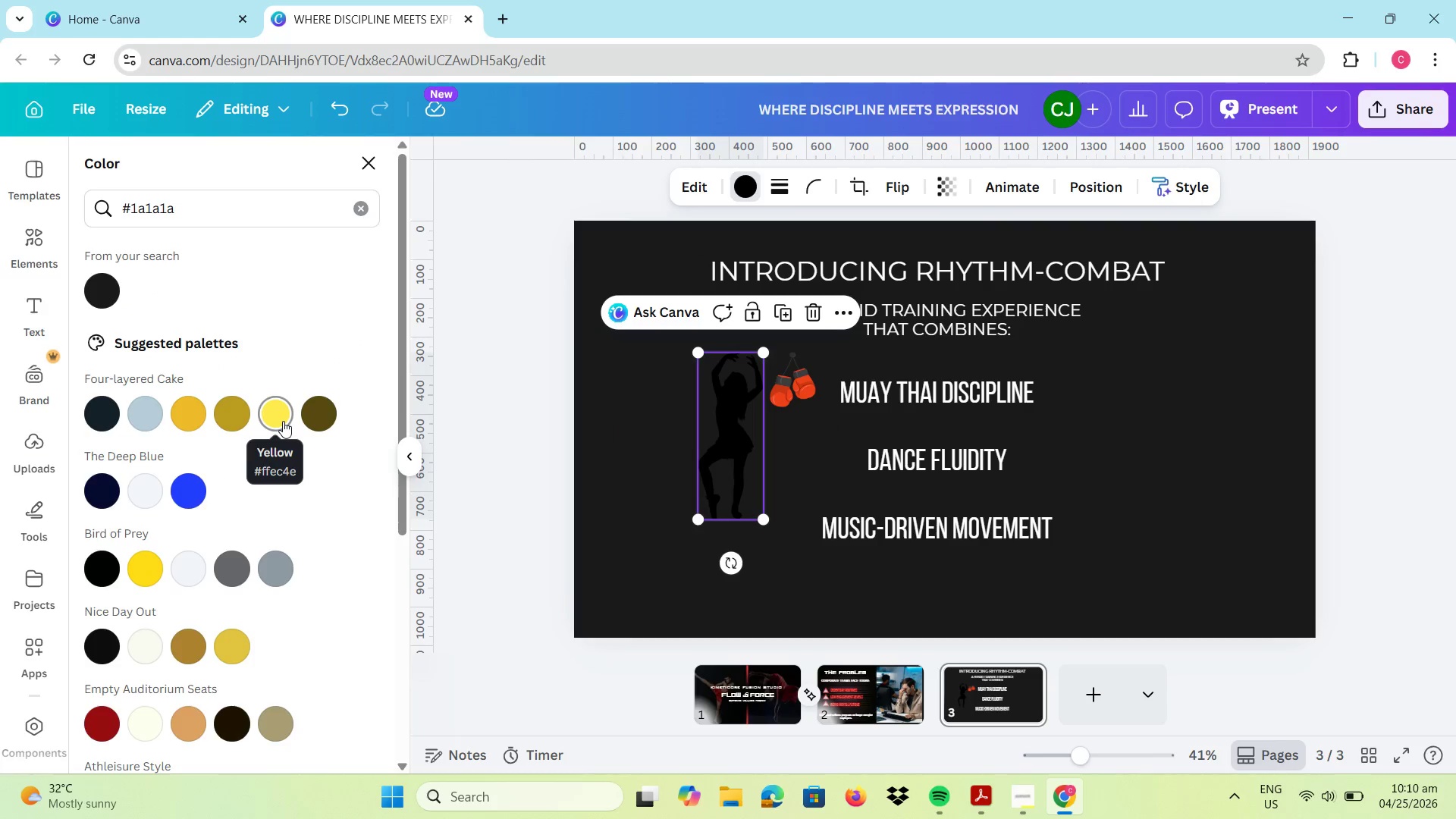 
left_click([283, 421])
 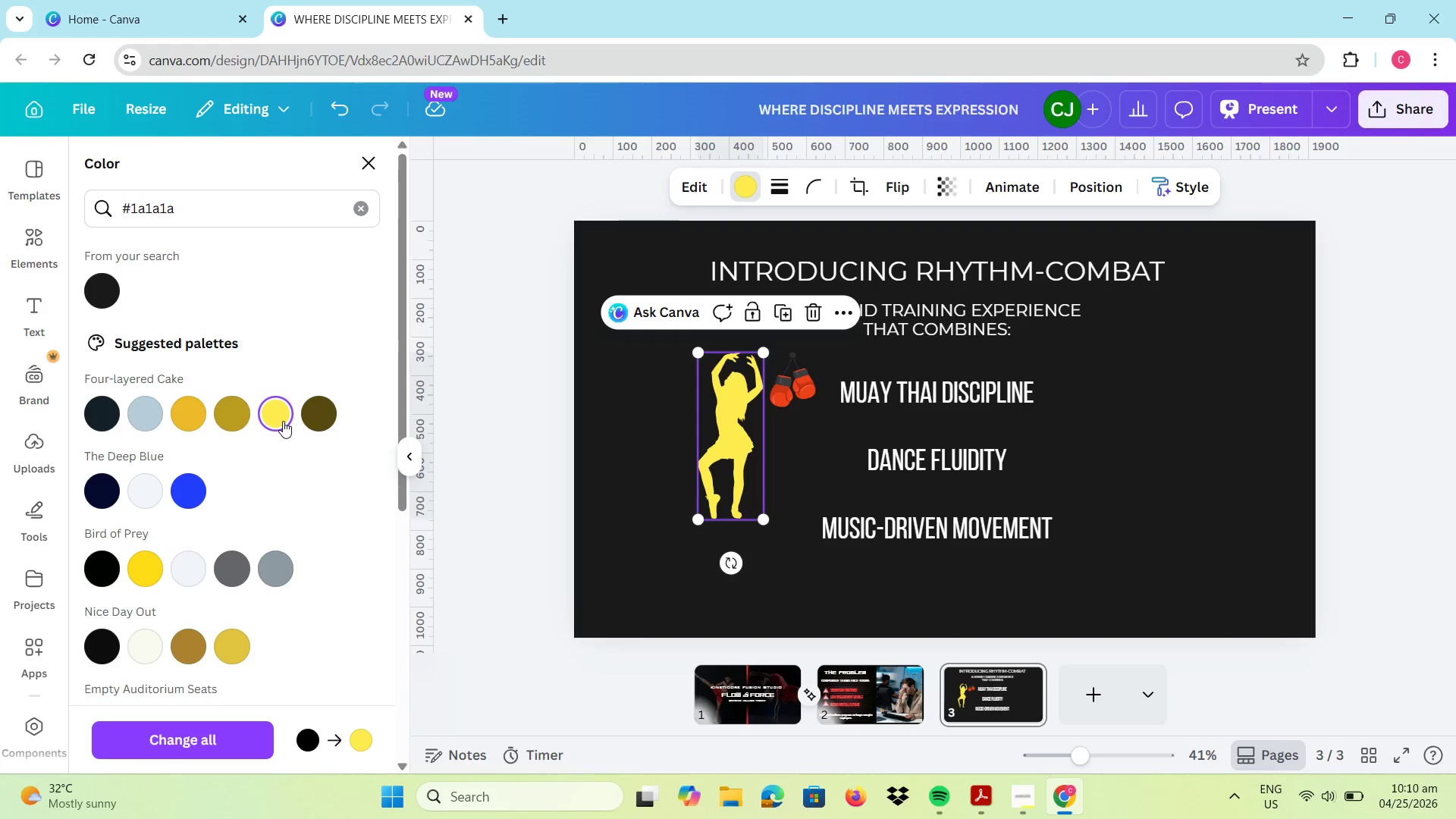 
scroll: coordinate [303, 519], scroll_direction: down, amount: 3.0
 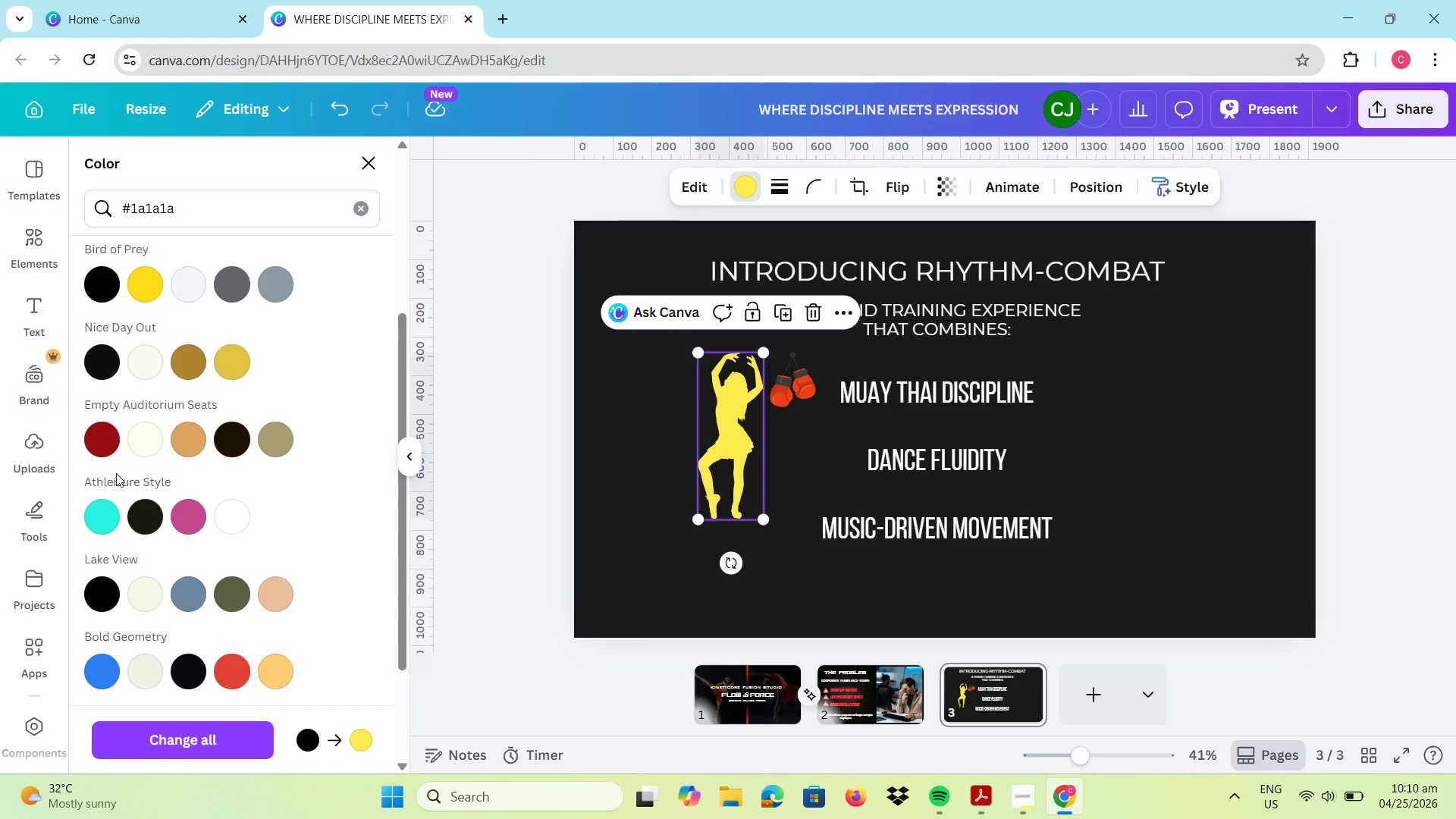 
left_click([116, 473])
 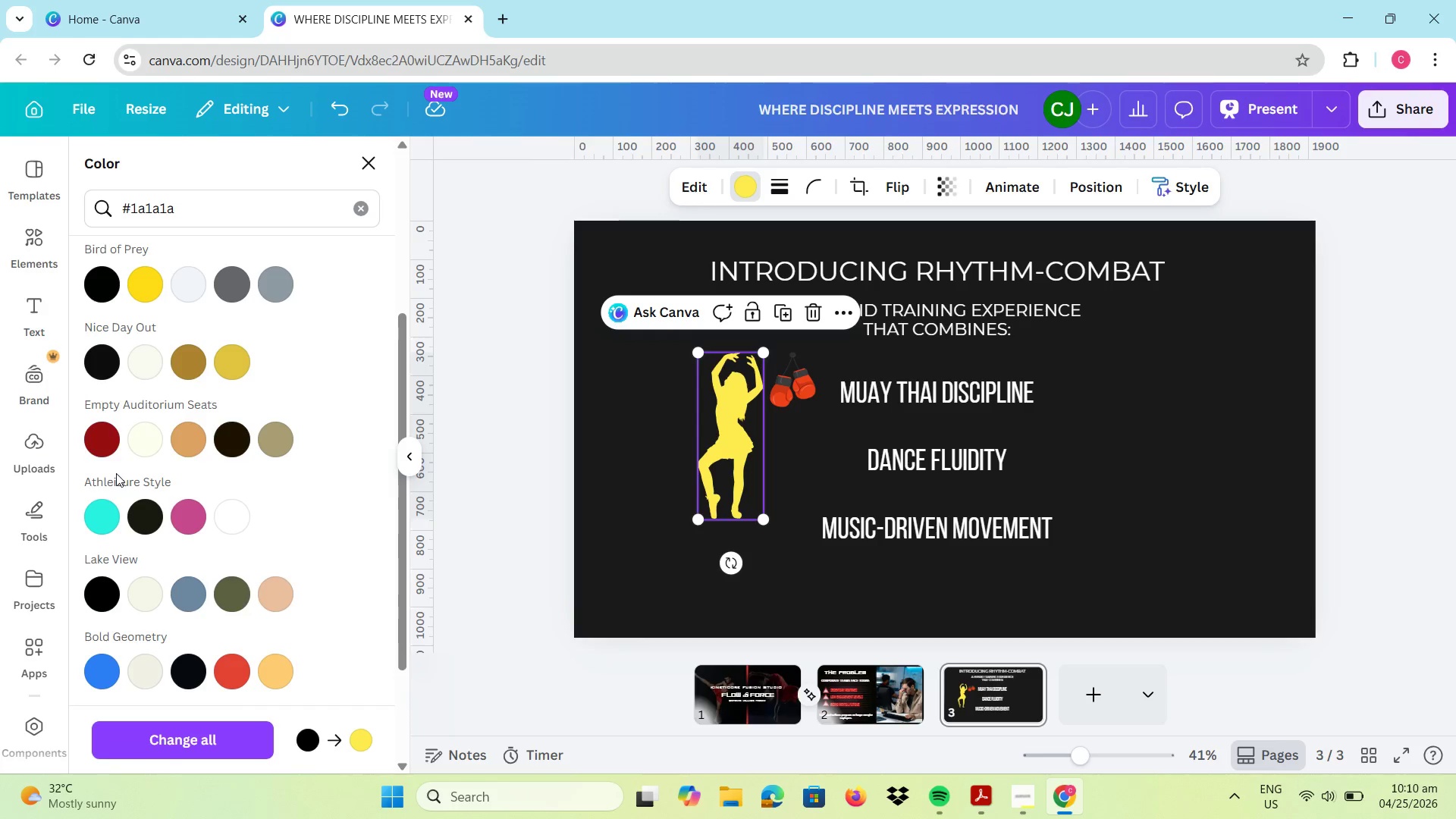 
left_click([116, 473])
 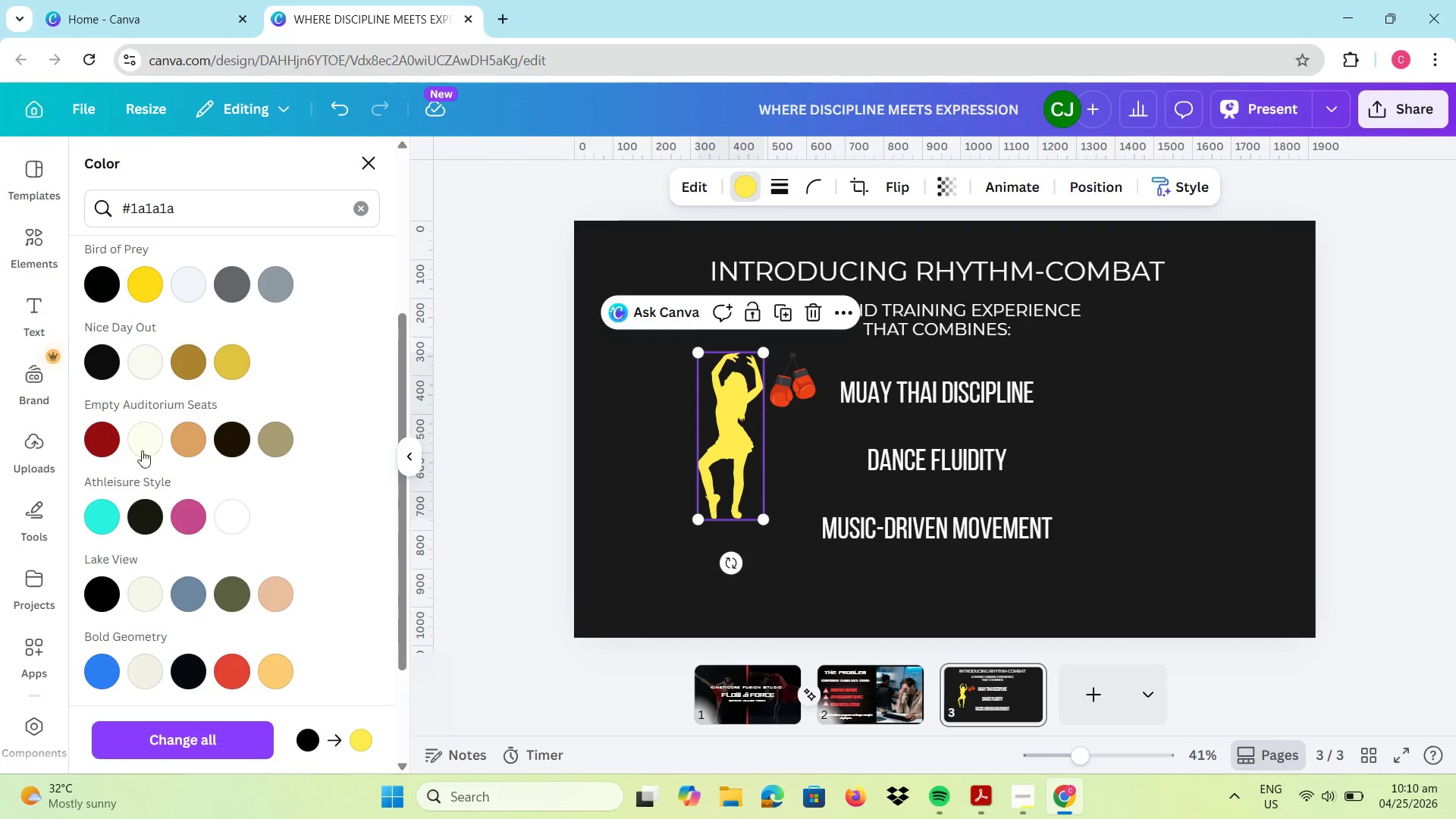 
left_click([98, 441])
 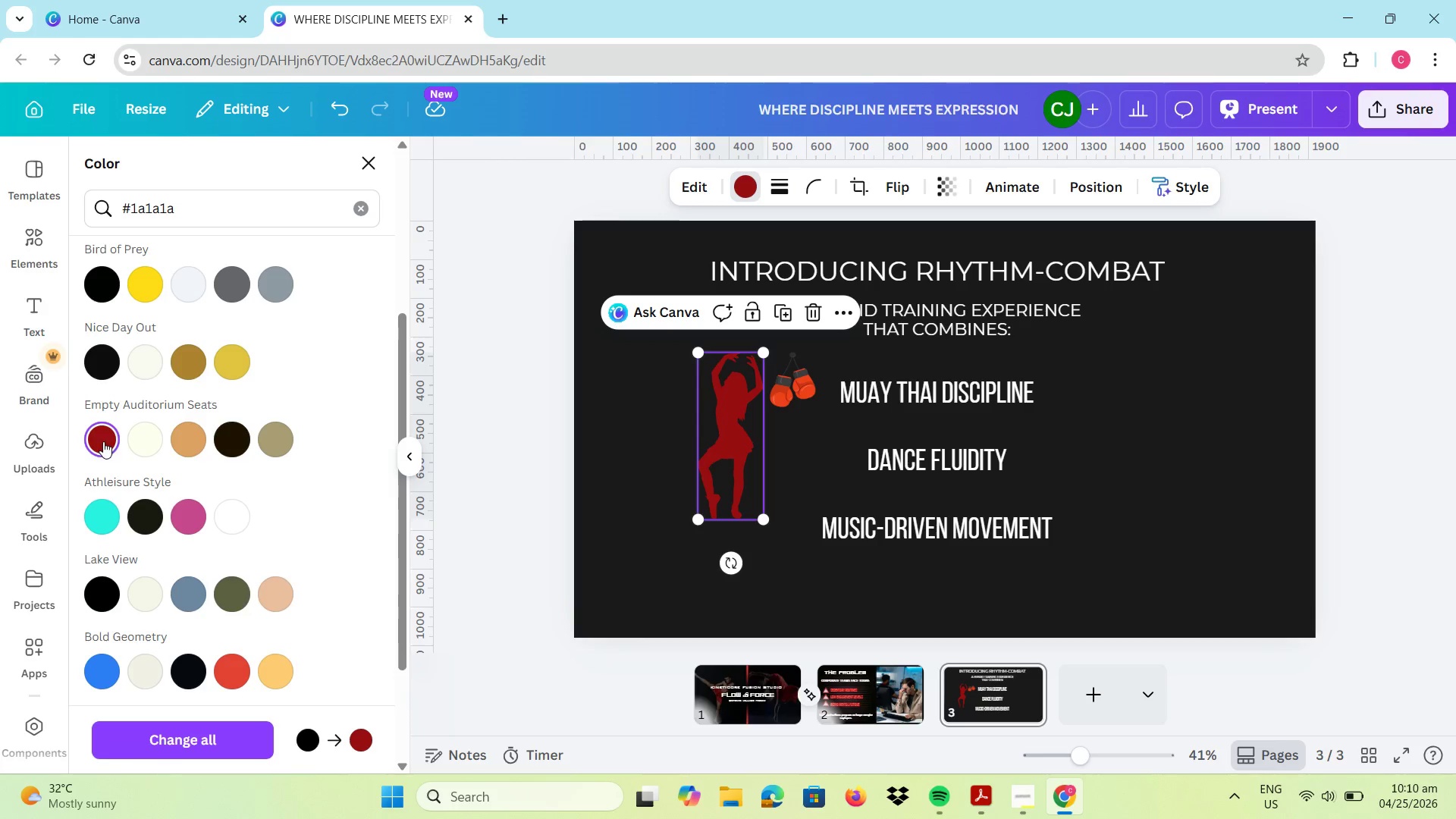 
left_click([231, 676])
 